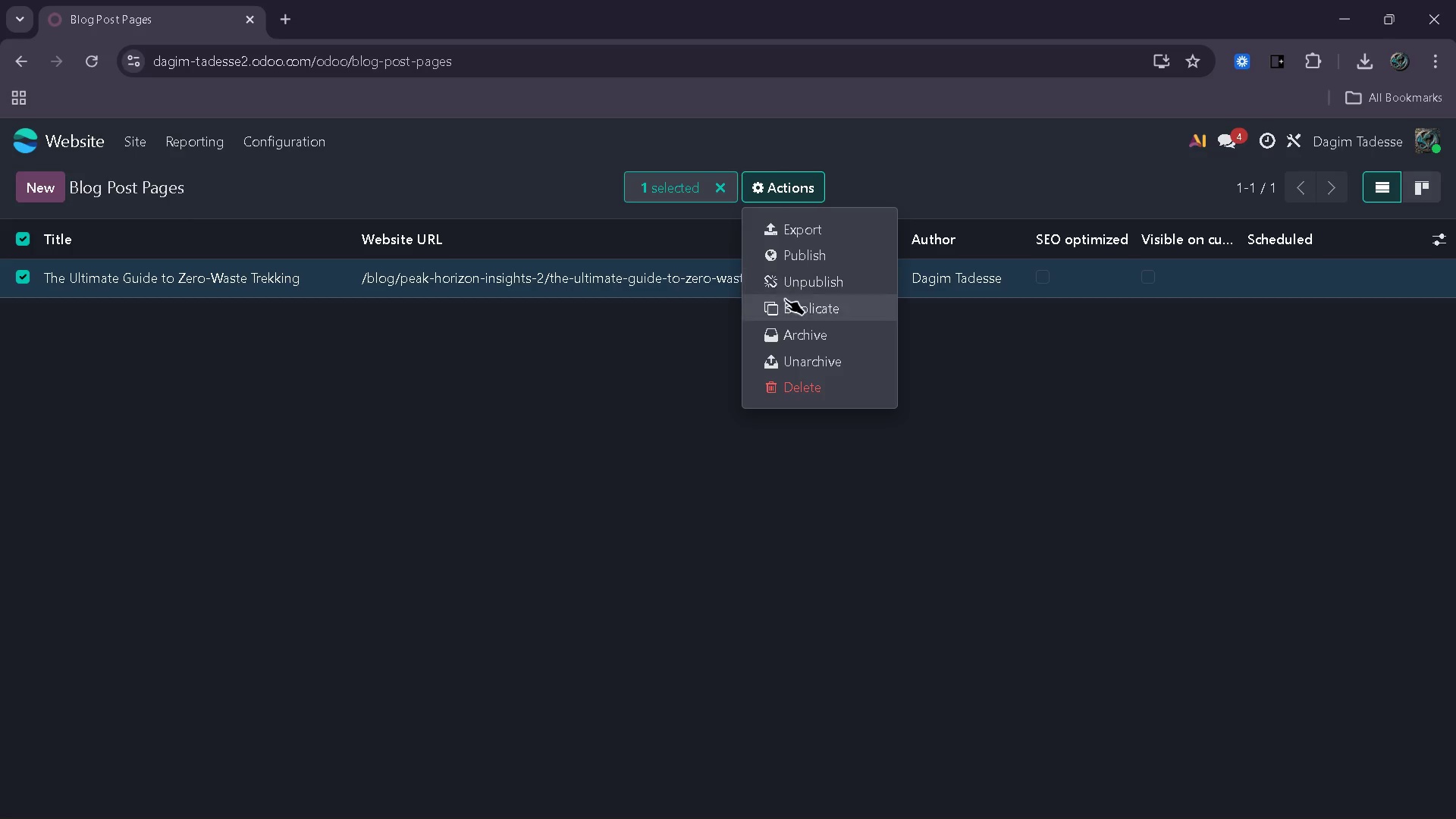 
left_click([785, 303])
 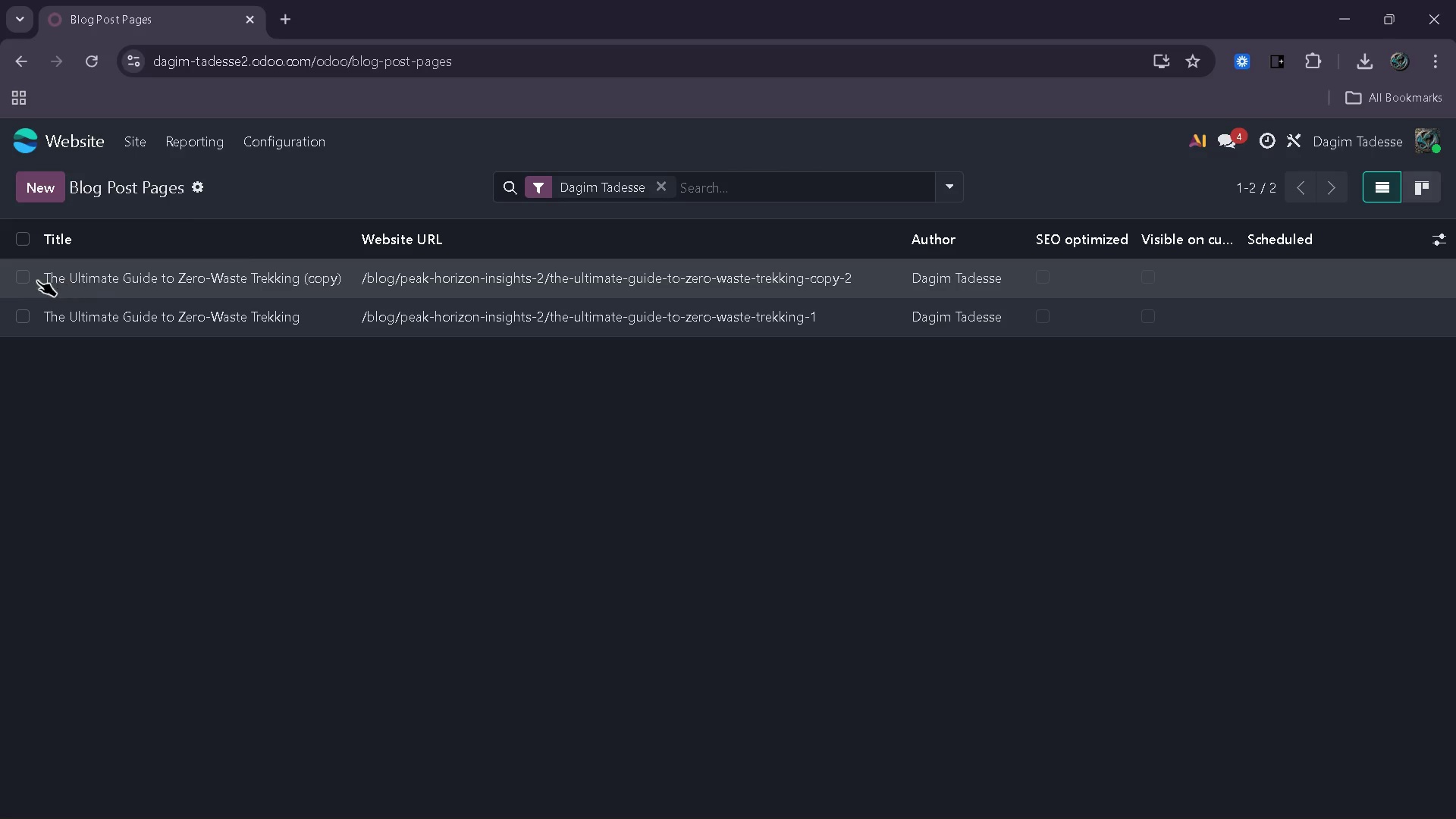 
left_click([26, 278])
 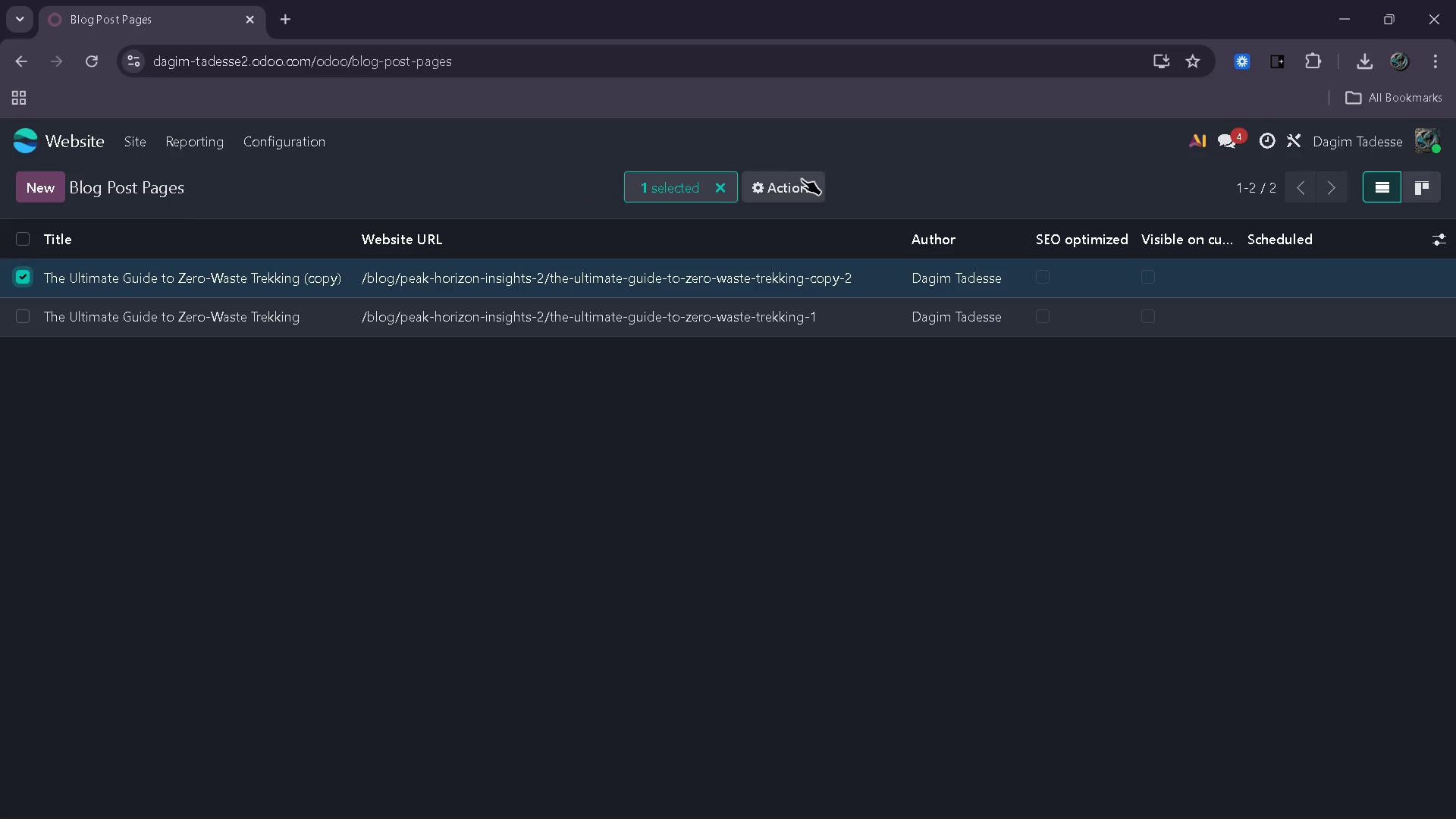 
left_click([801, 180])
 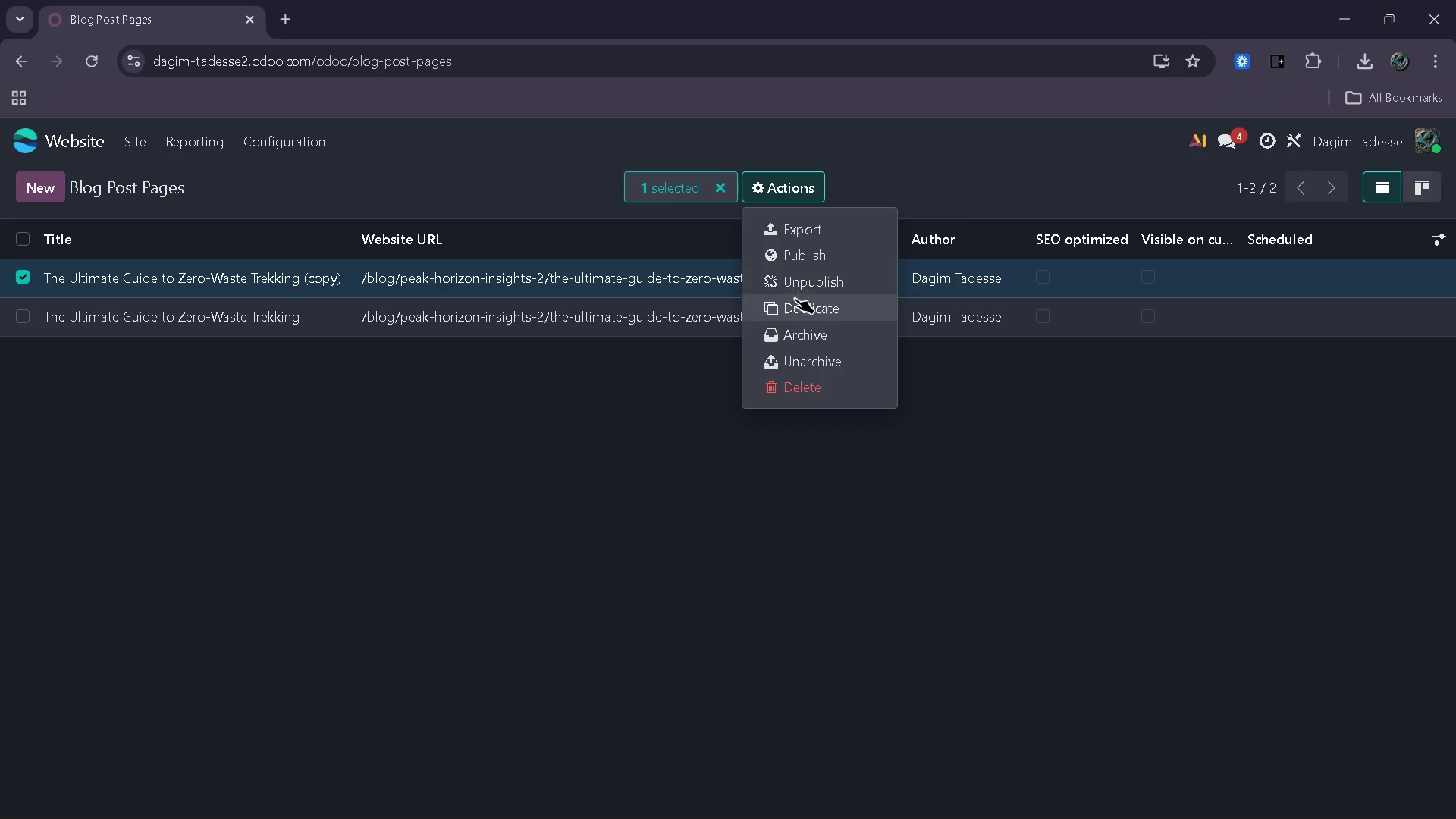 
left_click([798, 311])
 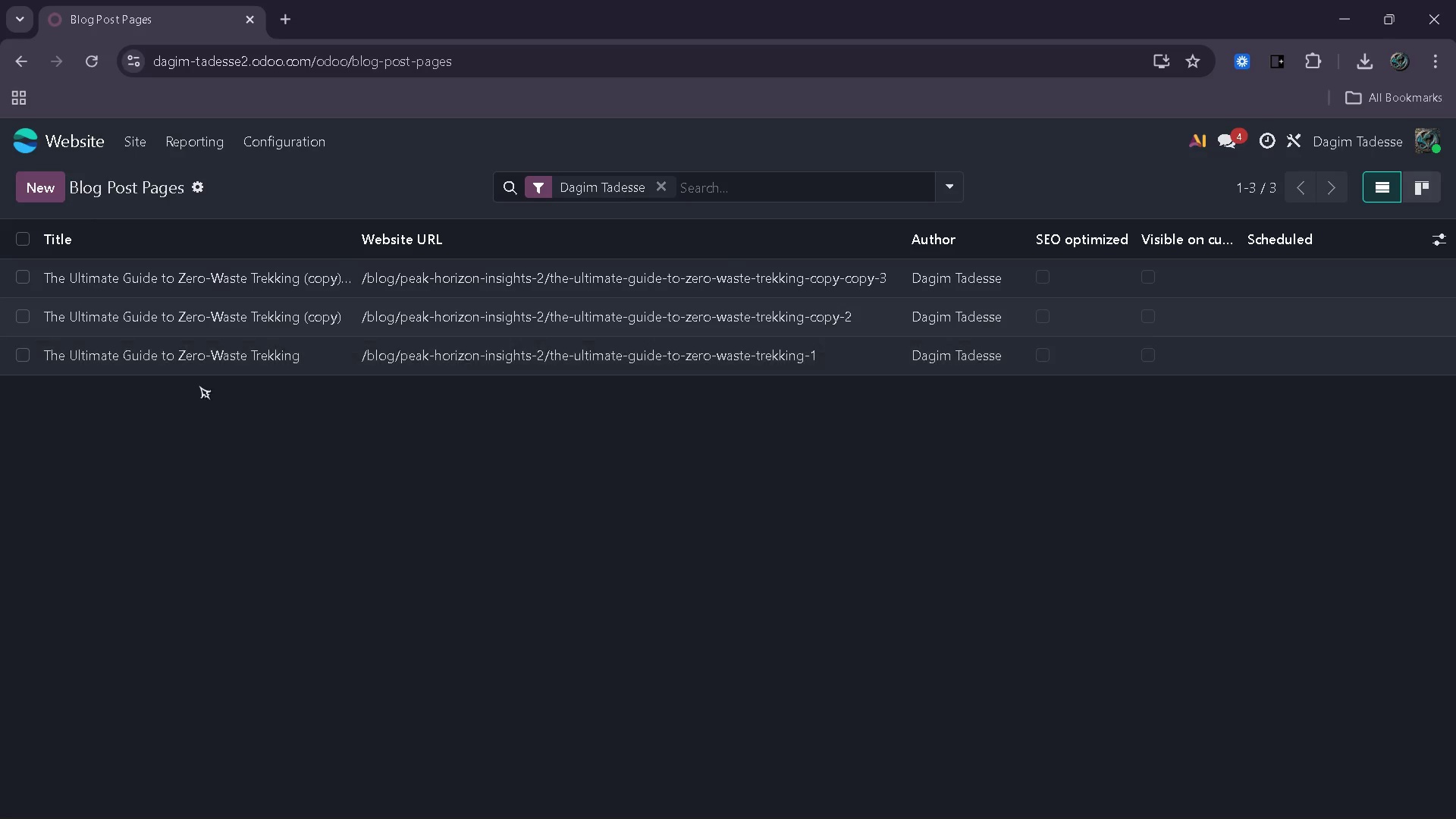 
left_click([201, 353])
 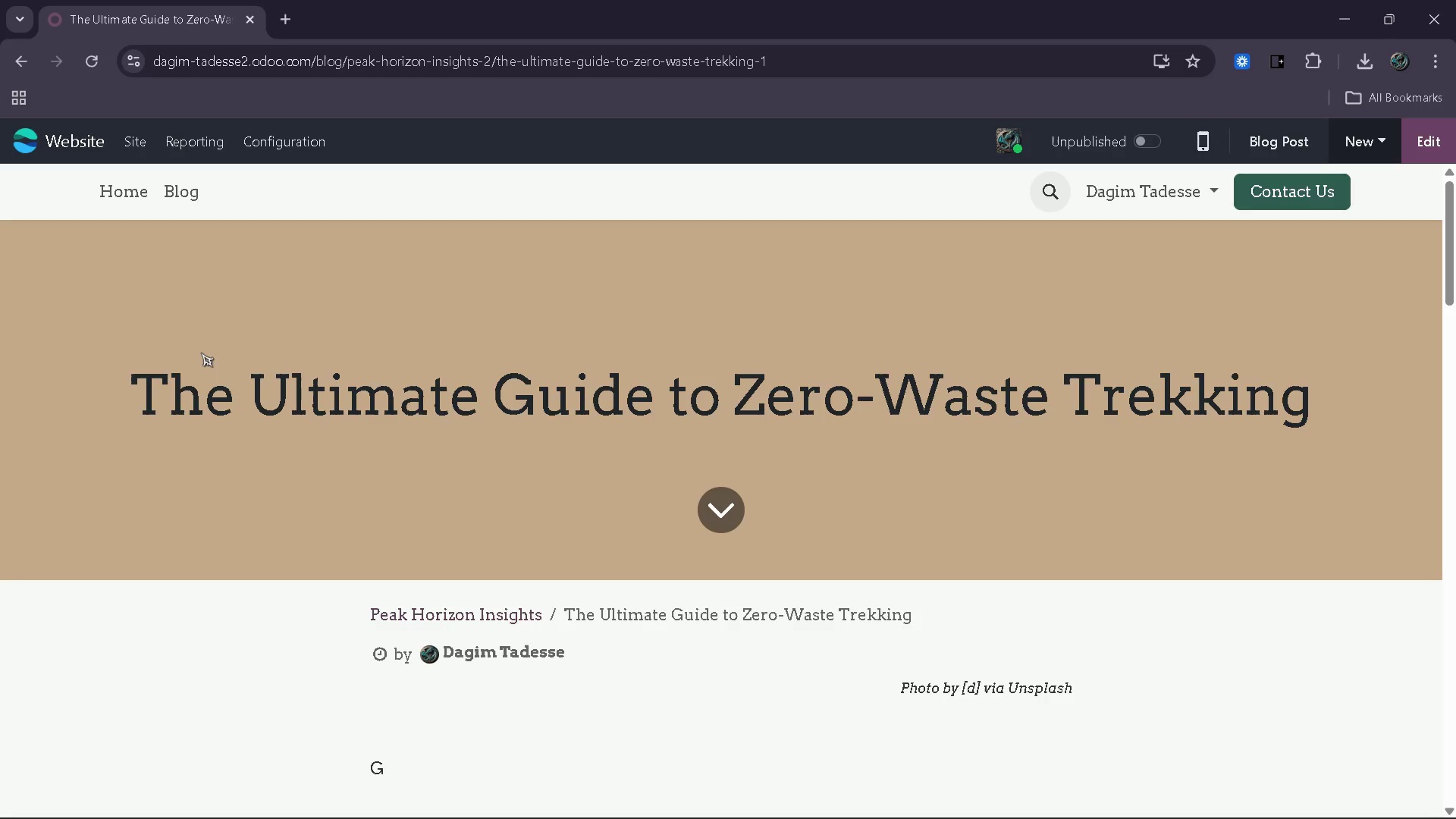 
wait(11.52)
 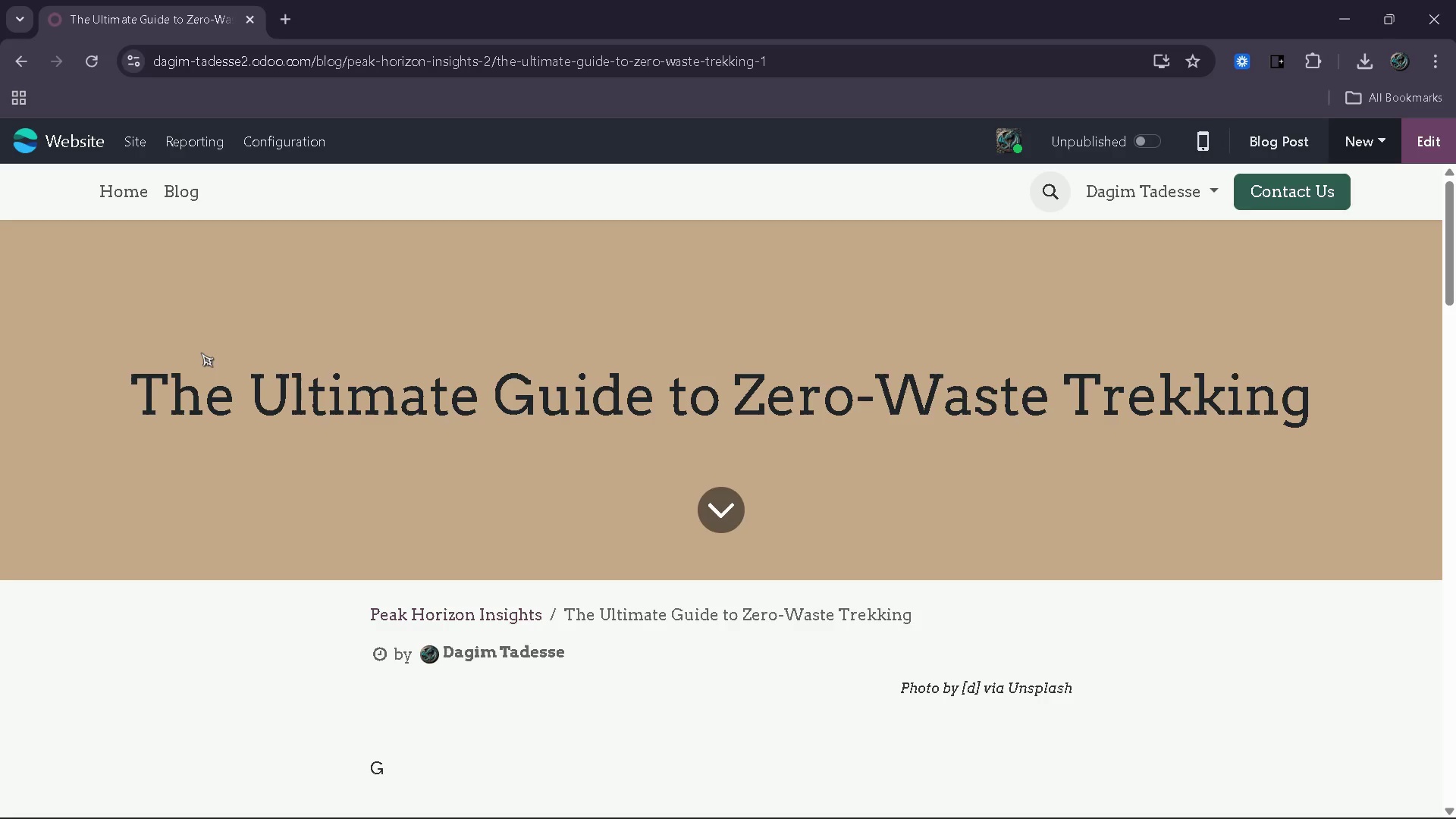 
left_click([1440, 141])
 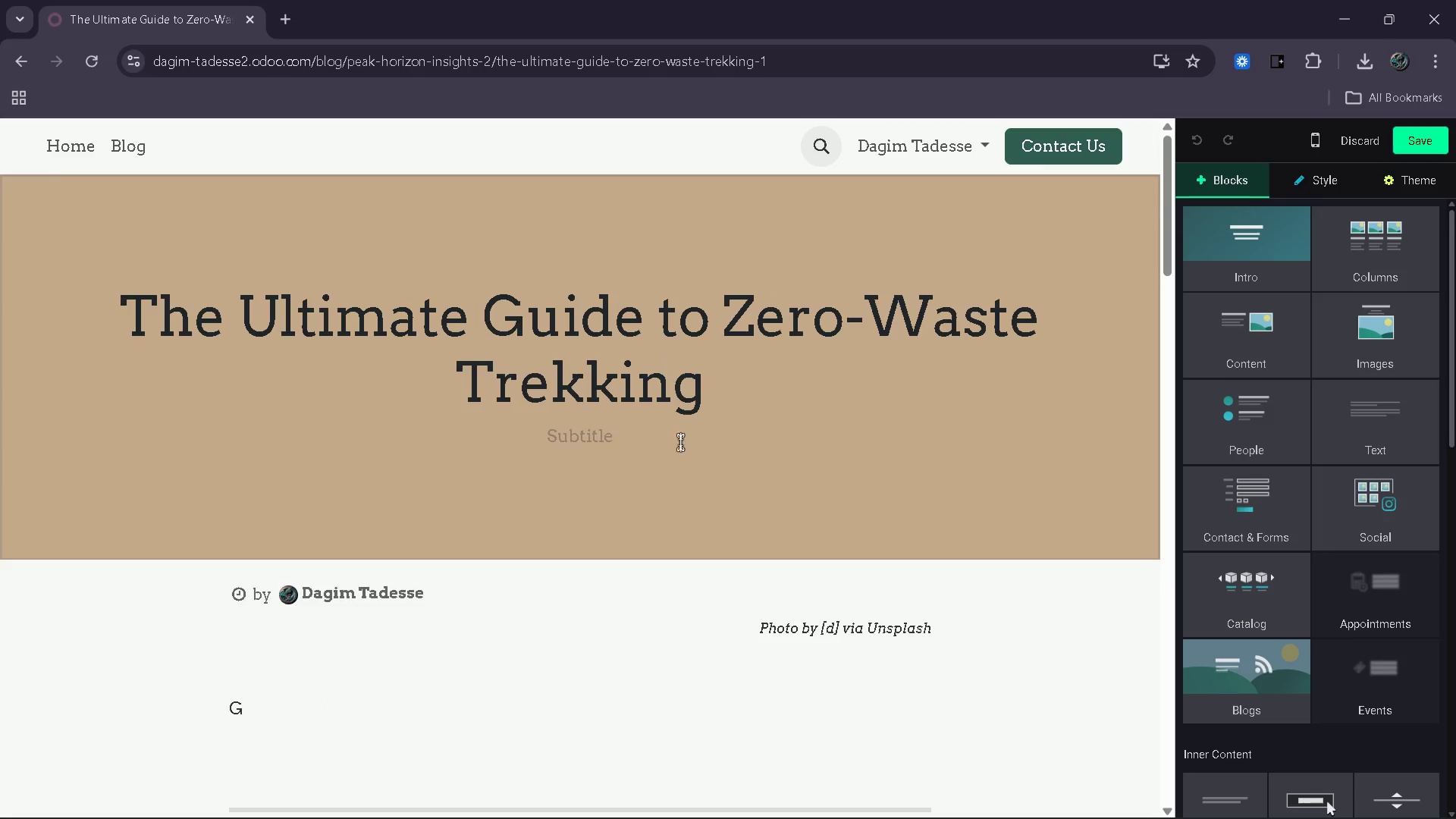 
left_click([623, 441])
 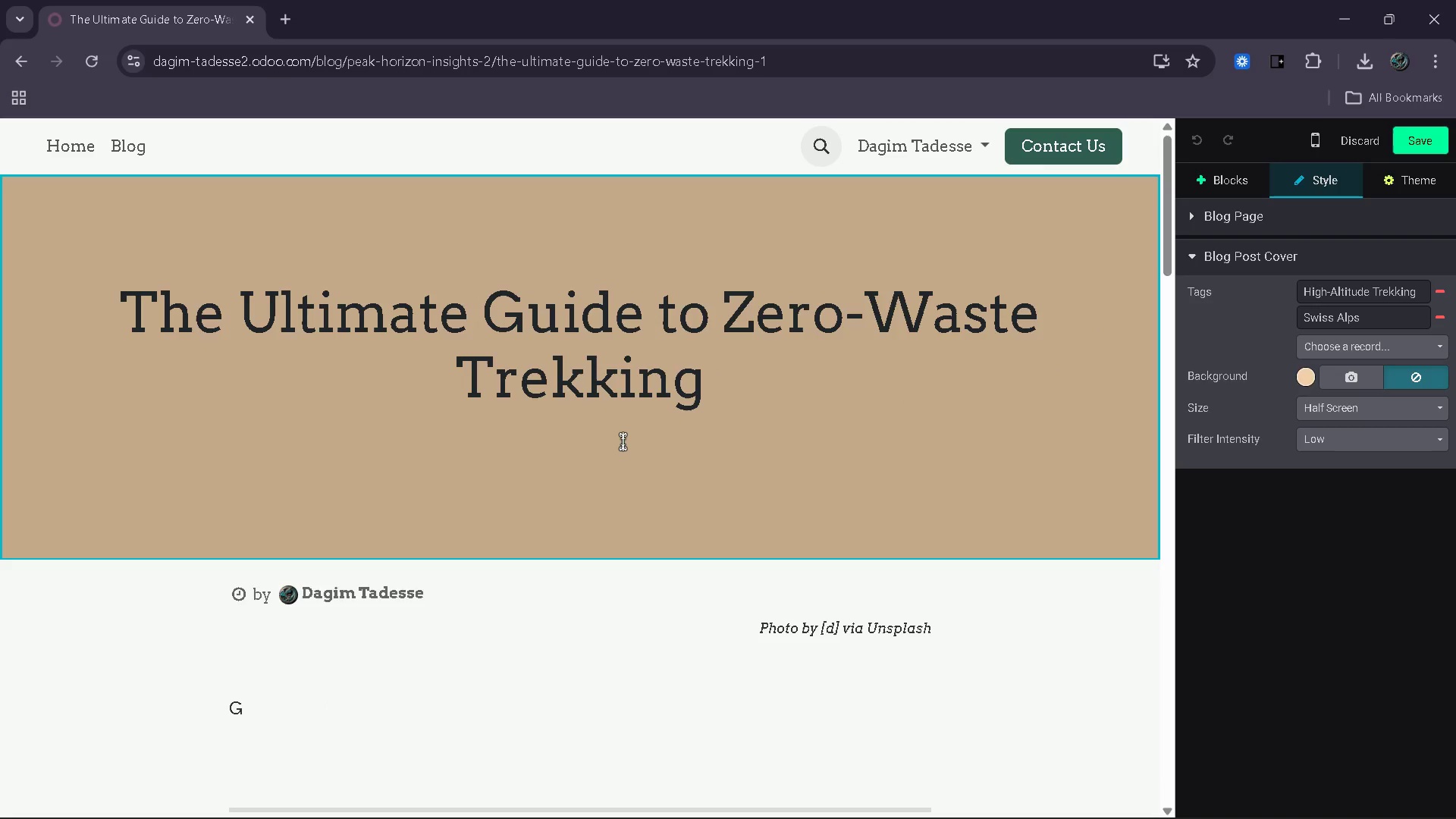 
type(A practical guide for consi)
key(Backspace)
type(cious solo travl)
key(Backspace)
type(elers lookingto )
key(Backspace)
key(Backspace)
key(Backspace)
type( to explore the Swiss Alps whuile)
key(Backspace)
key(Backspace)
key(Backspace)
type(le minimizing environmental impact.)
 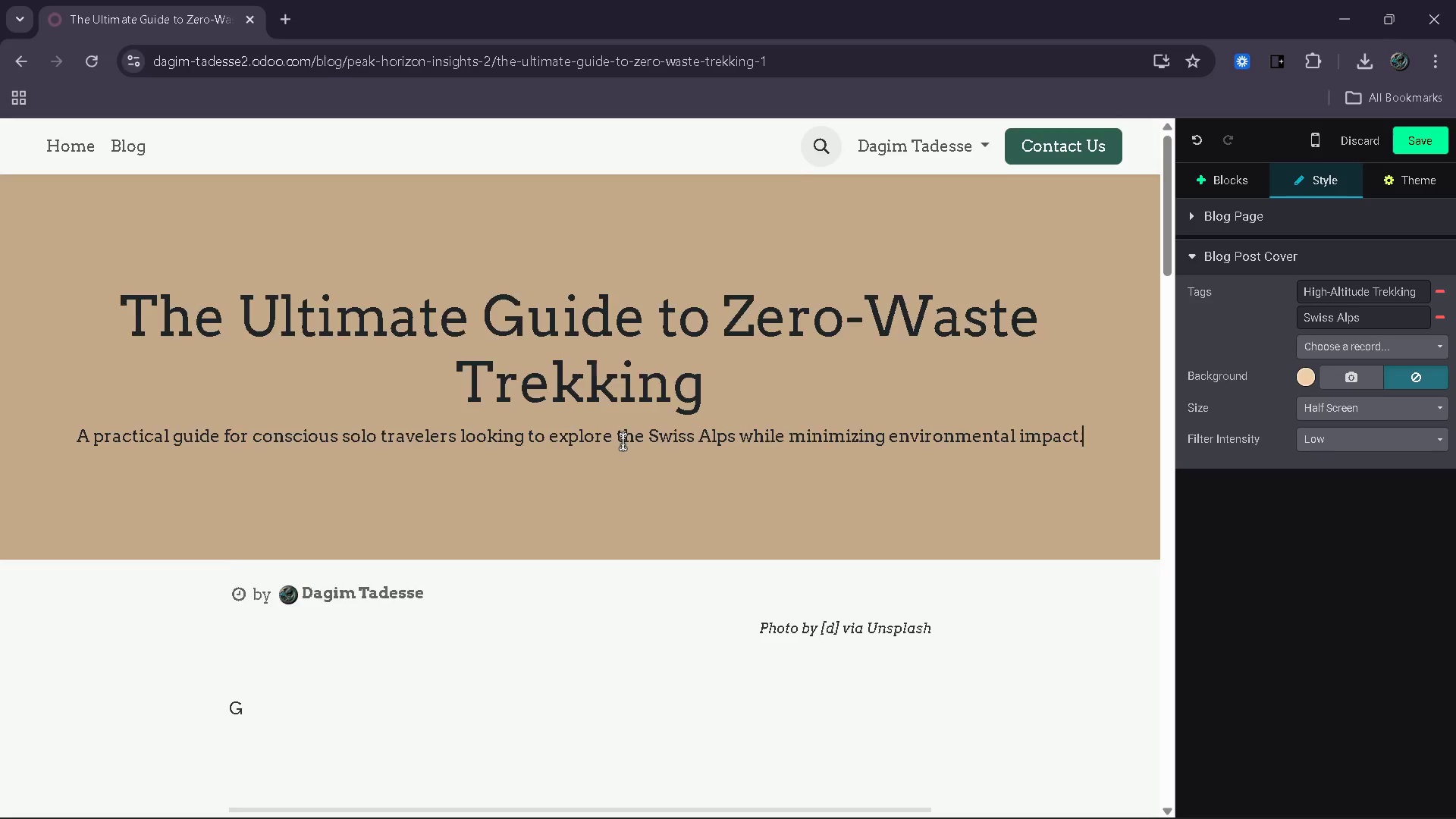 
wait(29.58)
 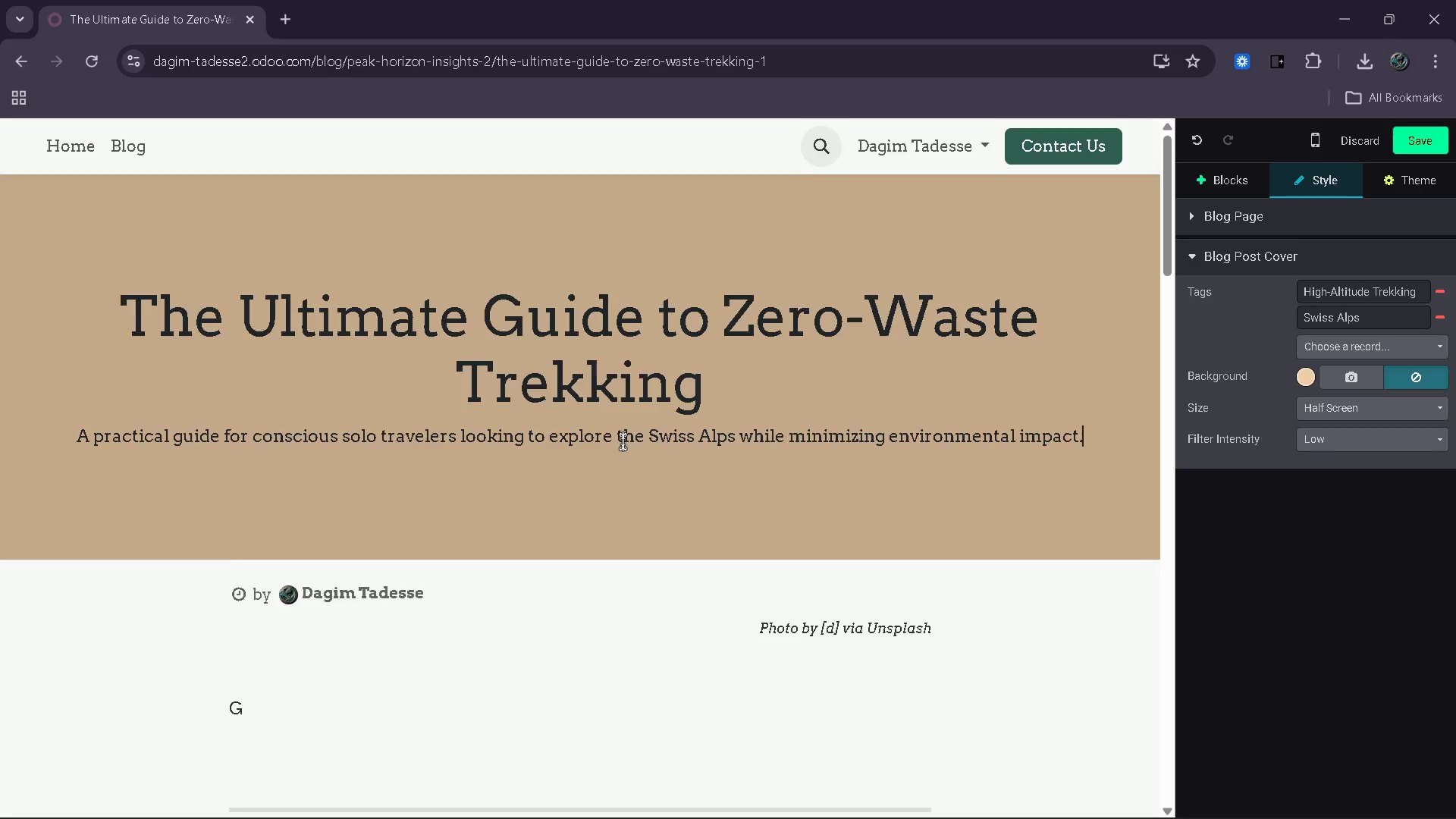 
left_click([1428, 135])
 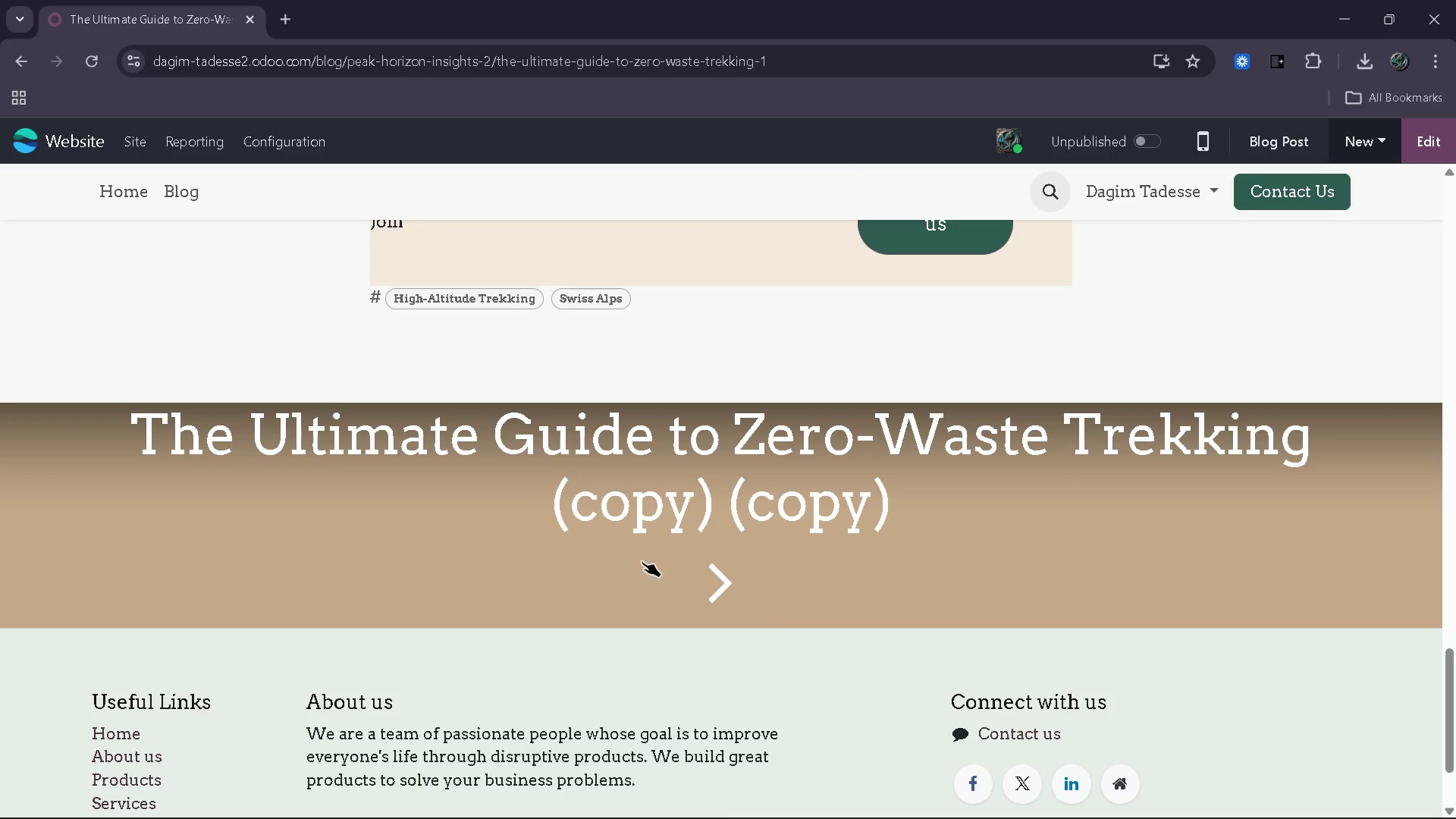 
left_click([742, 581])
 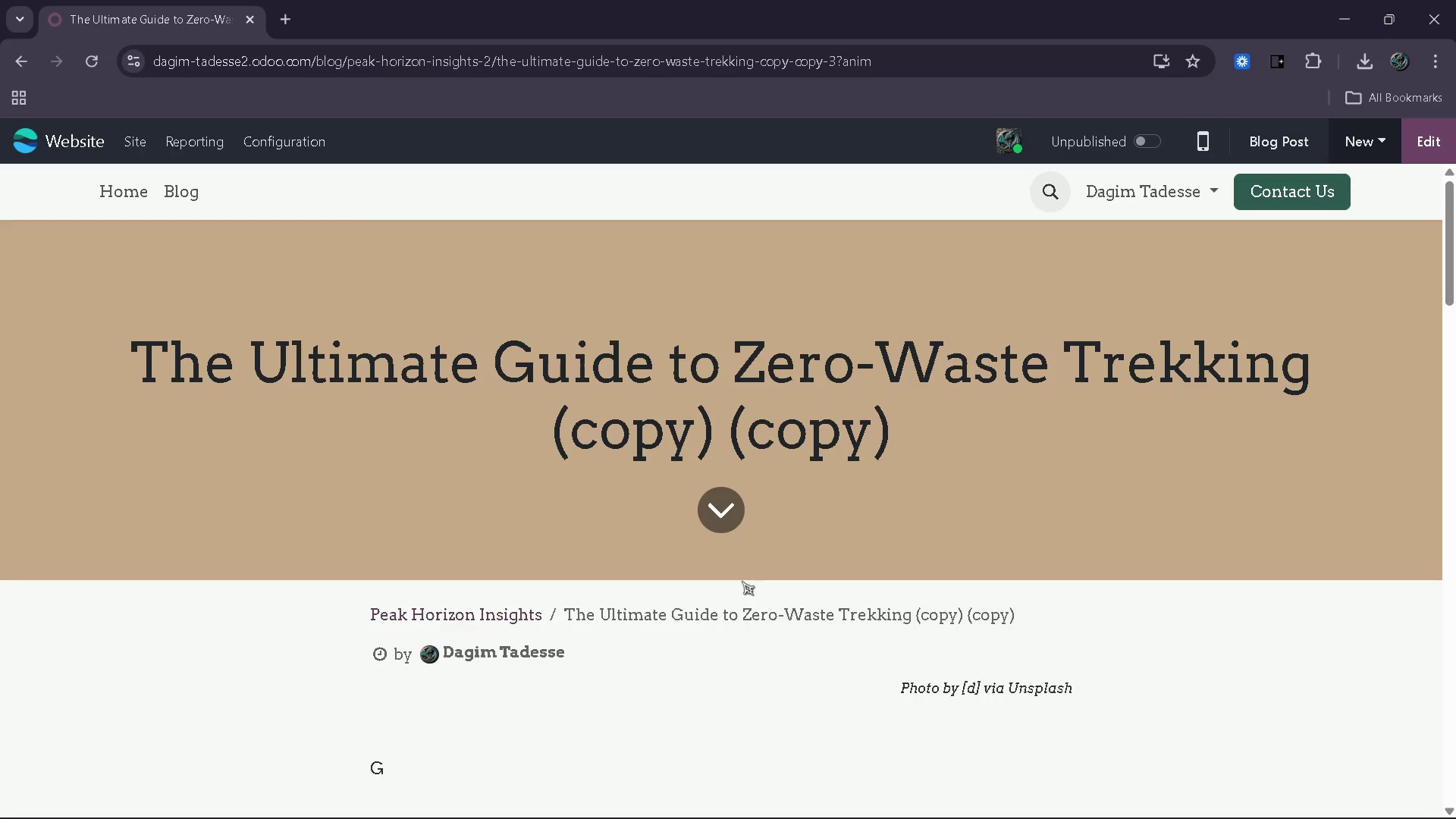 
wait(11.44)
 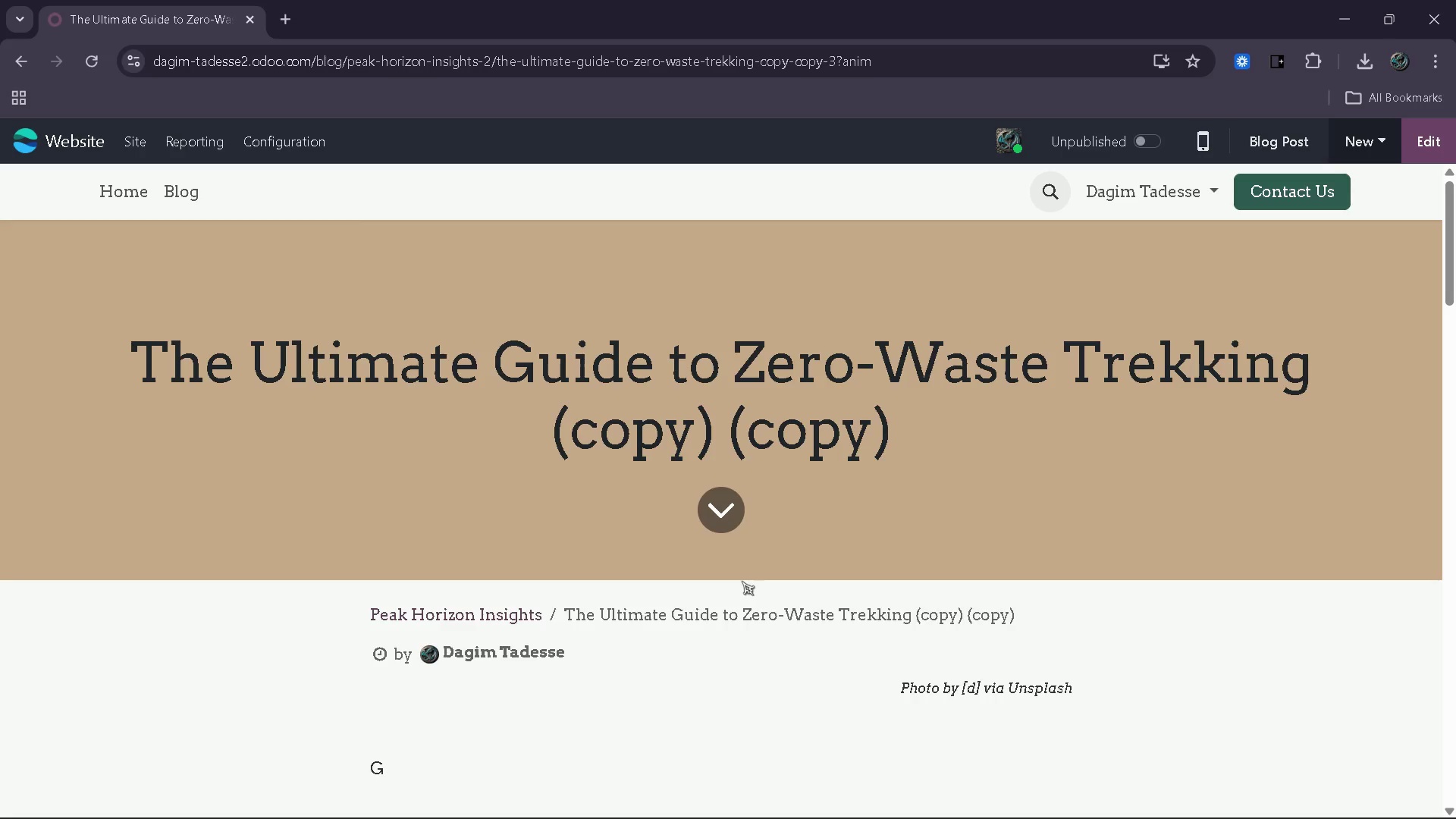 
left_click([1438, 143])
 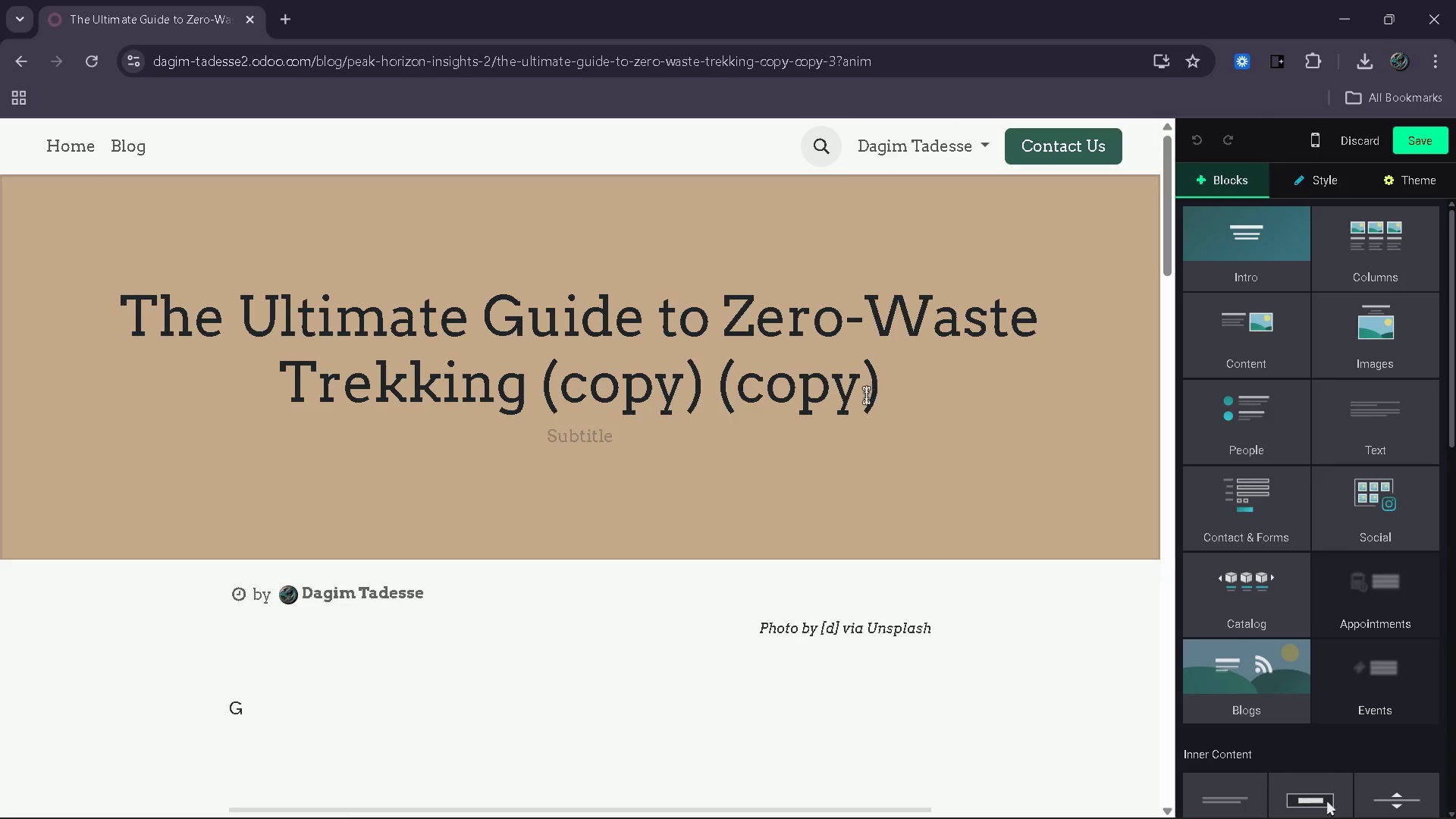 
left_click_drag(start_coordinate=[910, 387], to_coordinate=[139, 320])
 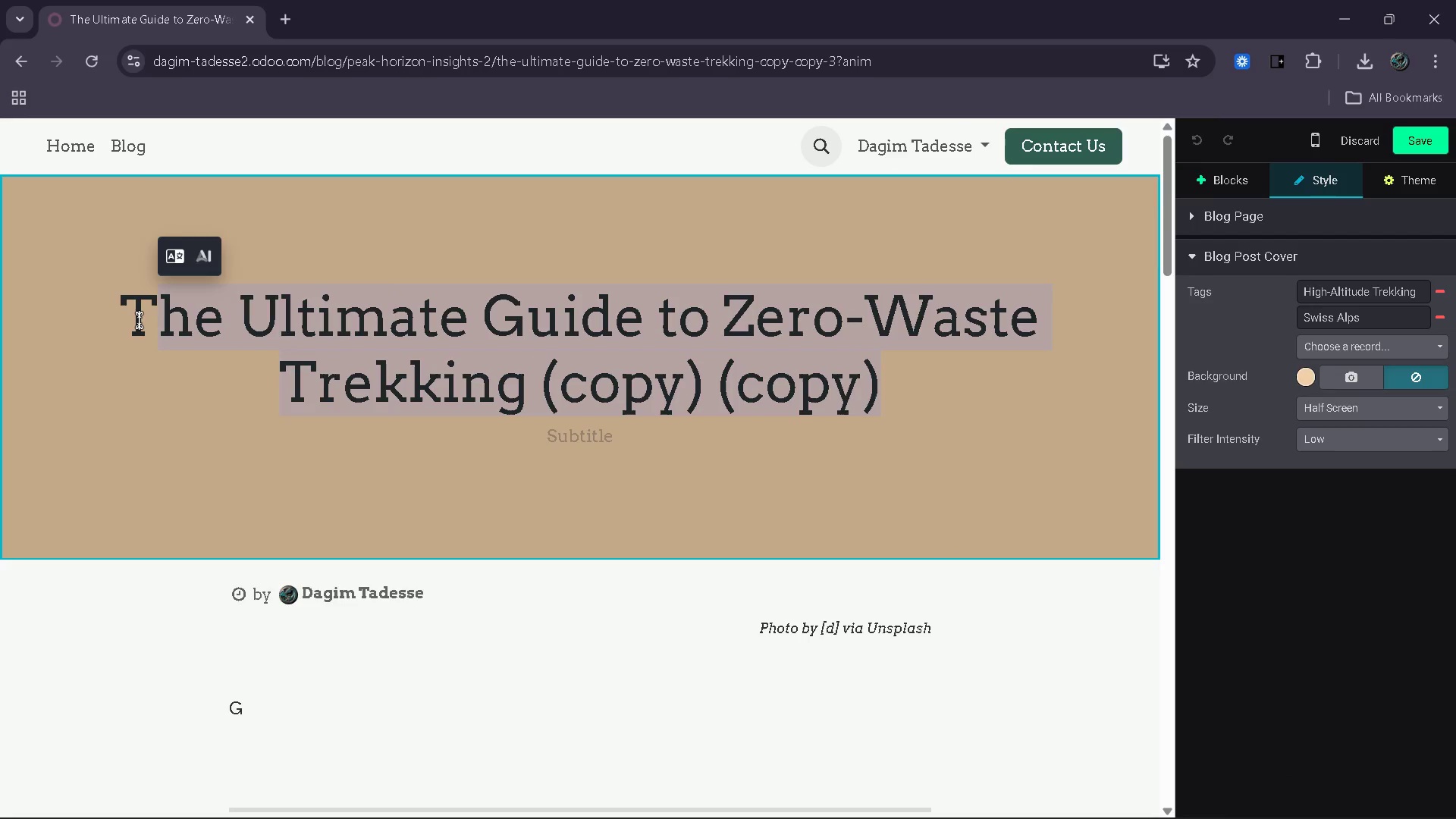 
key(Backspace)
key(Backspace)
type(Luxury under the /stard=s: )
key(Backspace)
key(Backspace)
key(Backspace)
key(Backspace)
key(Backspace)
type(s:)
 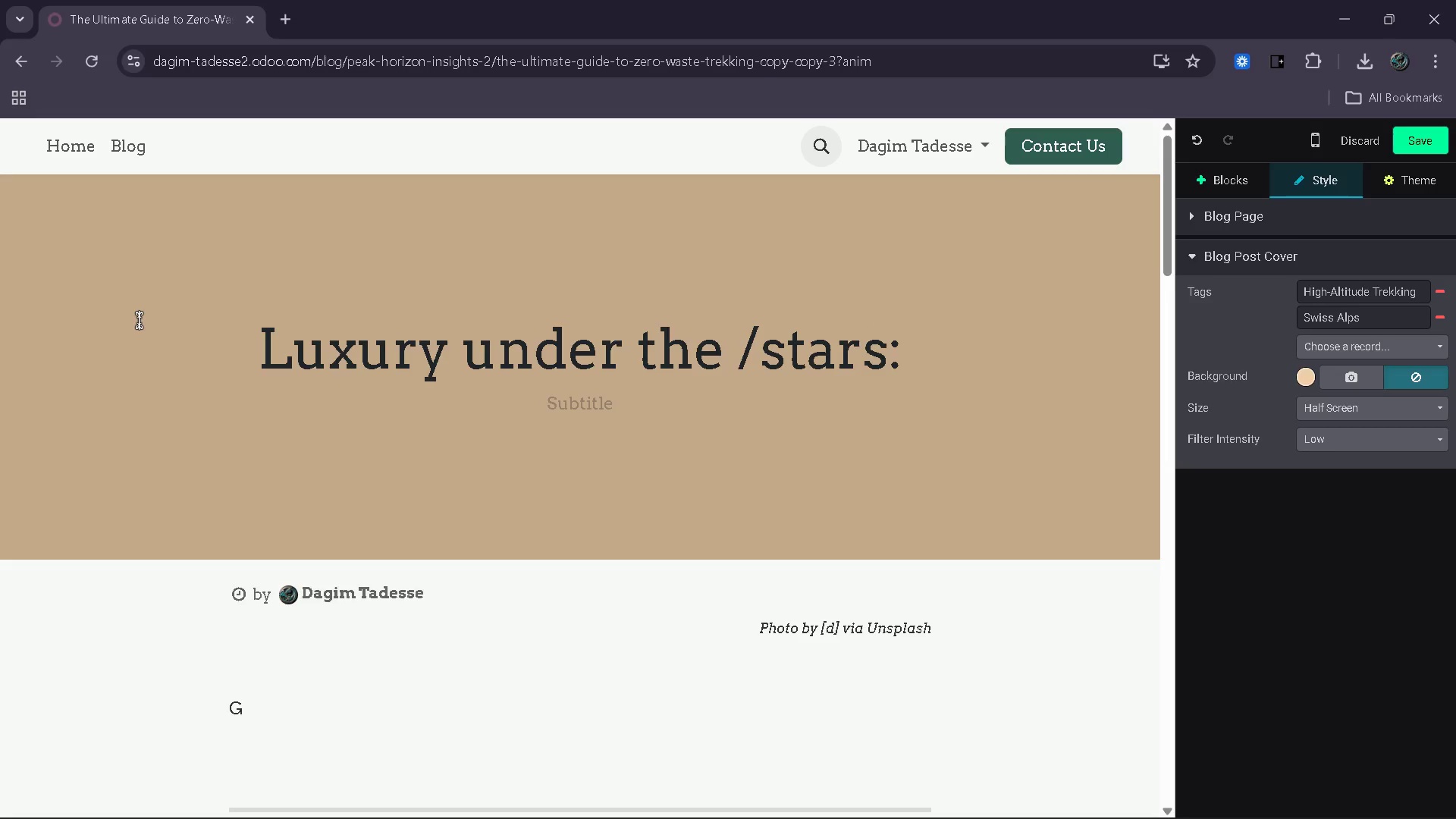 
hold_key(key=ArrowLeft, duration=0.59)
 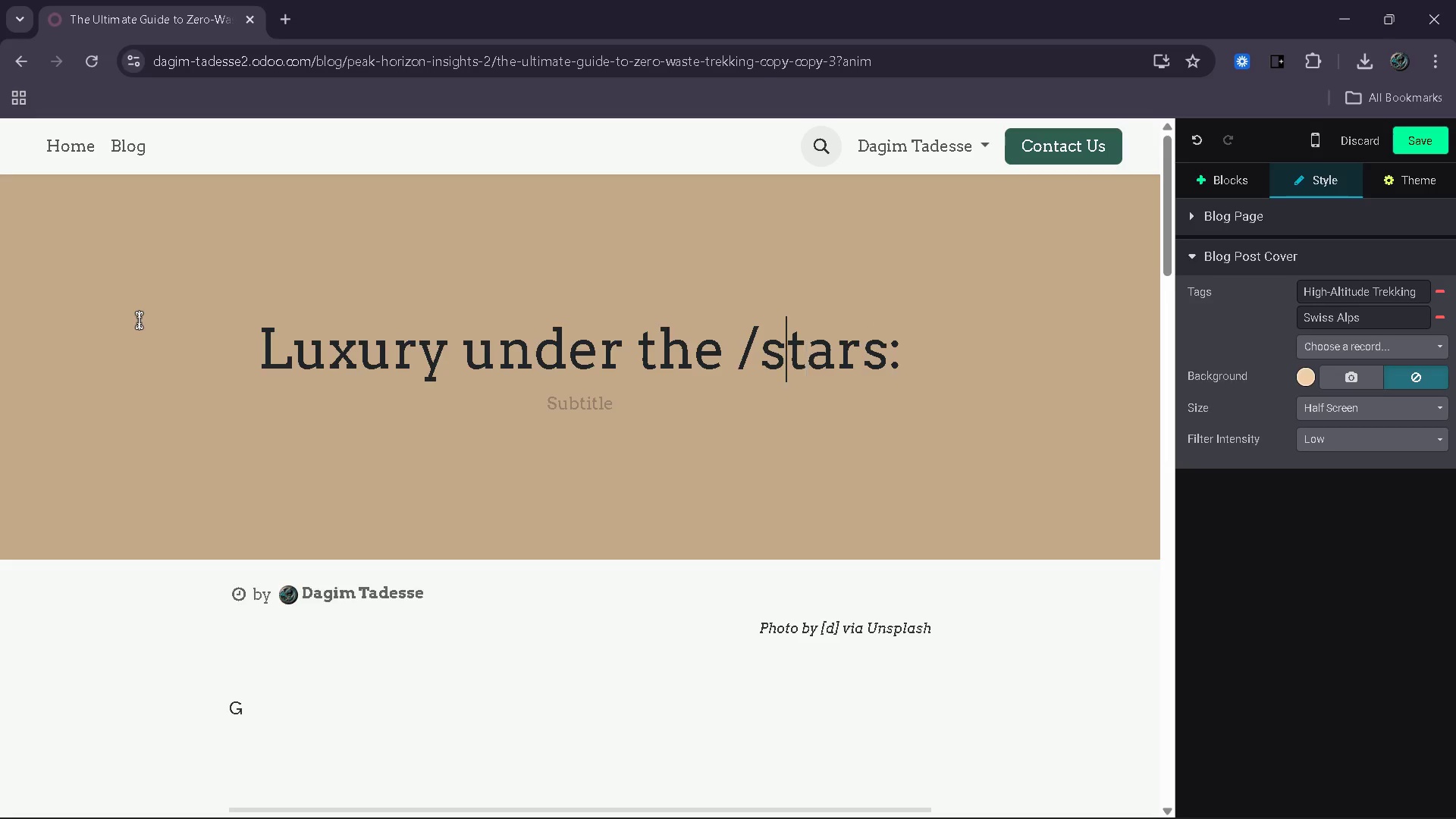 
key(ArrowLeft)
 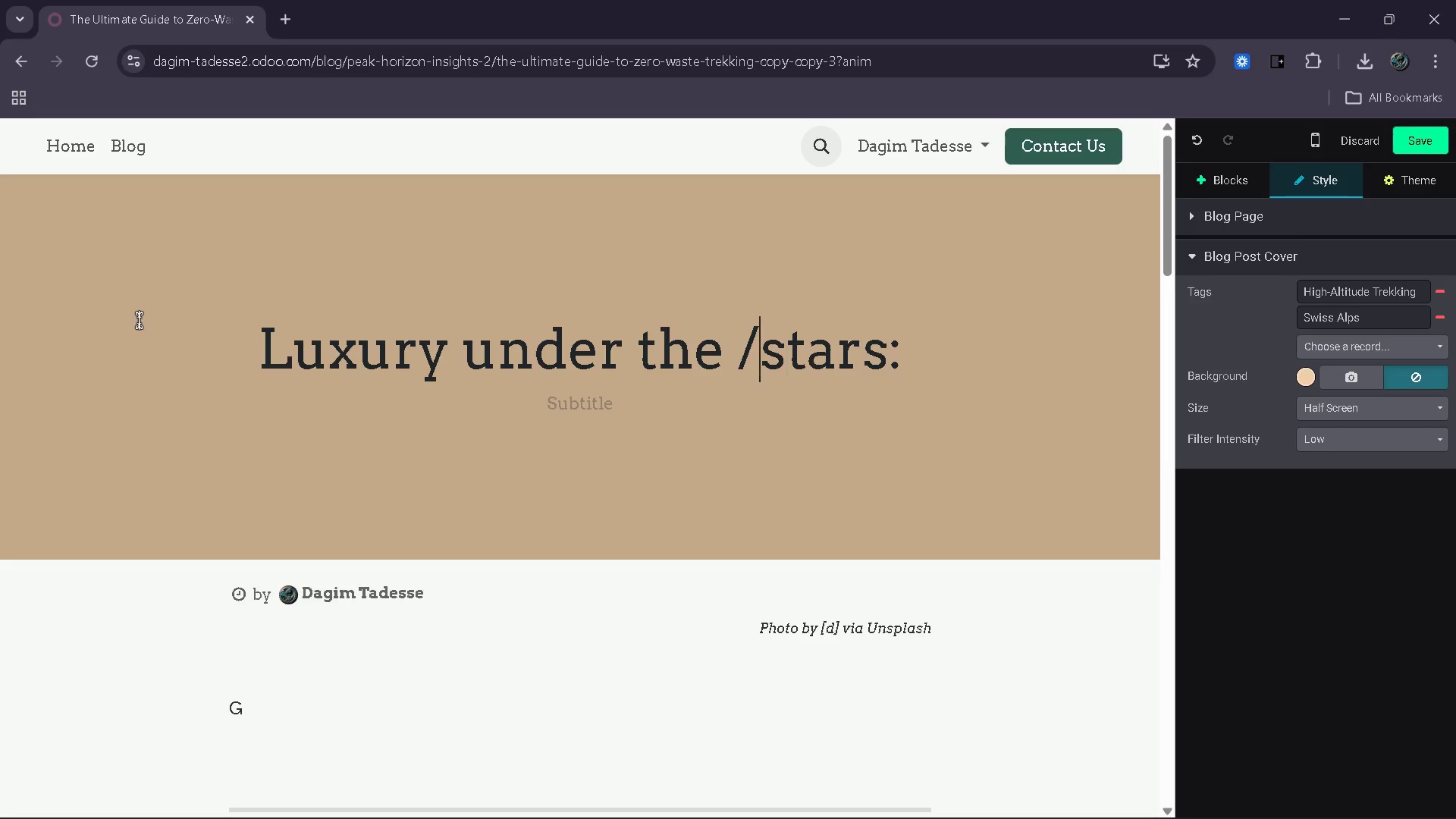 
key(ArrowLeft)
 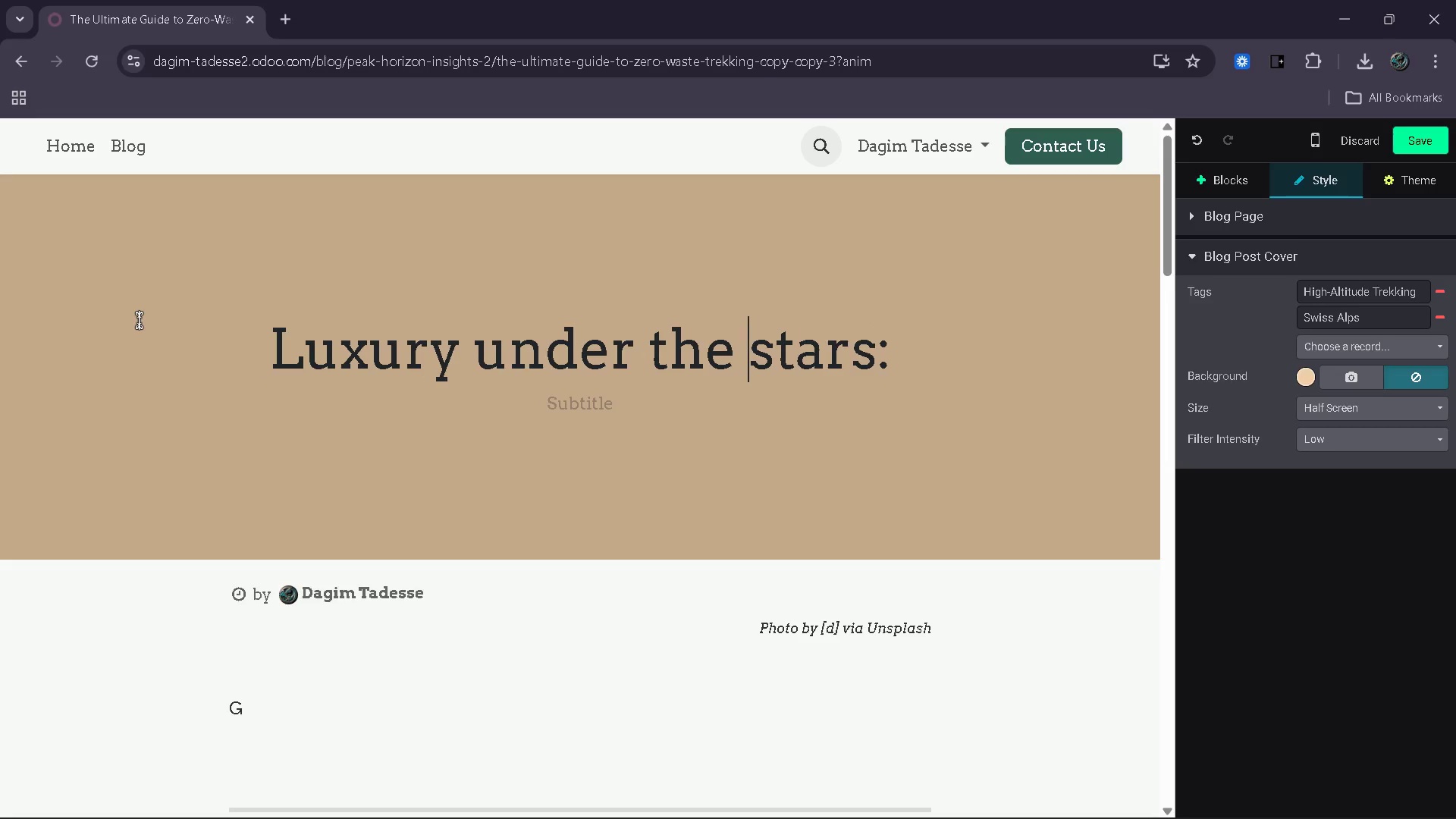 
key(Backspace)
 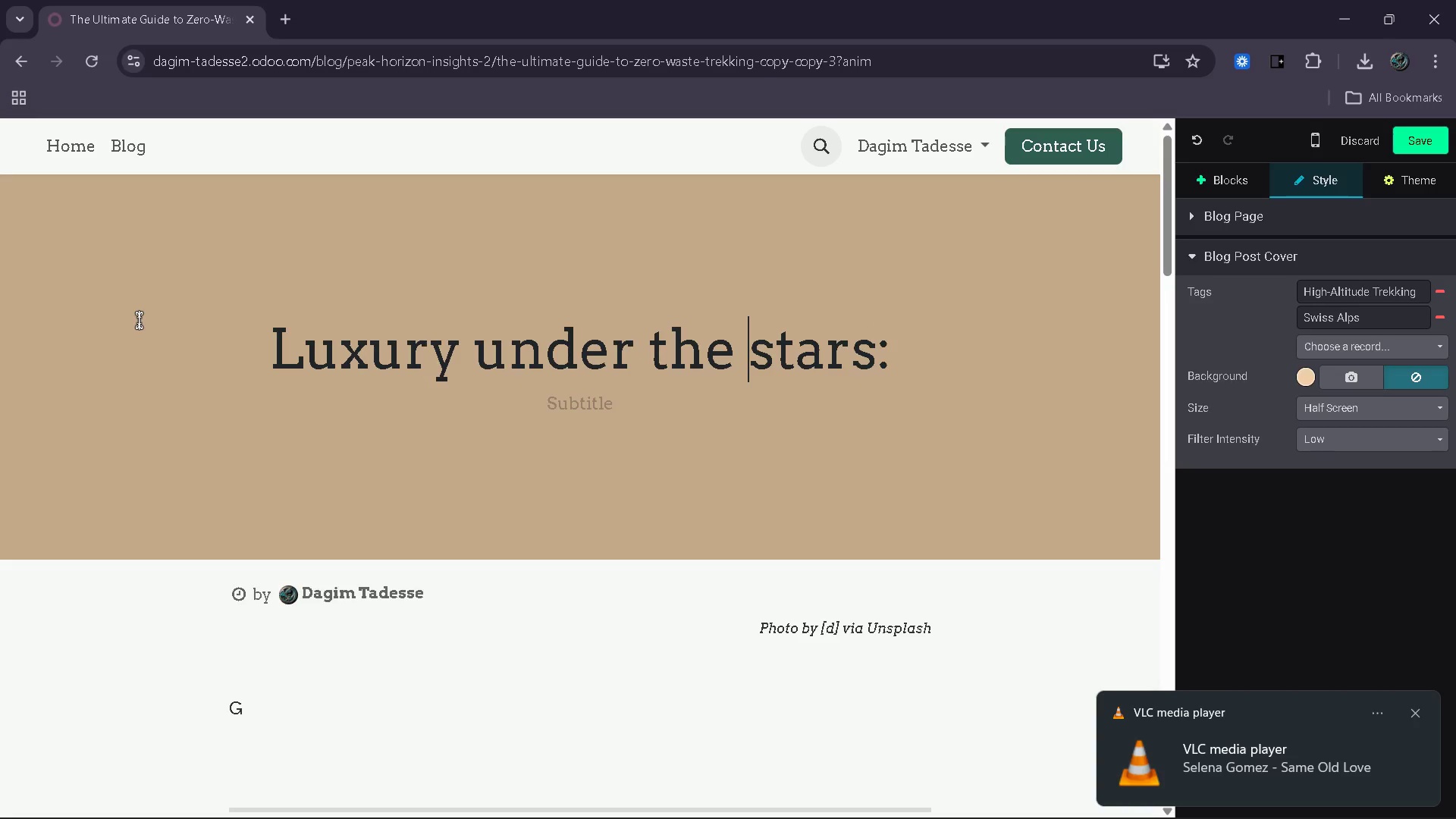 
key(ArrowRight)
 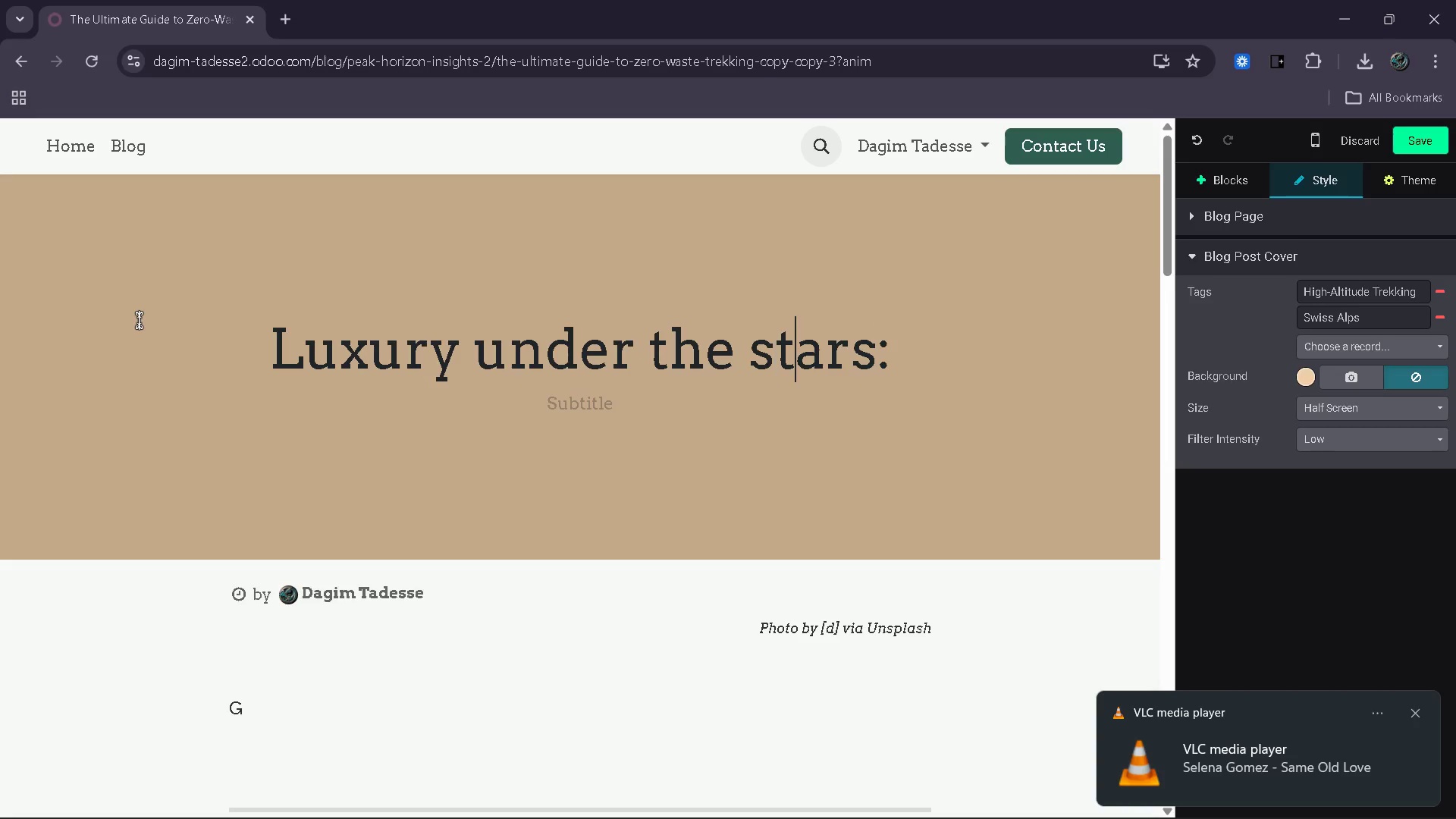 
key(ArrowRight)
 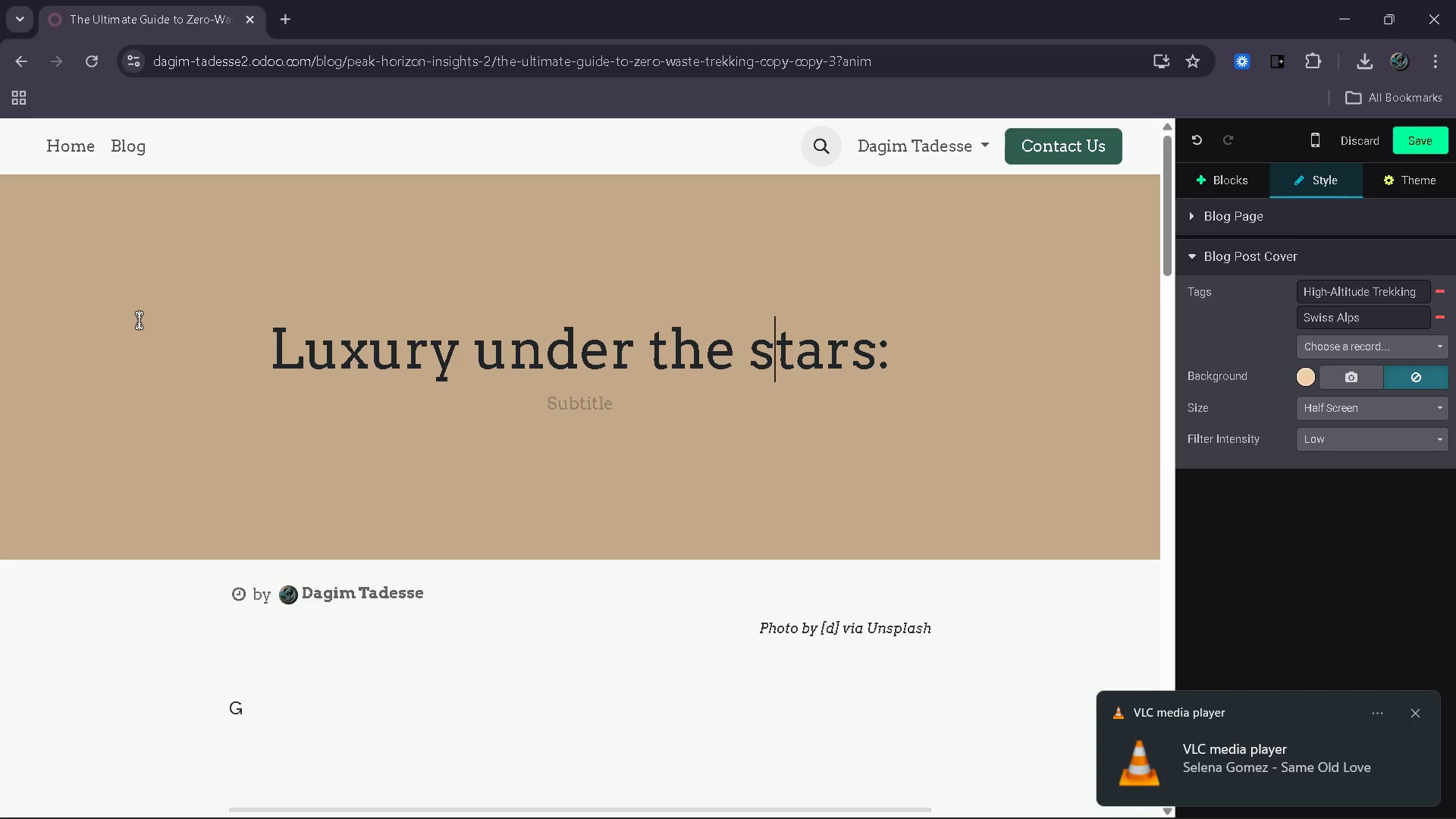 
key(ArrowLeft)
 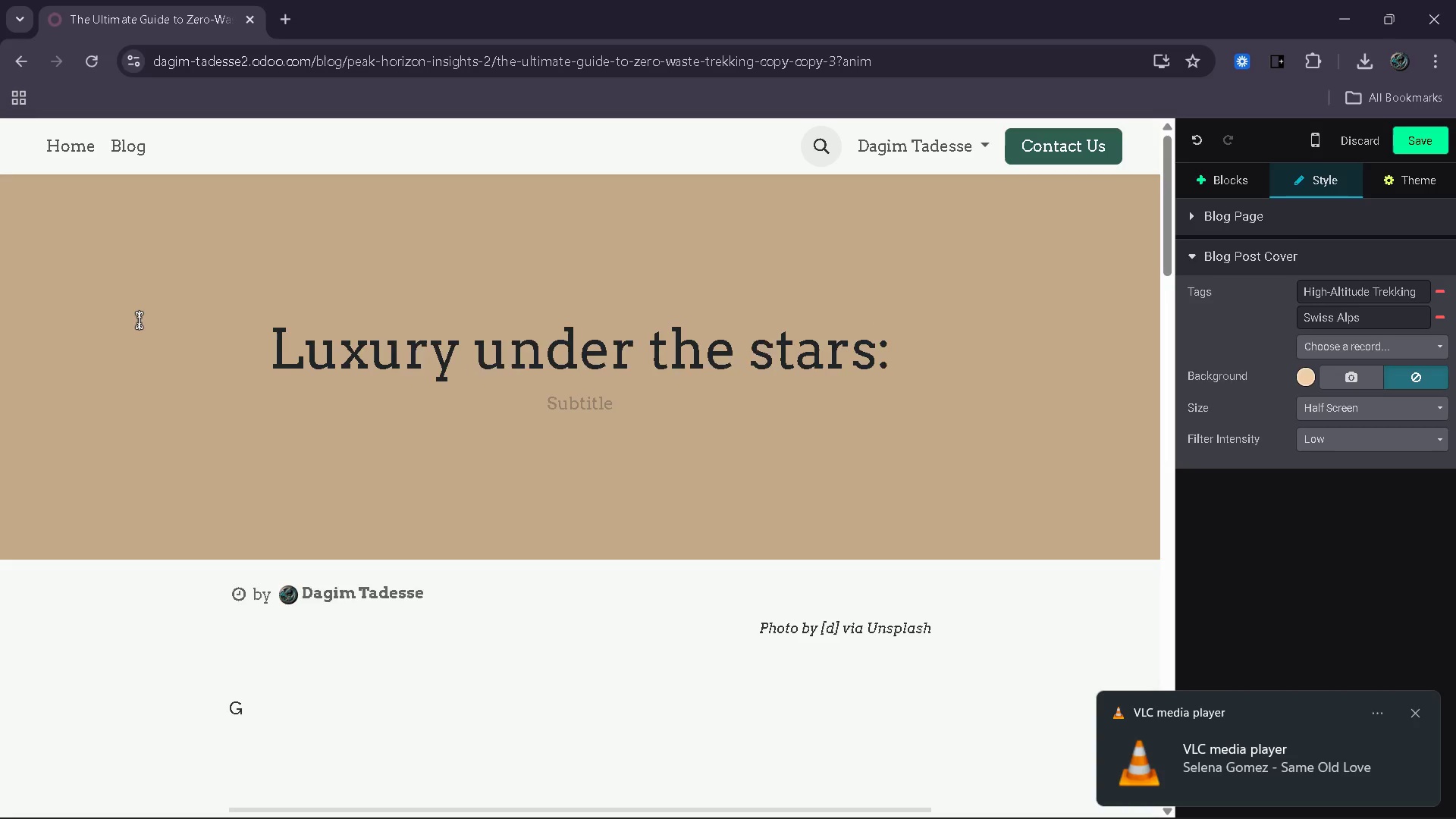 
key(Backspace)
 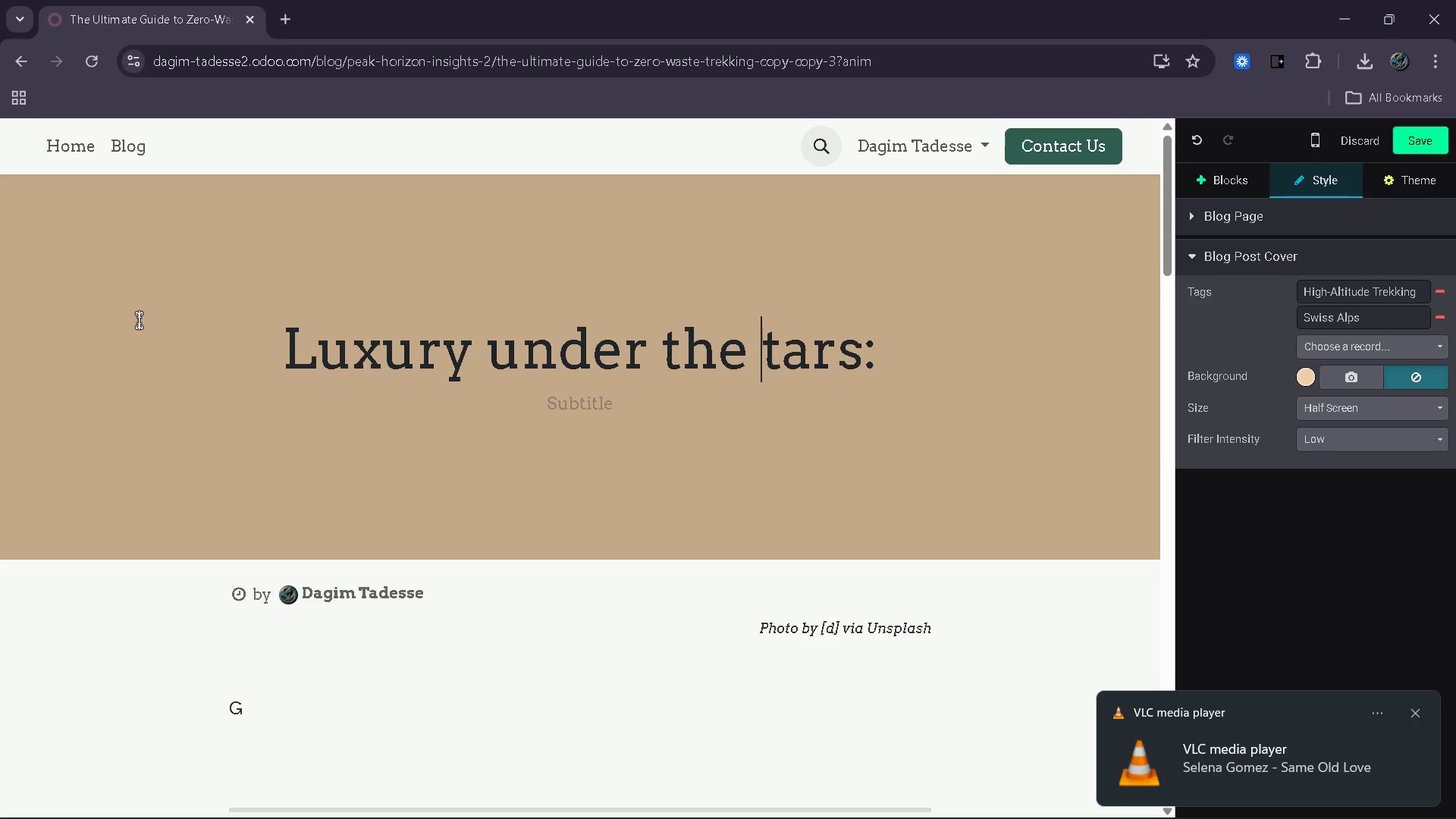 
key(Shift+ShiftRight)
 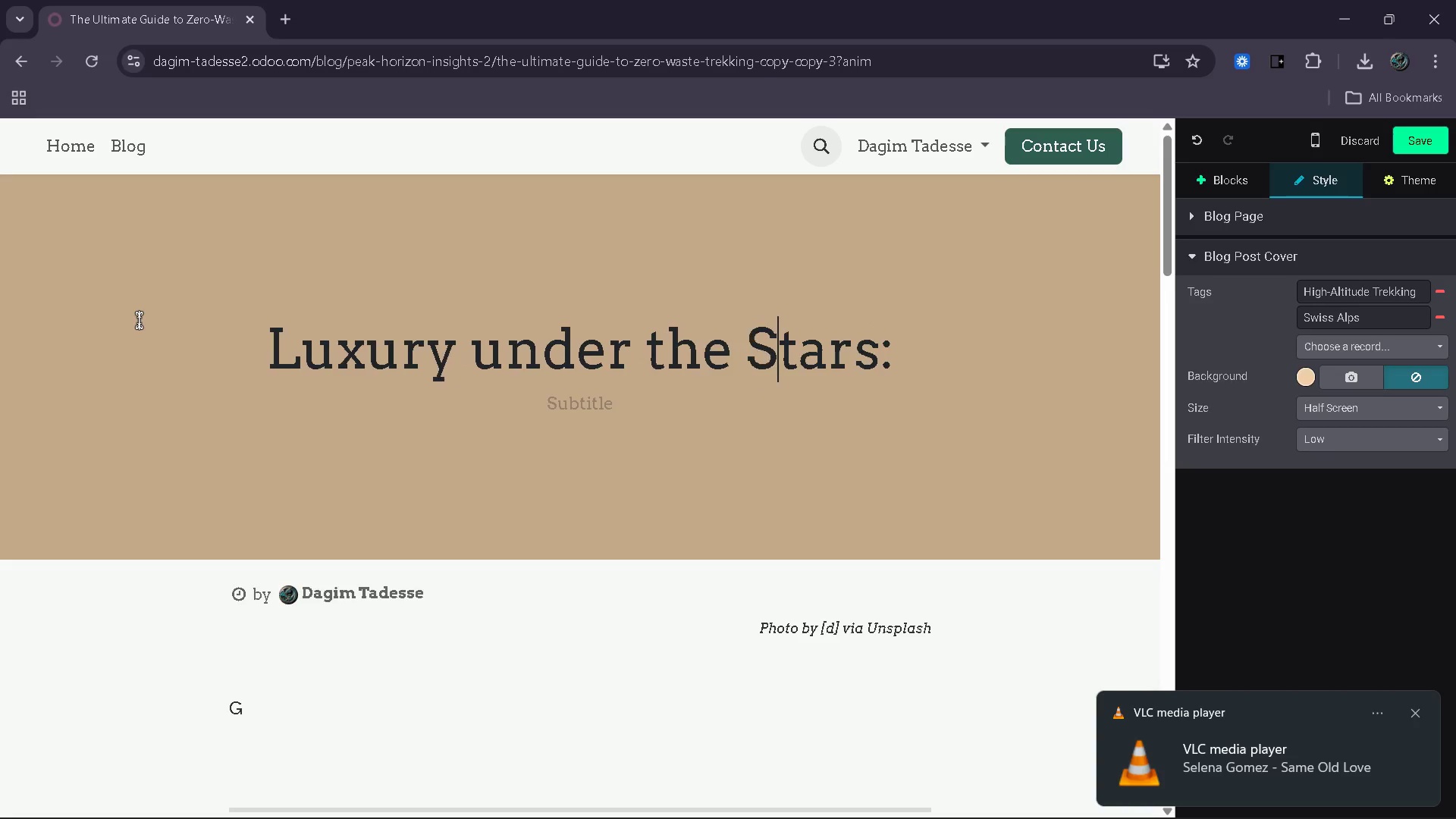 
key(Shift+S)
 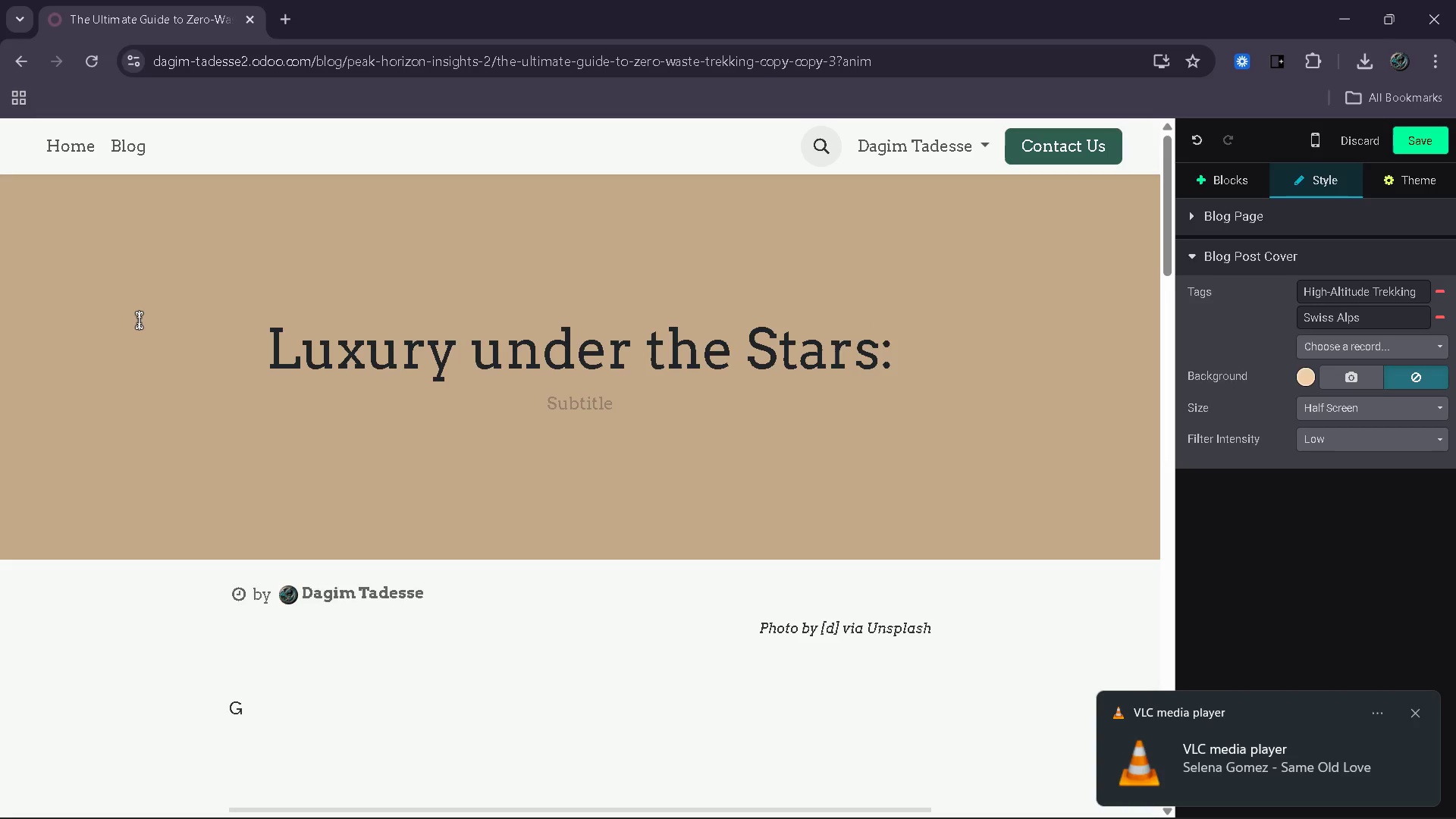 
key(ArrowRight)
 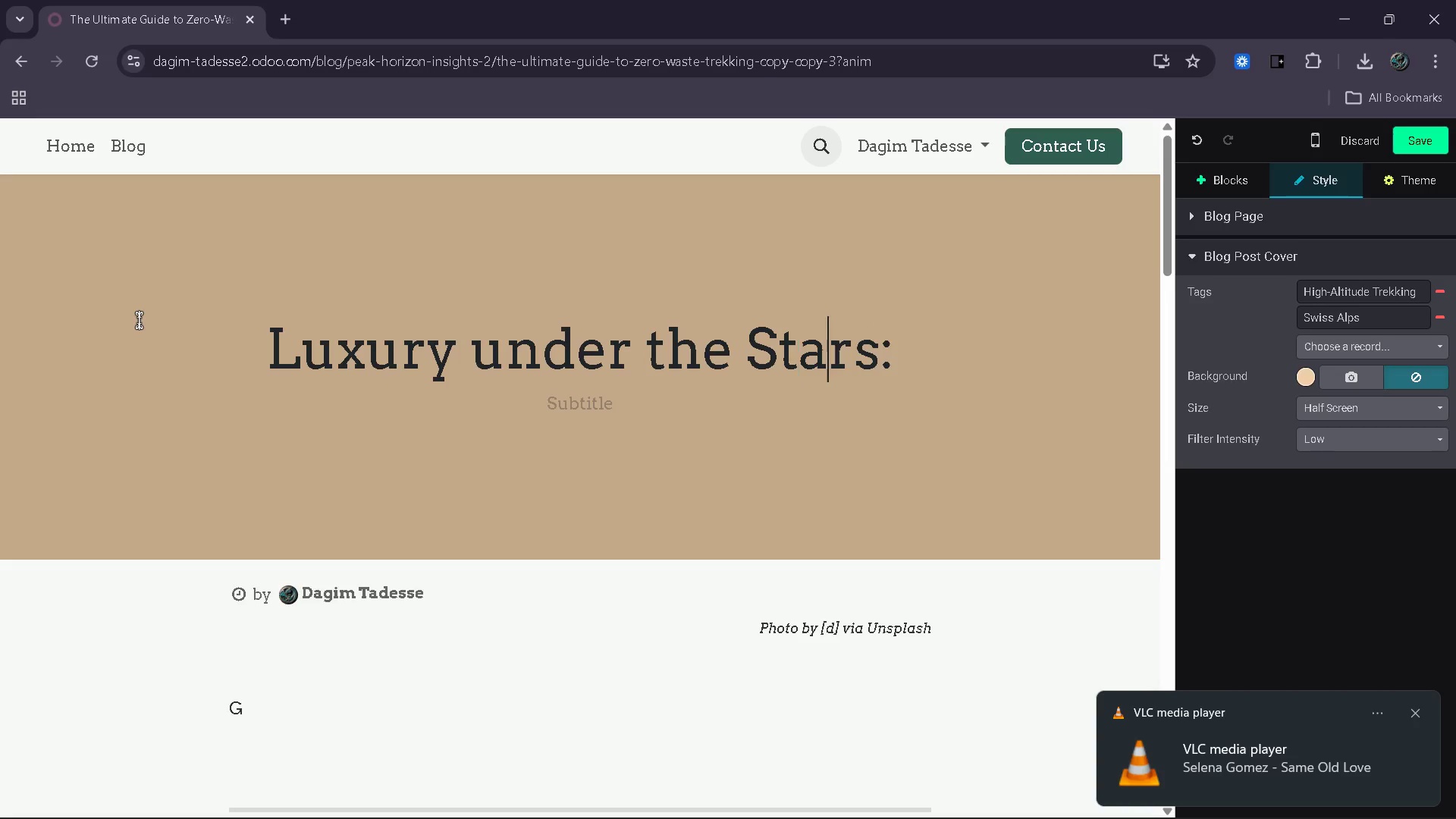 
key(ArrowRight)
 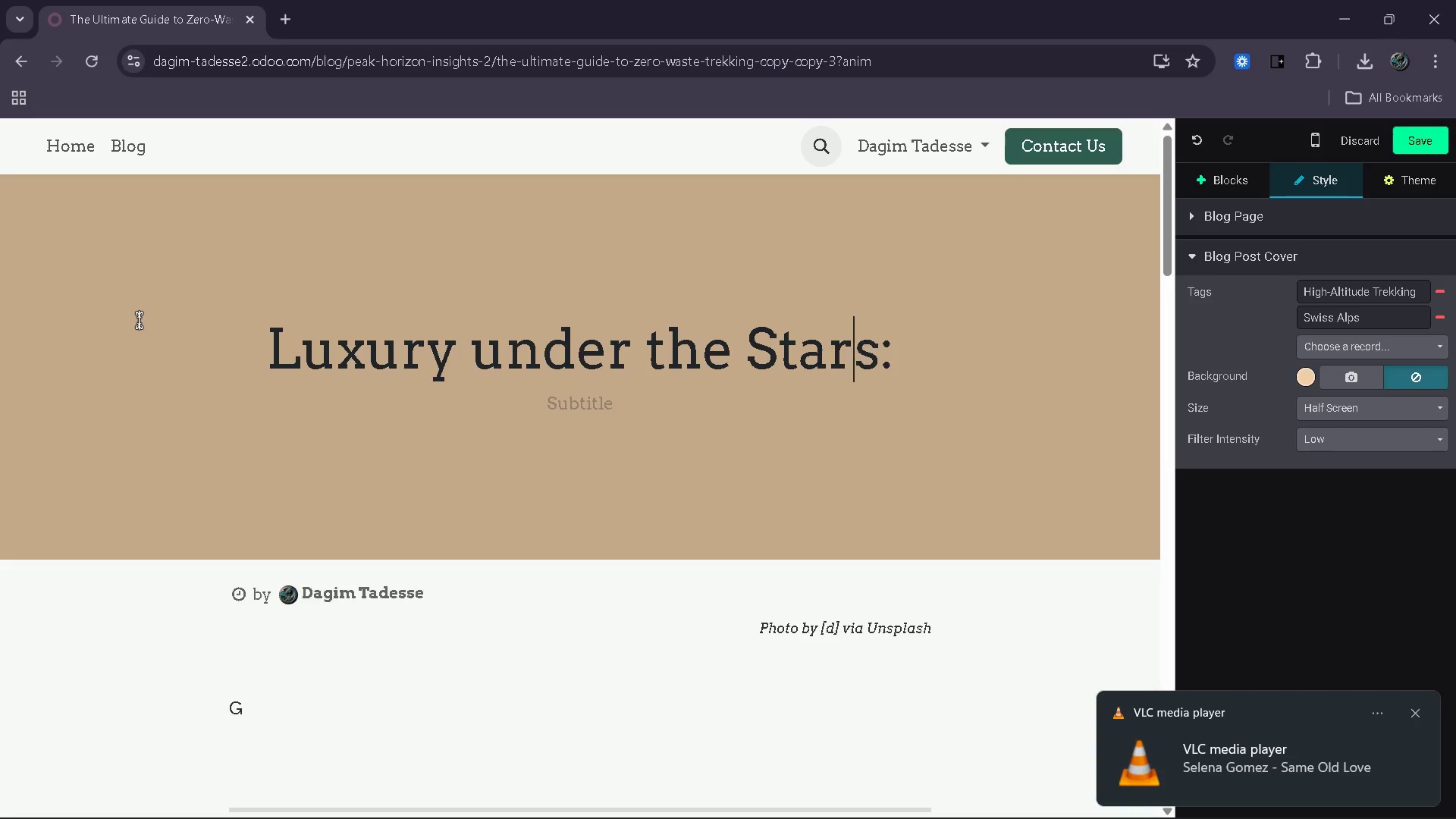 
key(ArrowRight)
 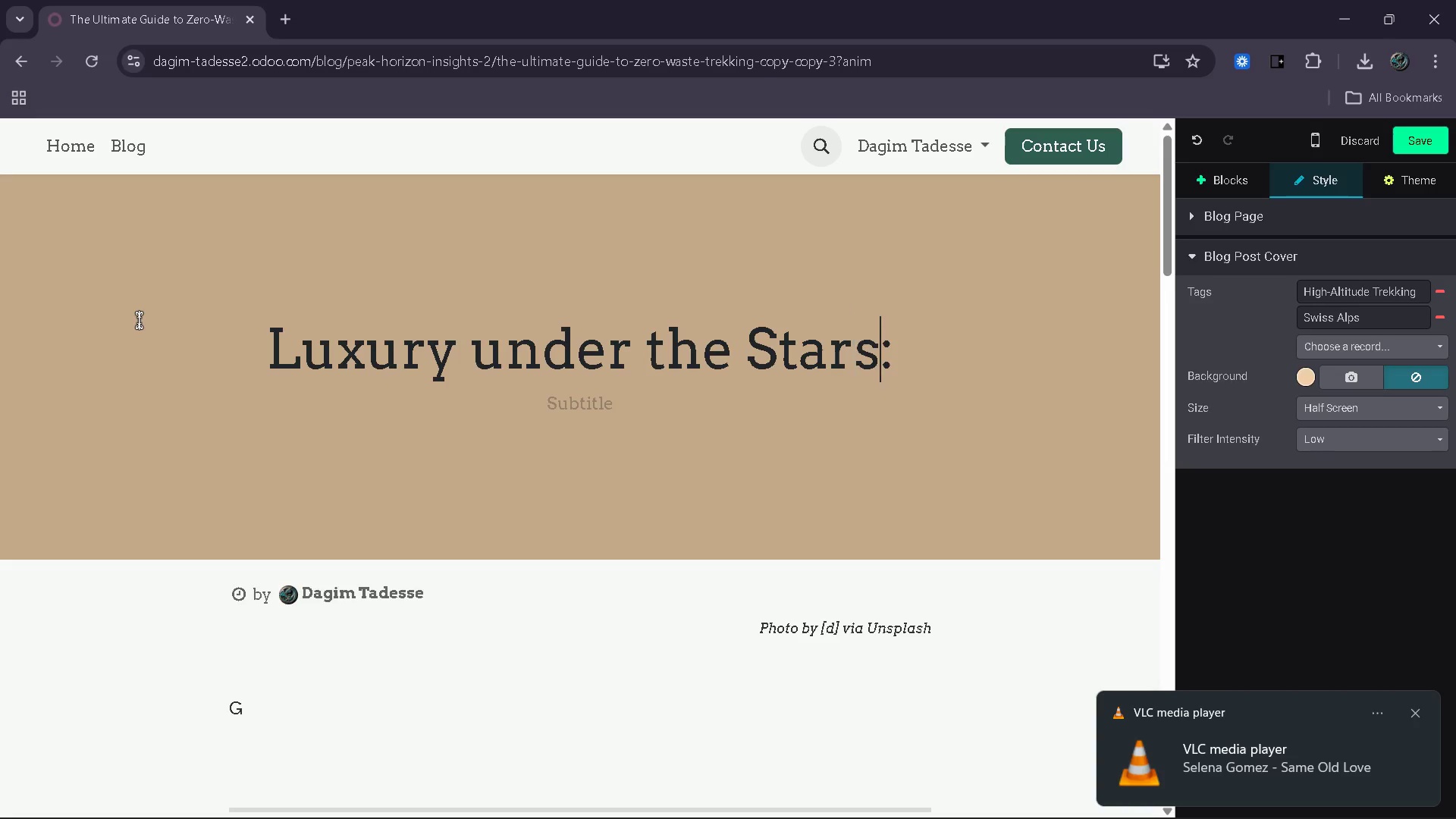 
key(ArrowRight)
 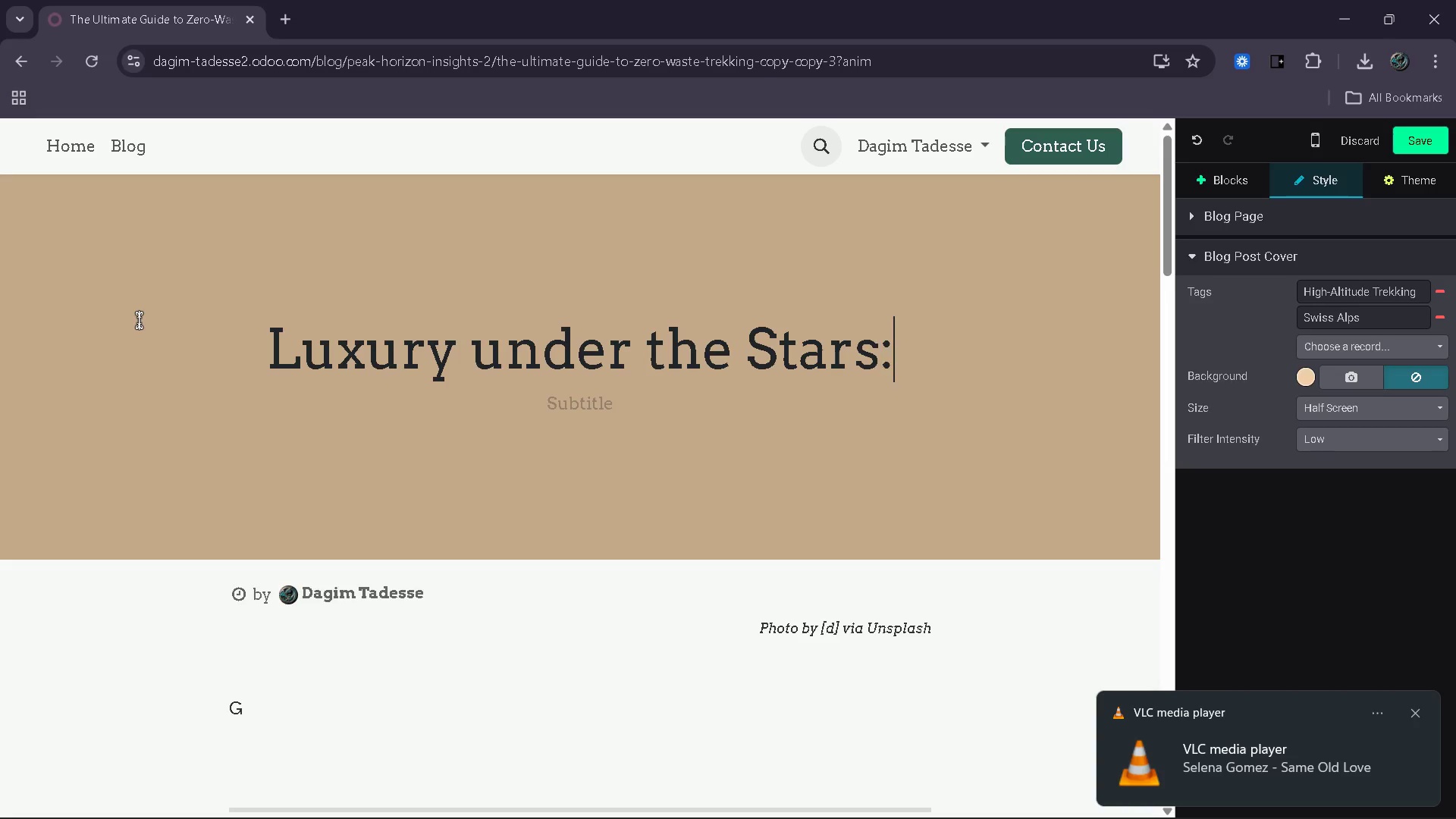 
key(ArrowRight)
 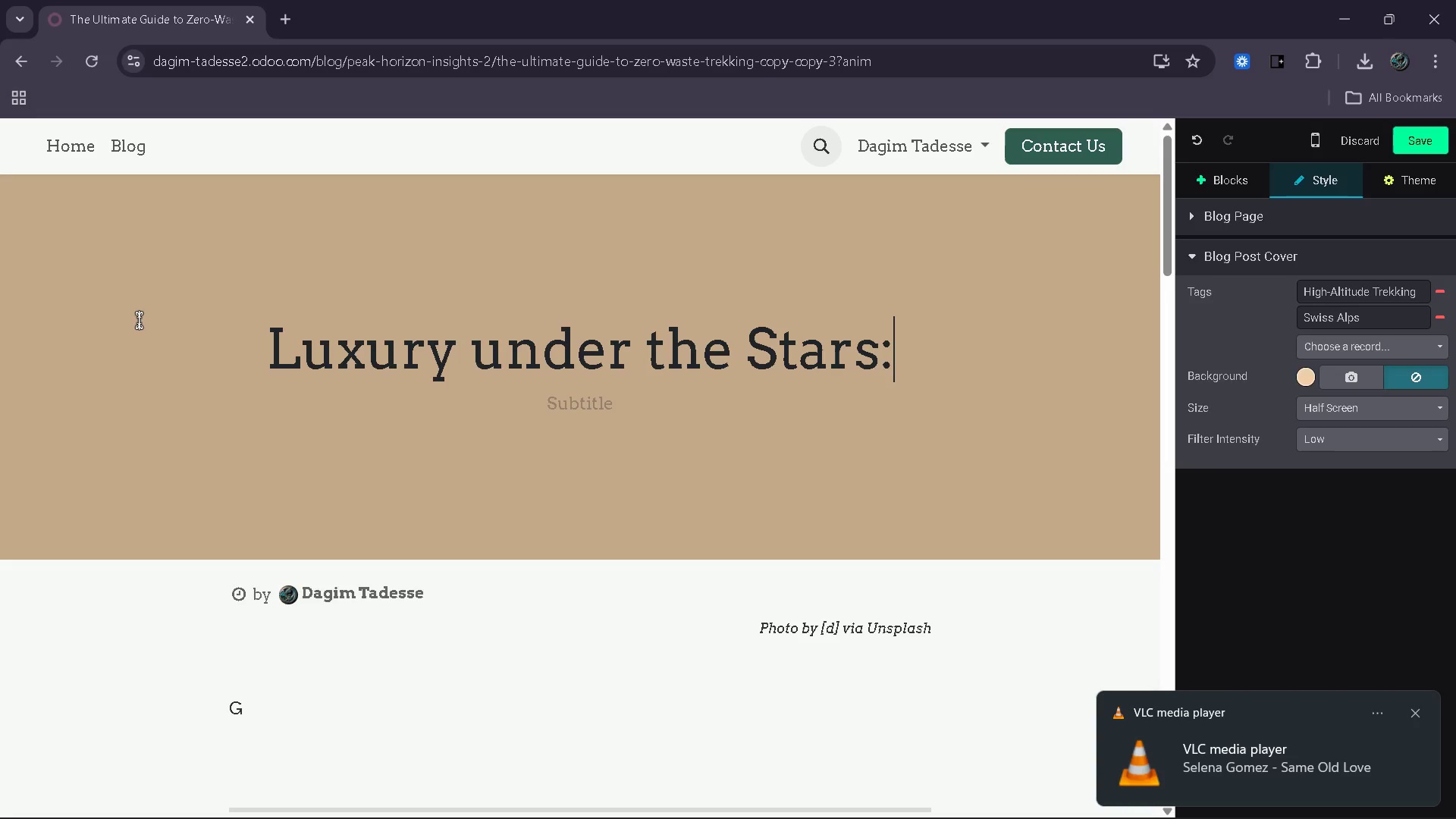 
key(ArrowRight)
 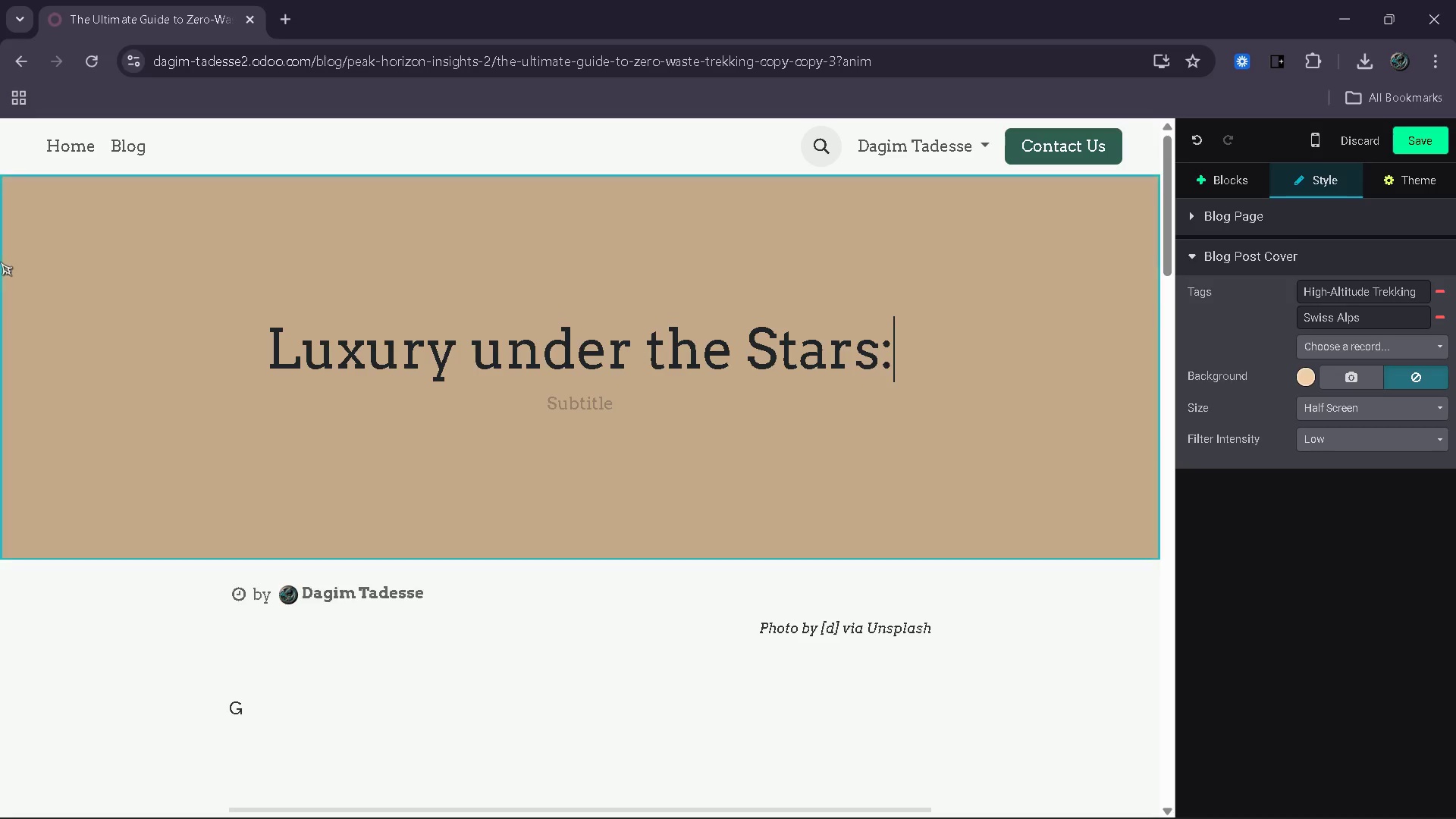 
left_click([498, 351])
 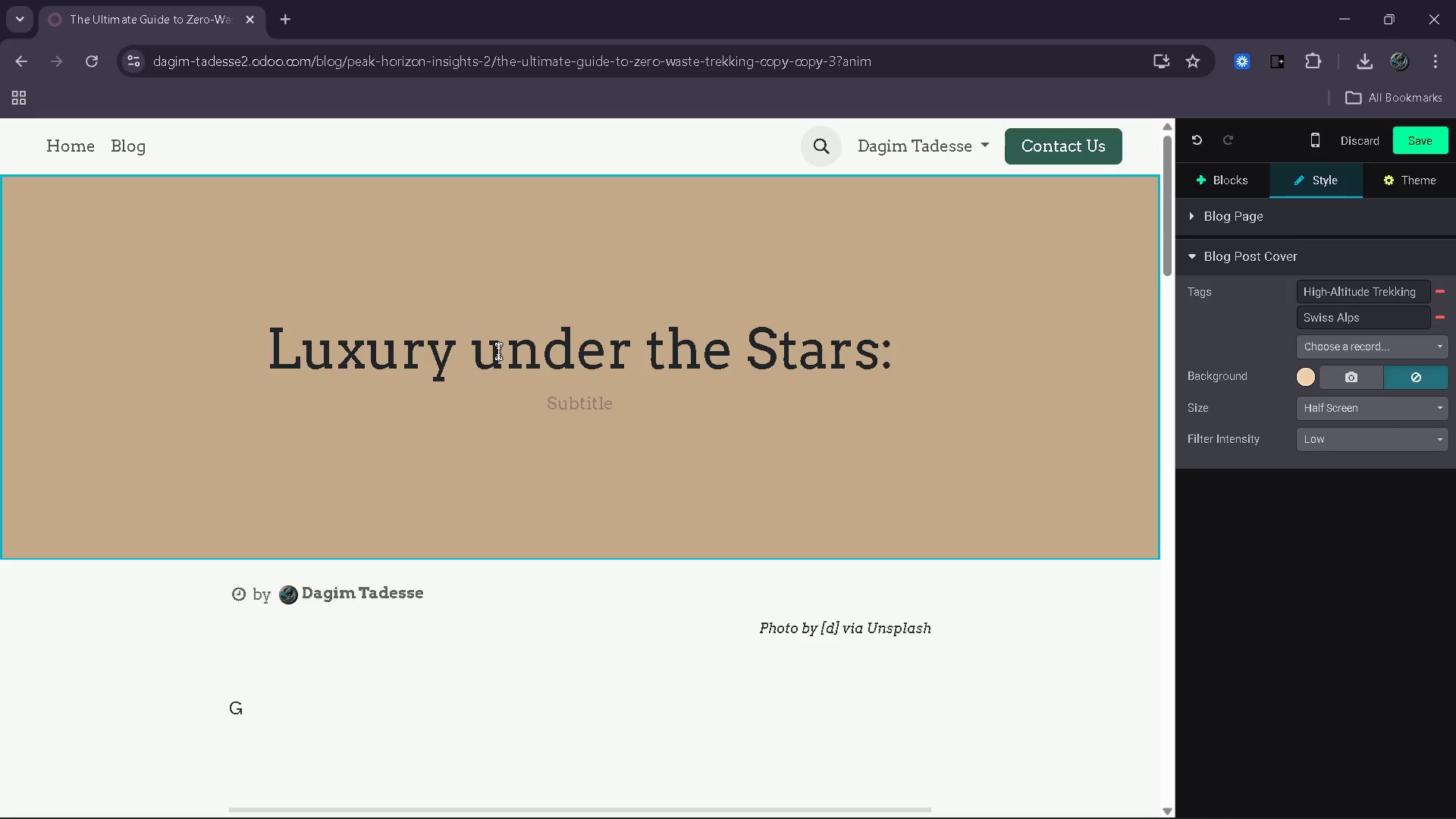 
key(Backspace)
type(U[End] Glamping in Patagonia)
 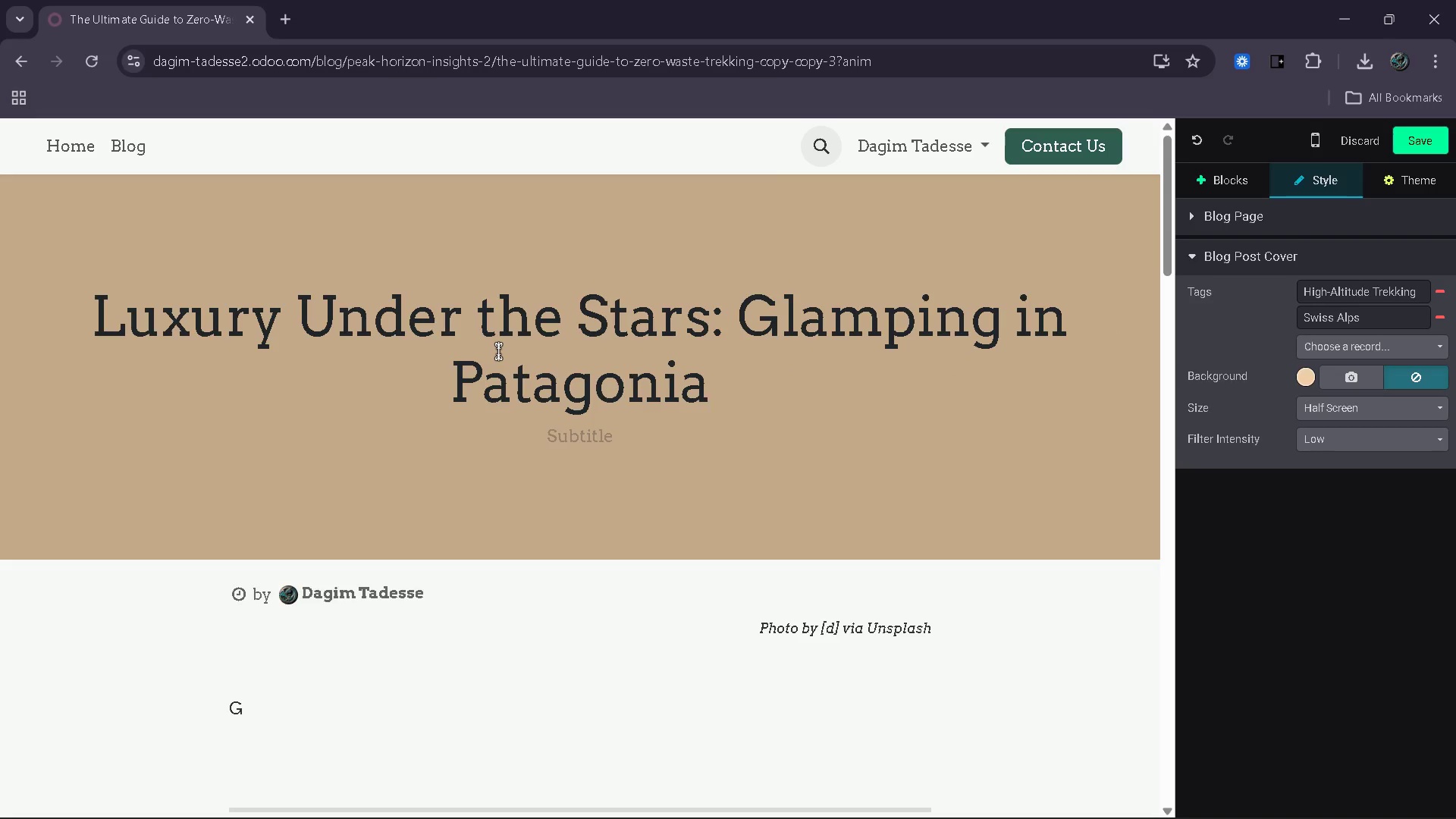 
wait(6.03)
 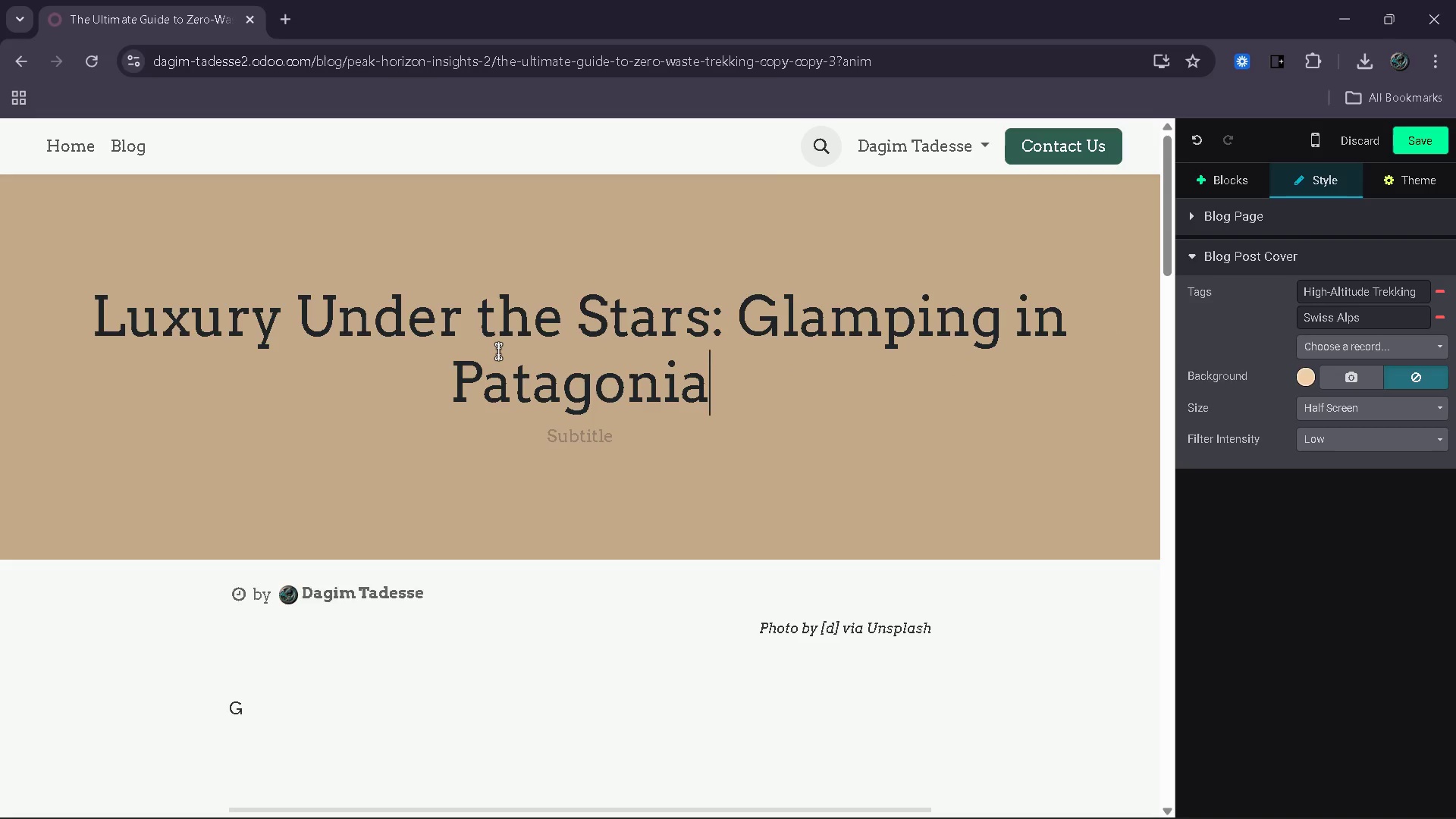 
key(Tab)
 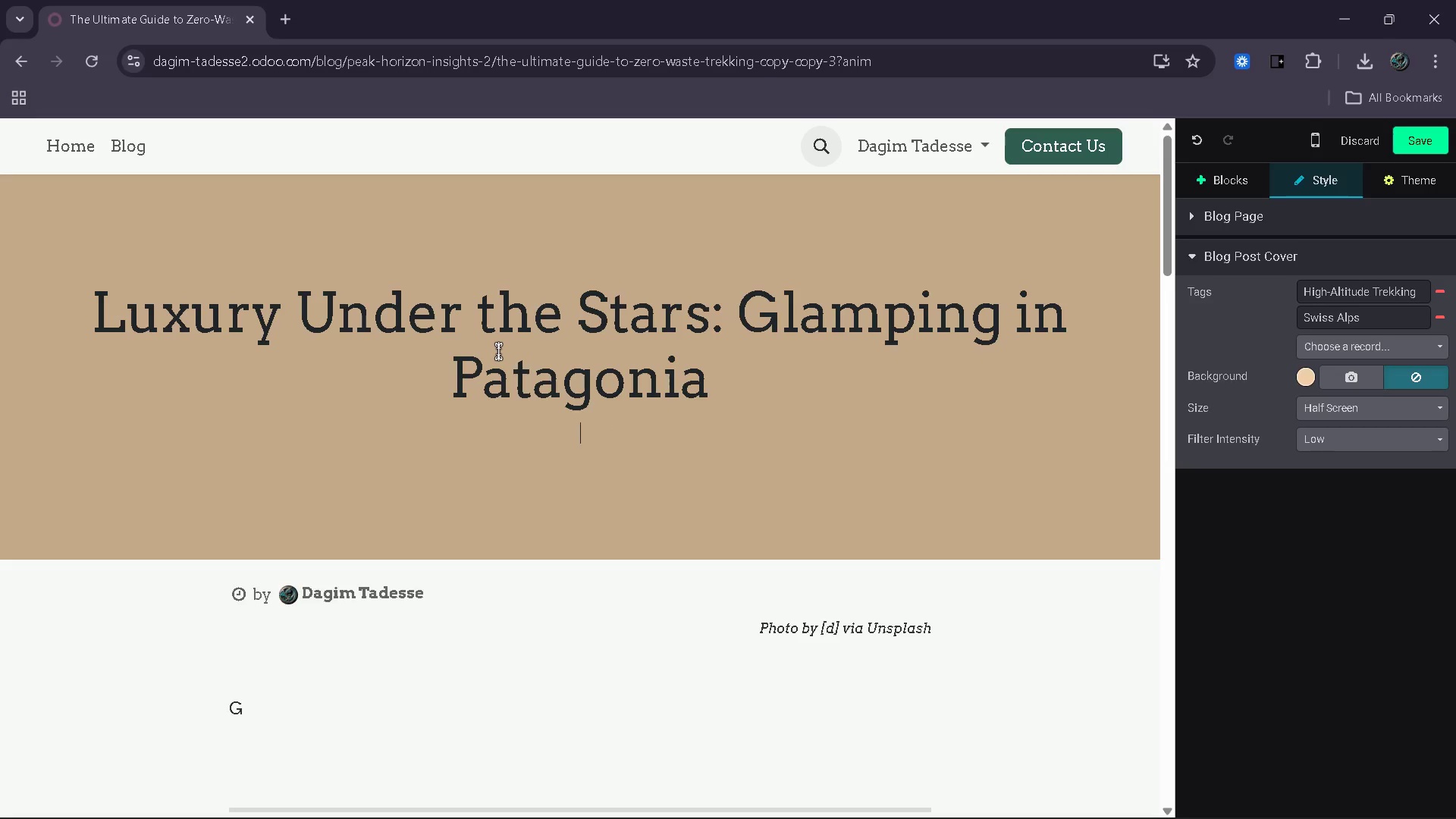 
wait(9.55)
 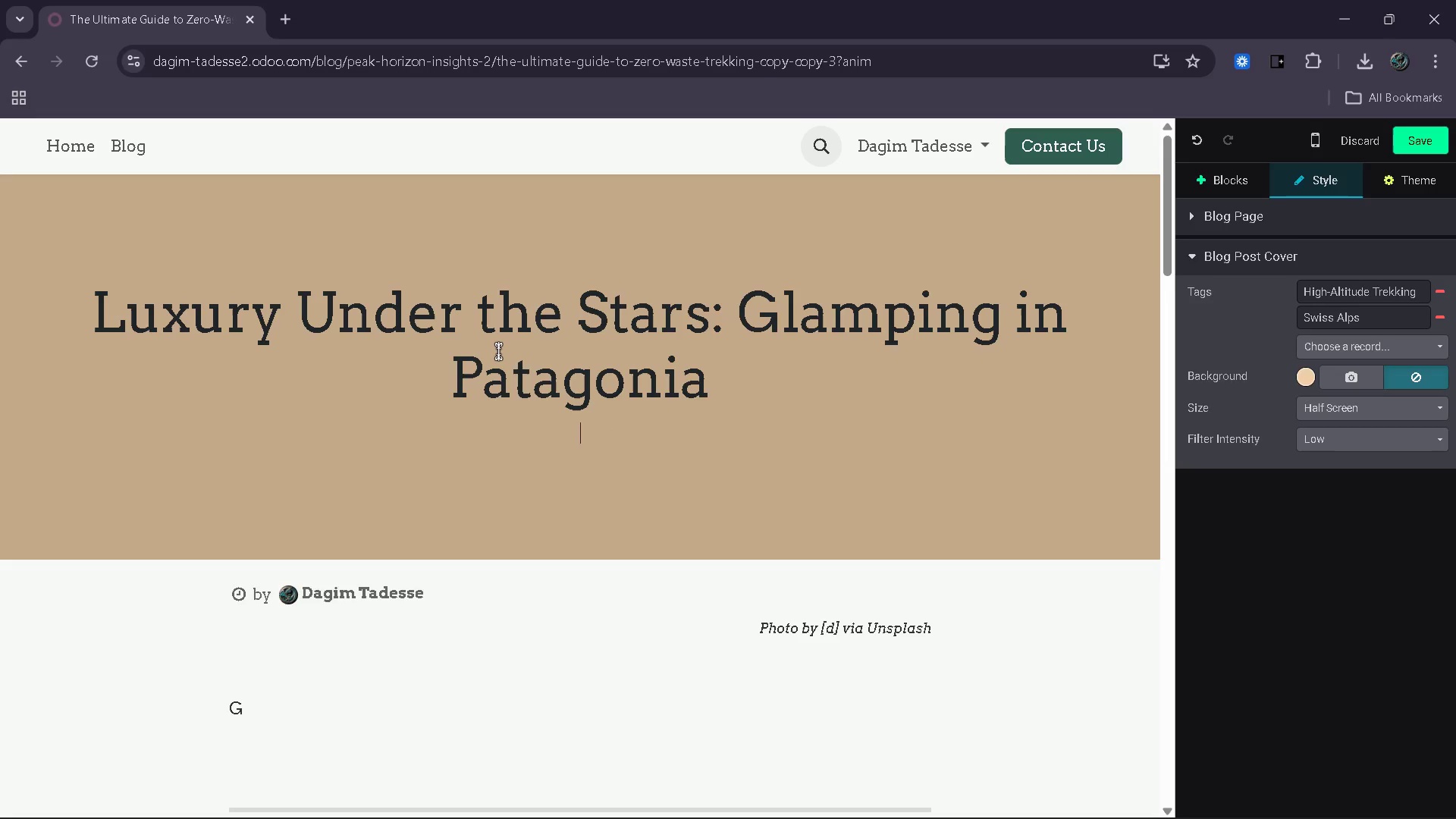 
type(Experience)
 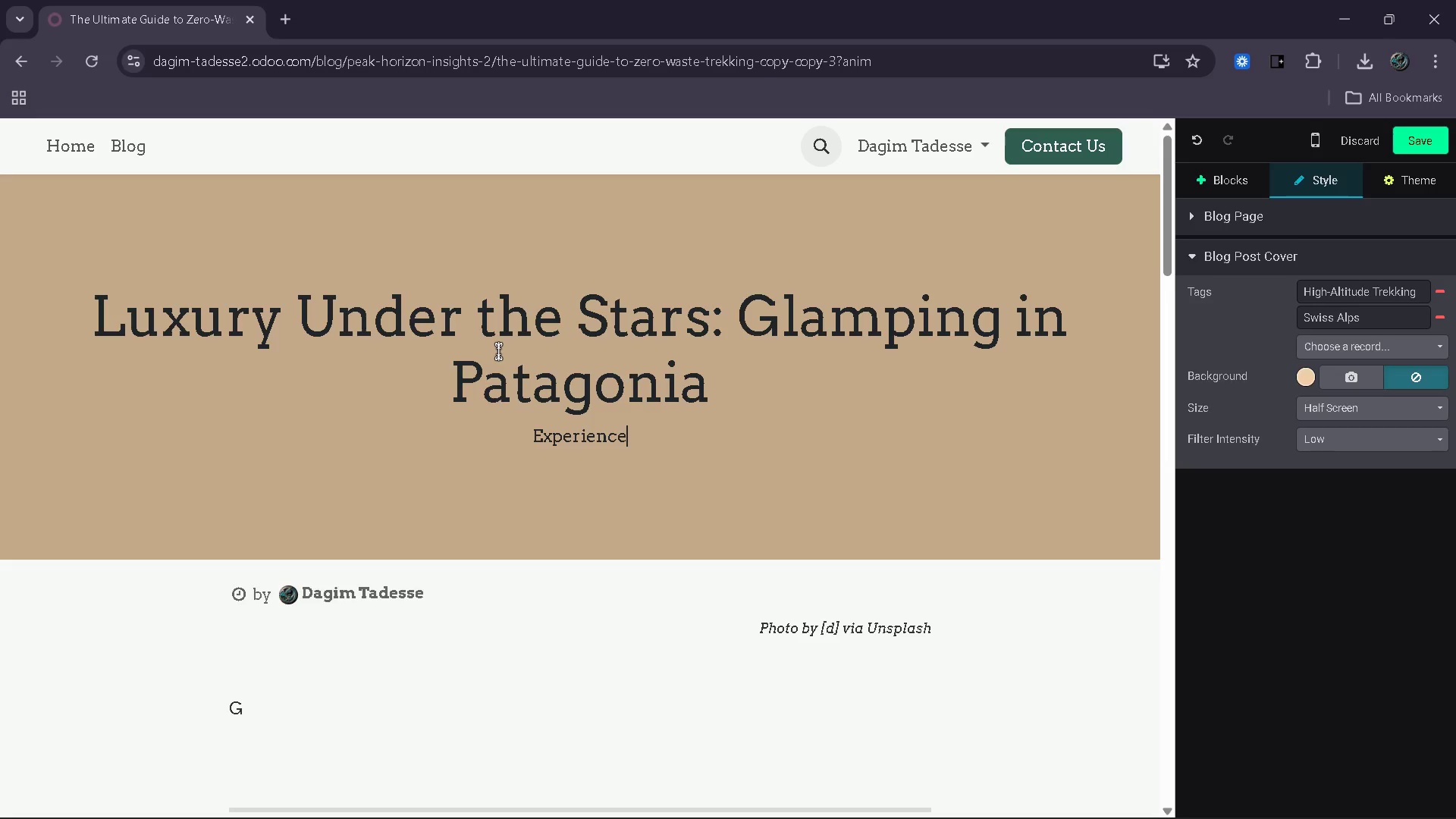 
type( Patagonia through eco-luxury)
 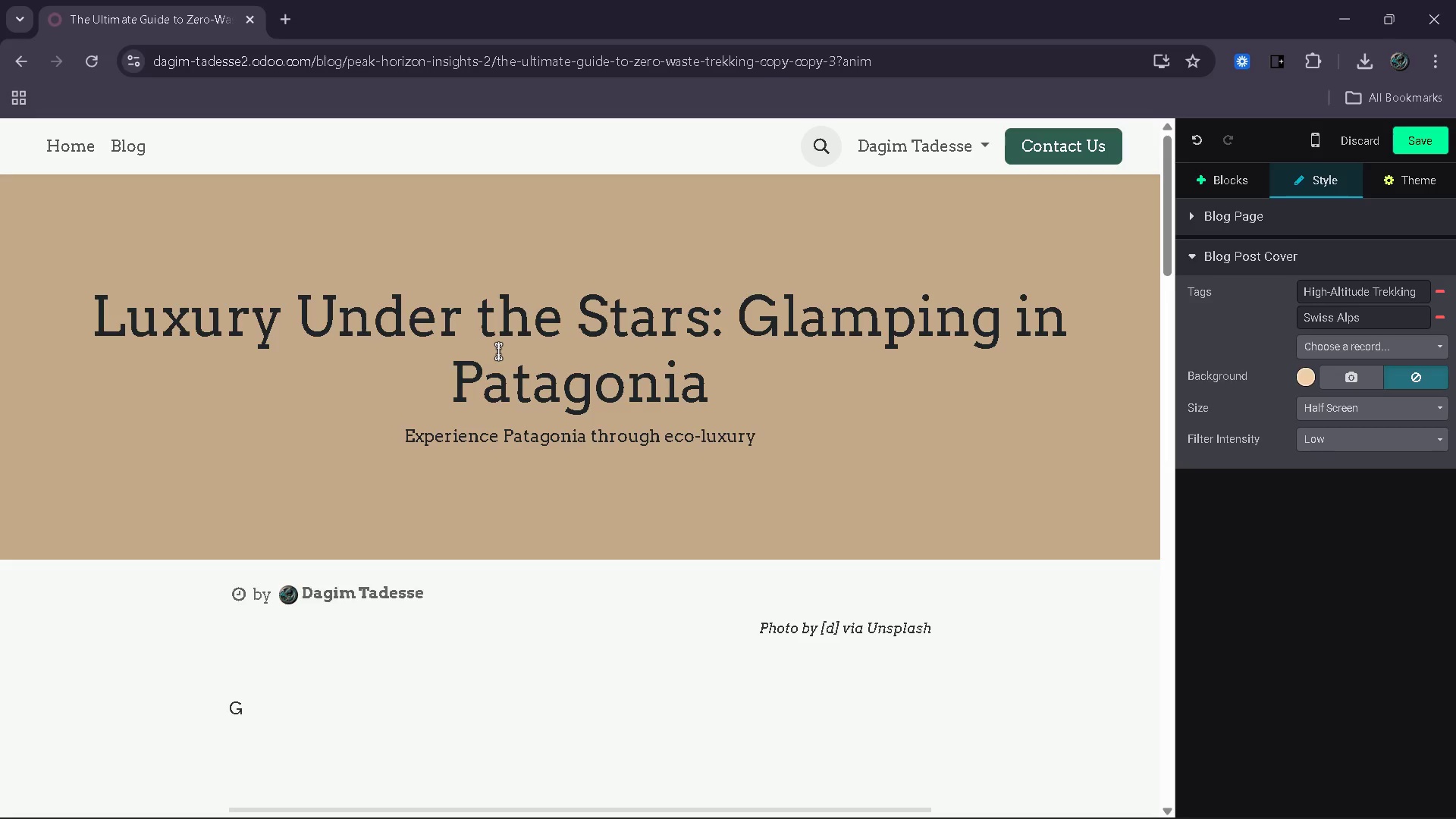 
wait(6.11)
 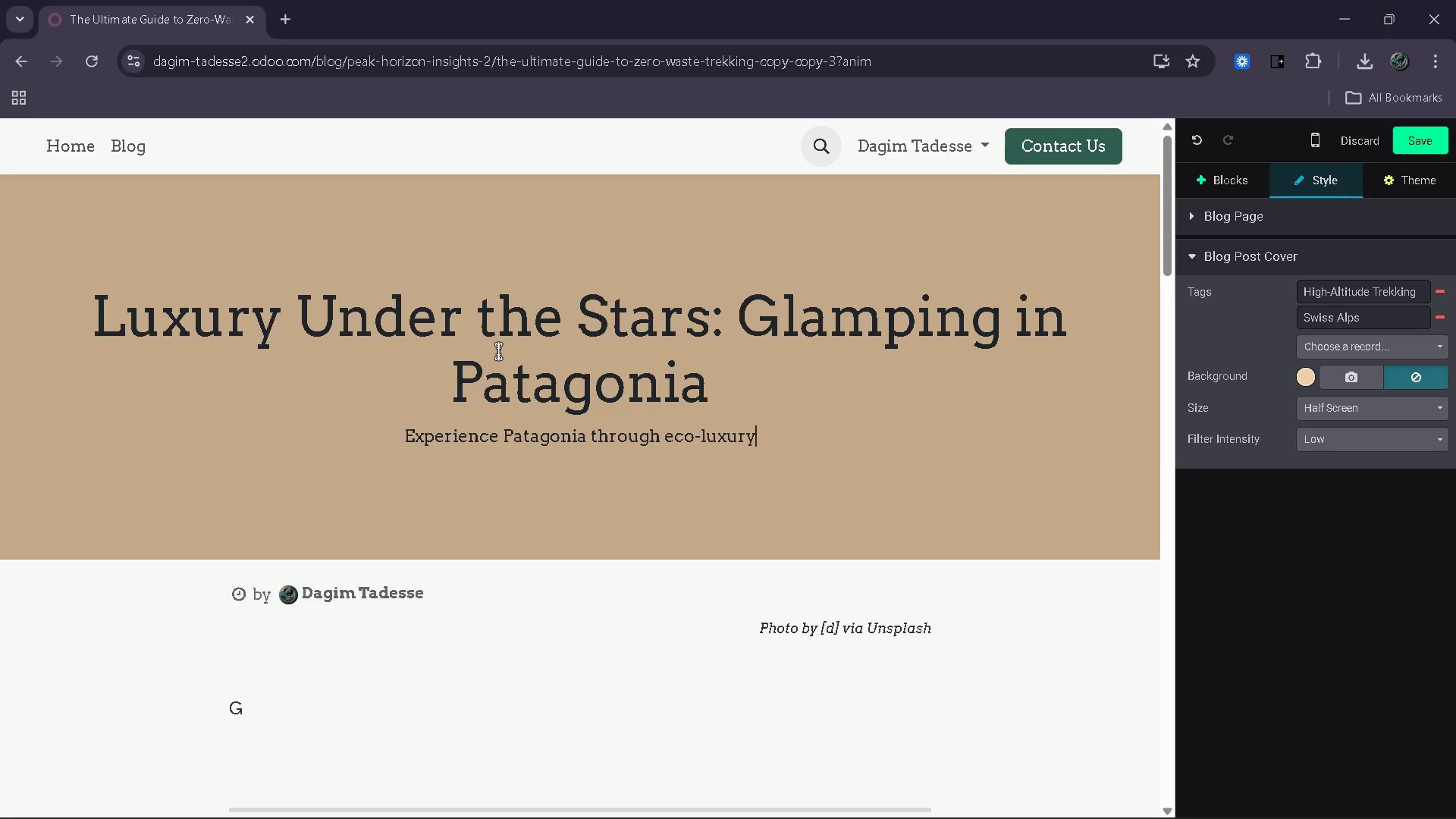 
type( glamping deign)
key(Backspace)
key(Backspace)
key(Backspace)
type(sign for travelers who seek comfort )
key(Backspace)
type(, so)
key(Backspace)
type(ustainabl)
key(Backspace)
key(Backspace)
key(Backspace)
type(ability)
 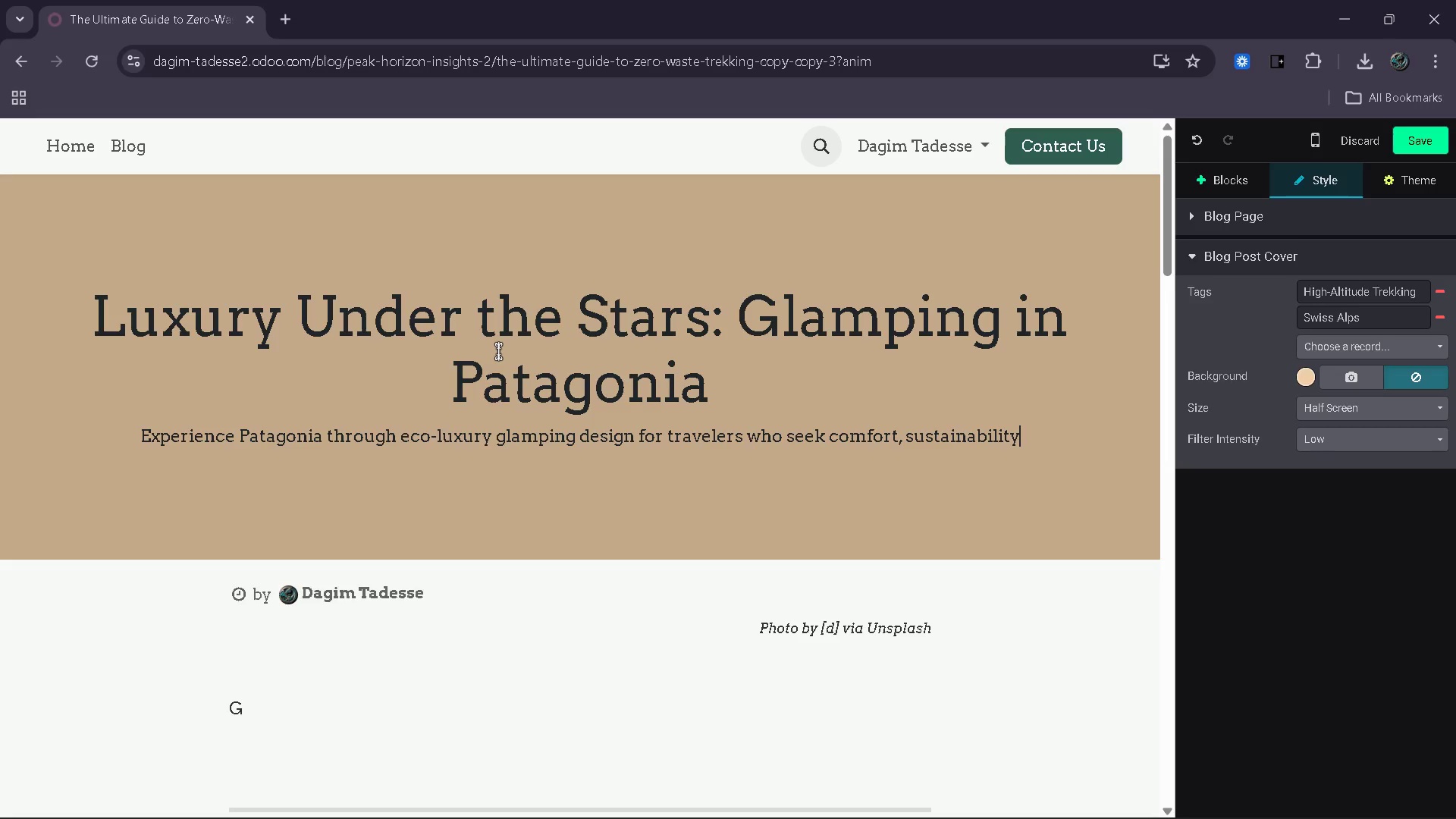 
type( and unforgettable landsp)
key(Backspace)
type(capes.)
 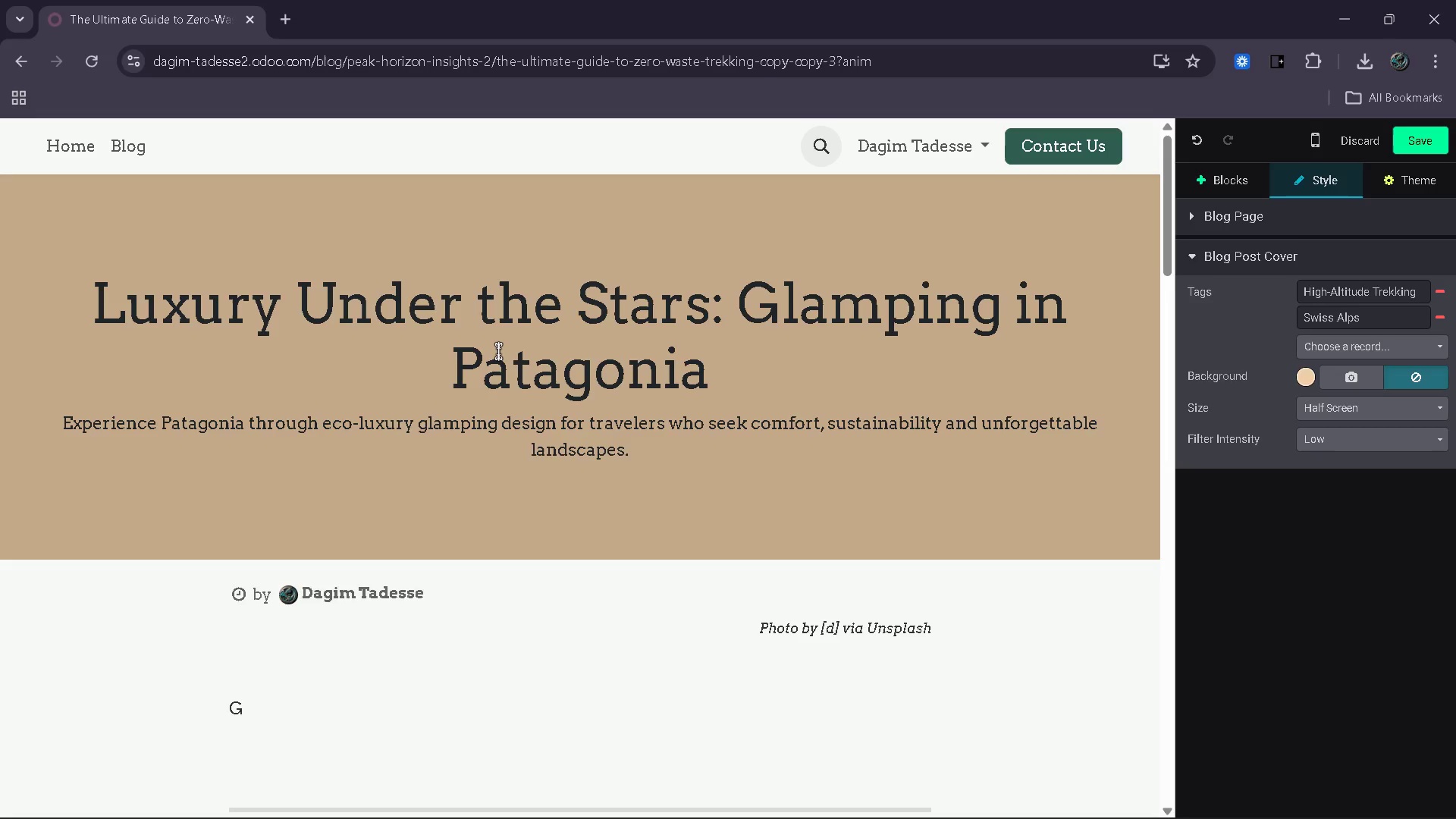 
wait(62.77)
 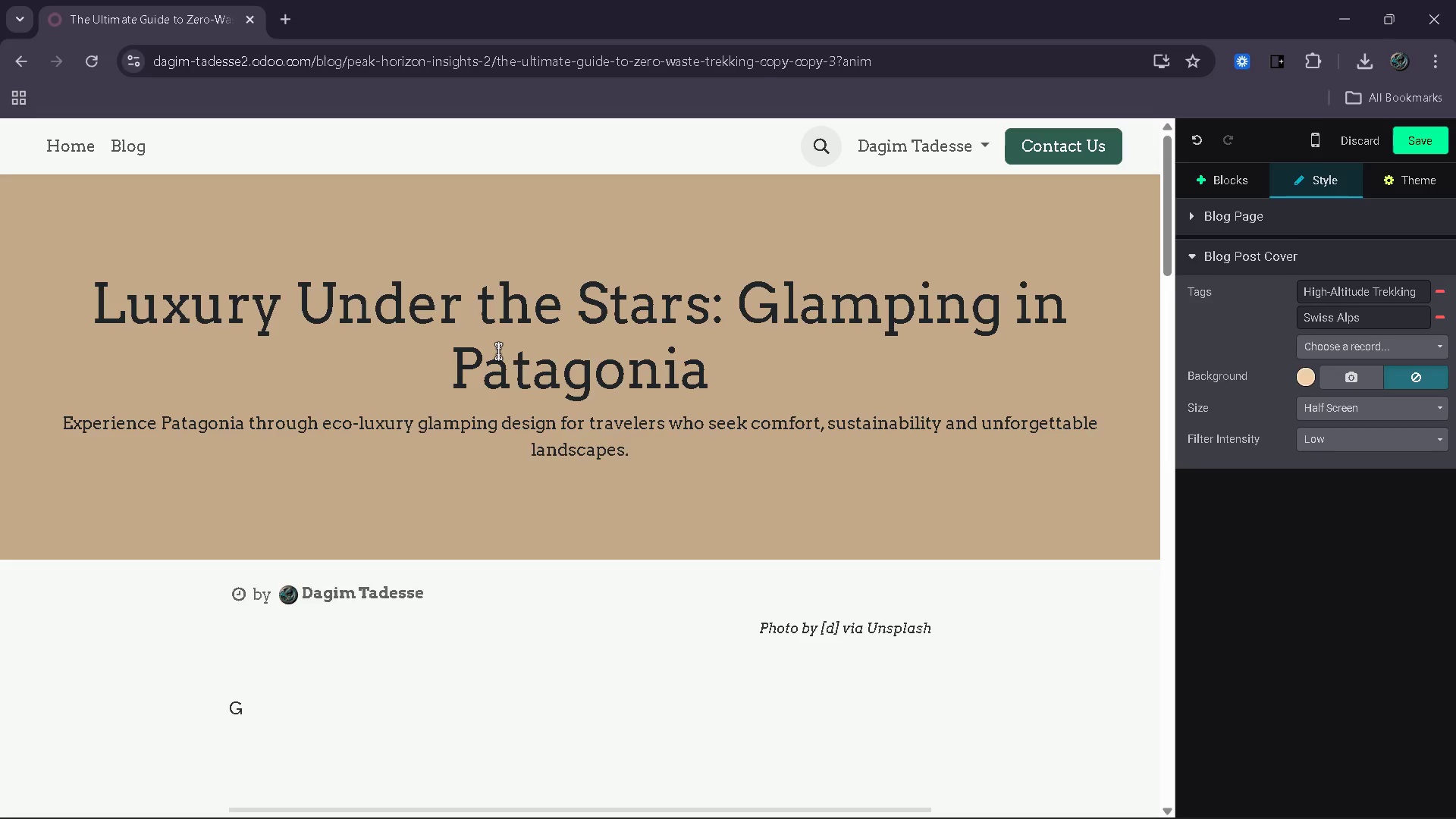 
mouse_move([849, 514])
 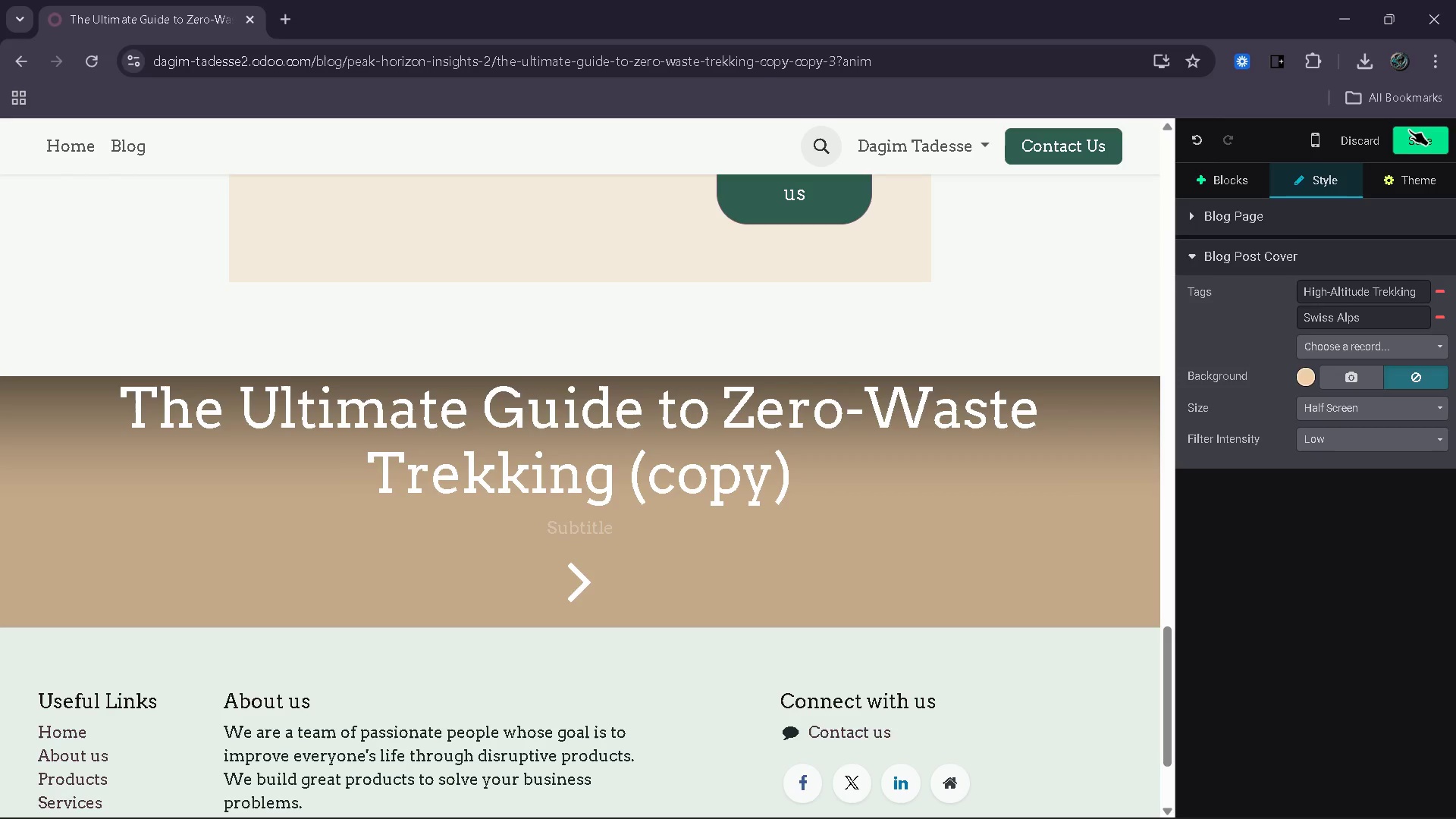 
left_click([1409, 136])
 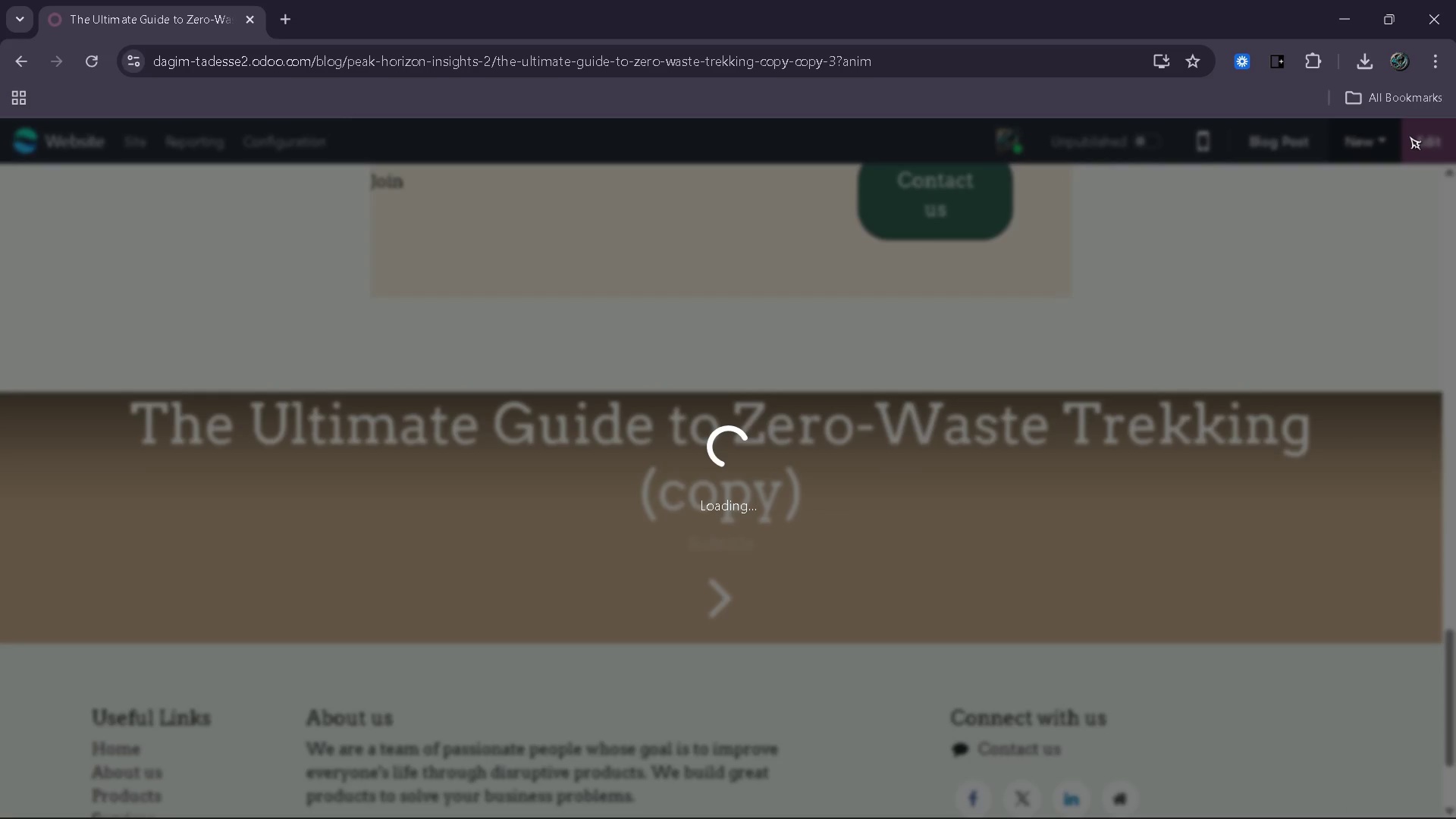 
left_click([1422, 146])
 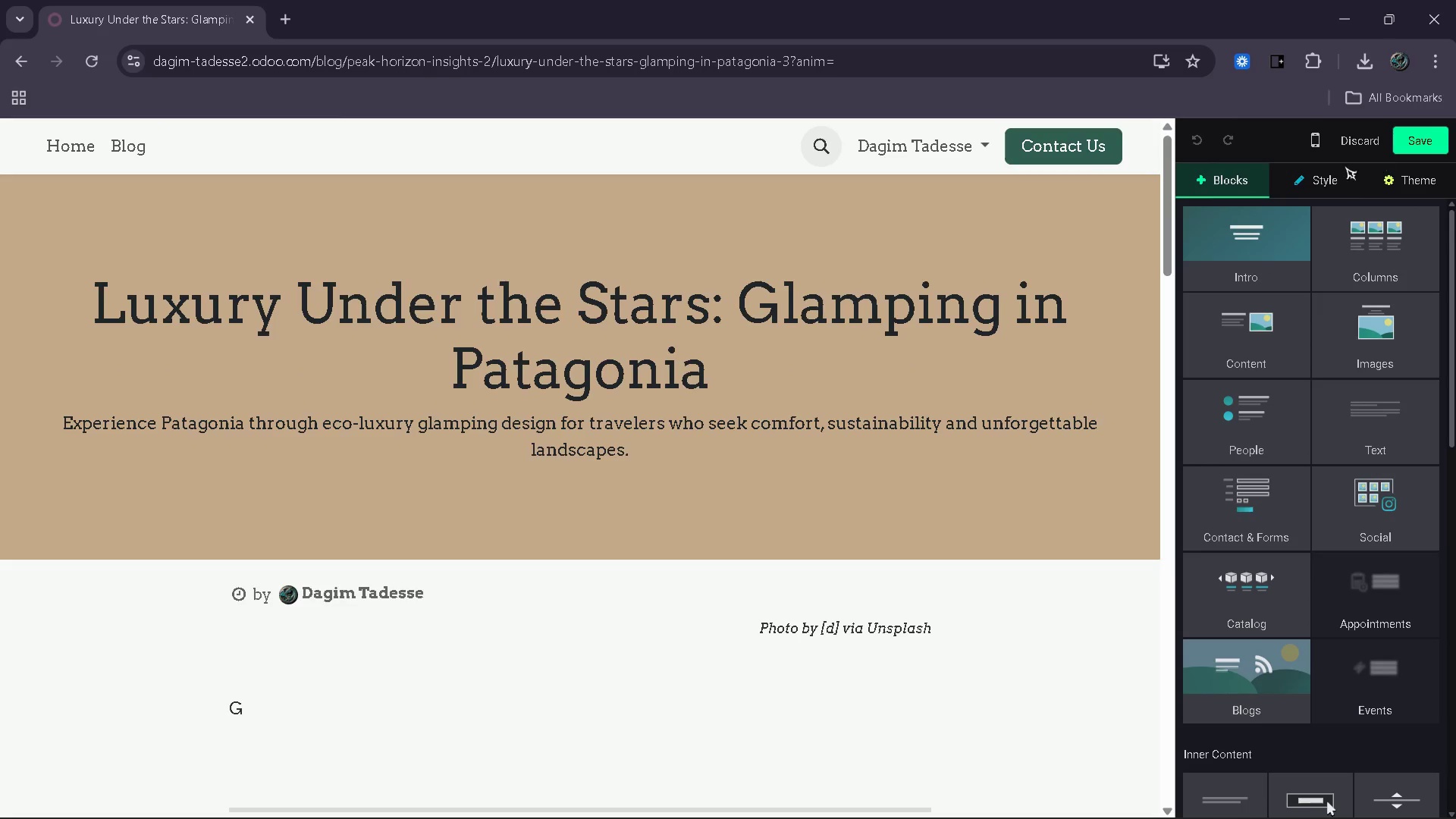 
left_click([1101, 362])
 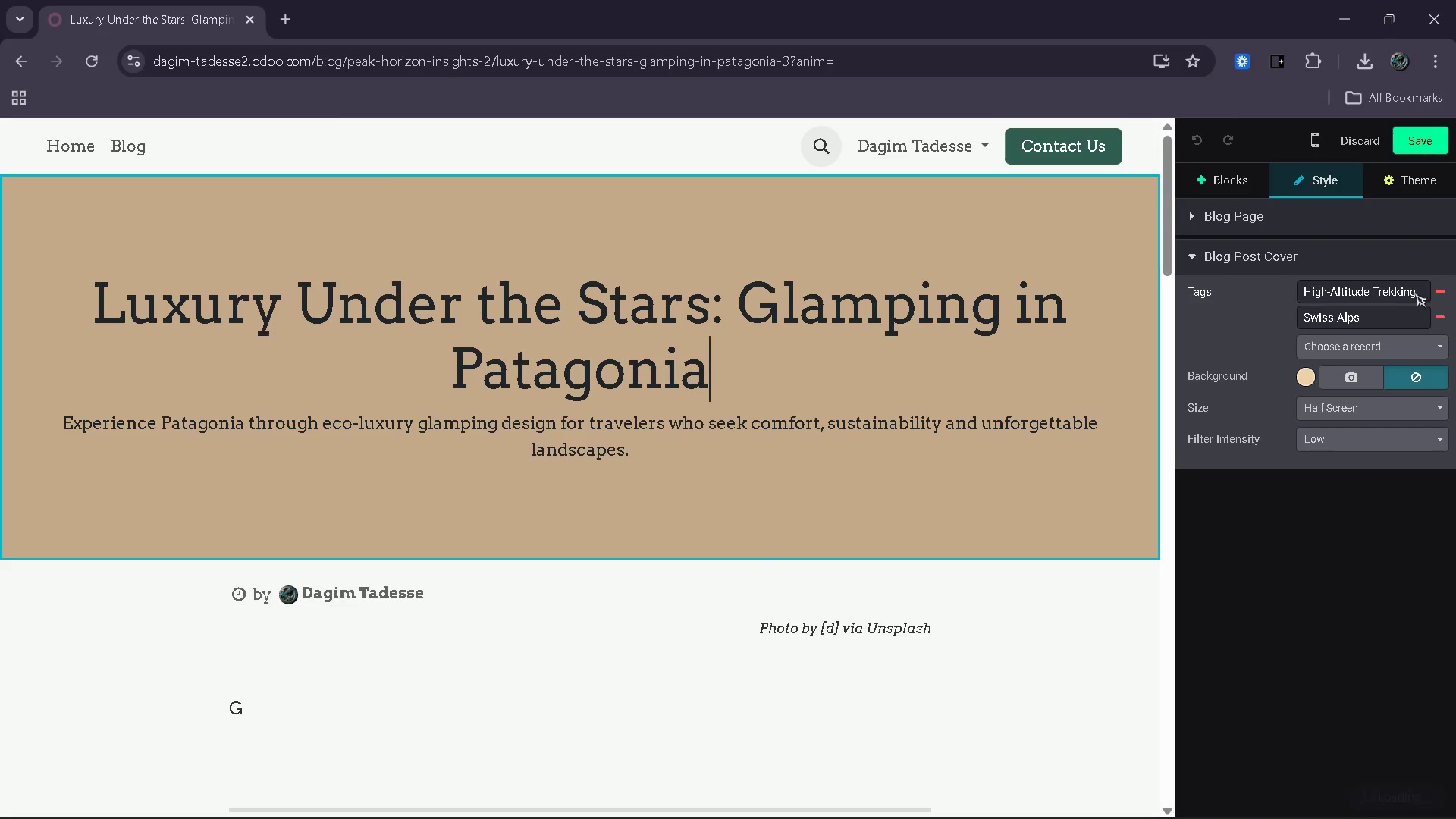 
left_click([1437, 292])
 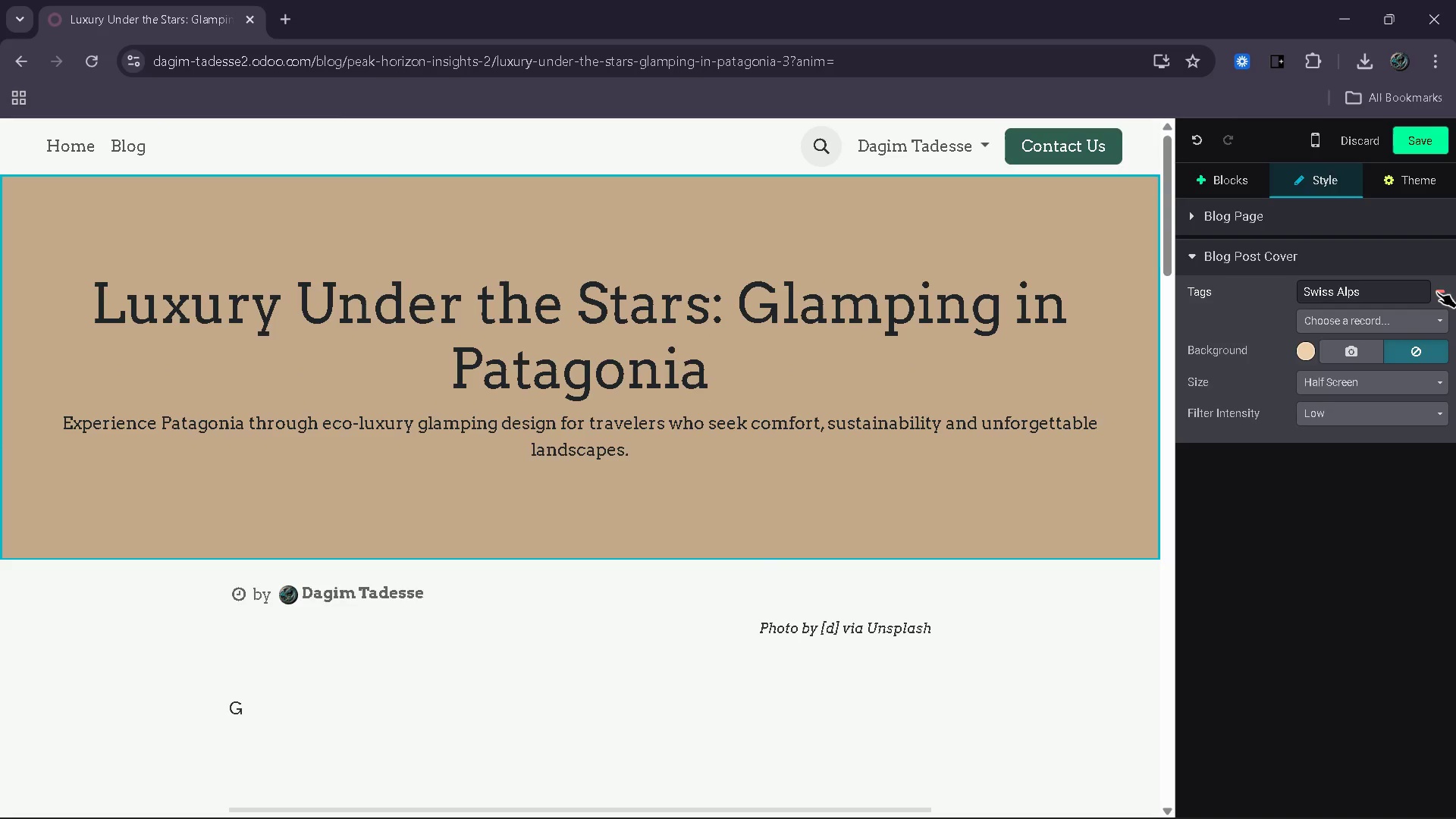 
left_click([1437, 292])
 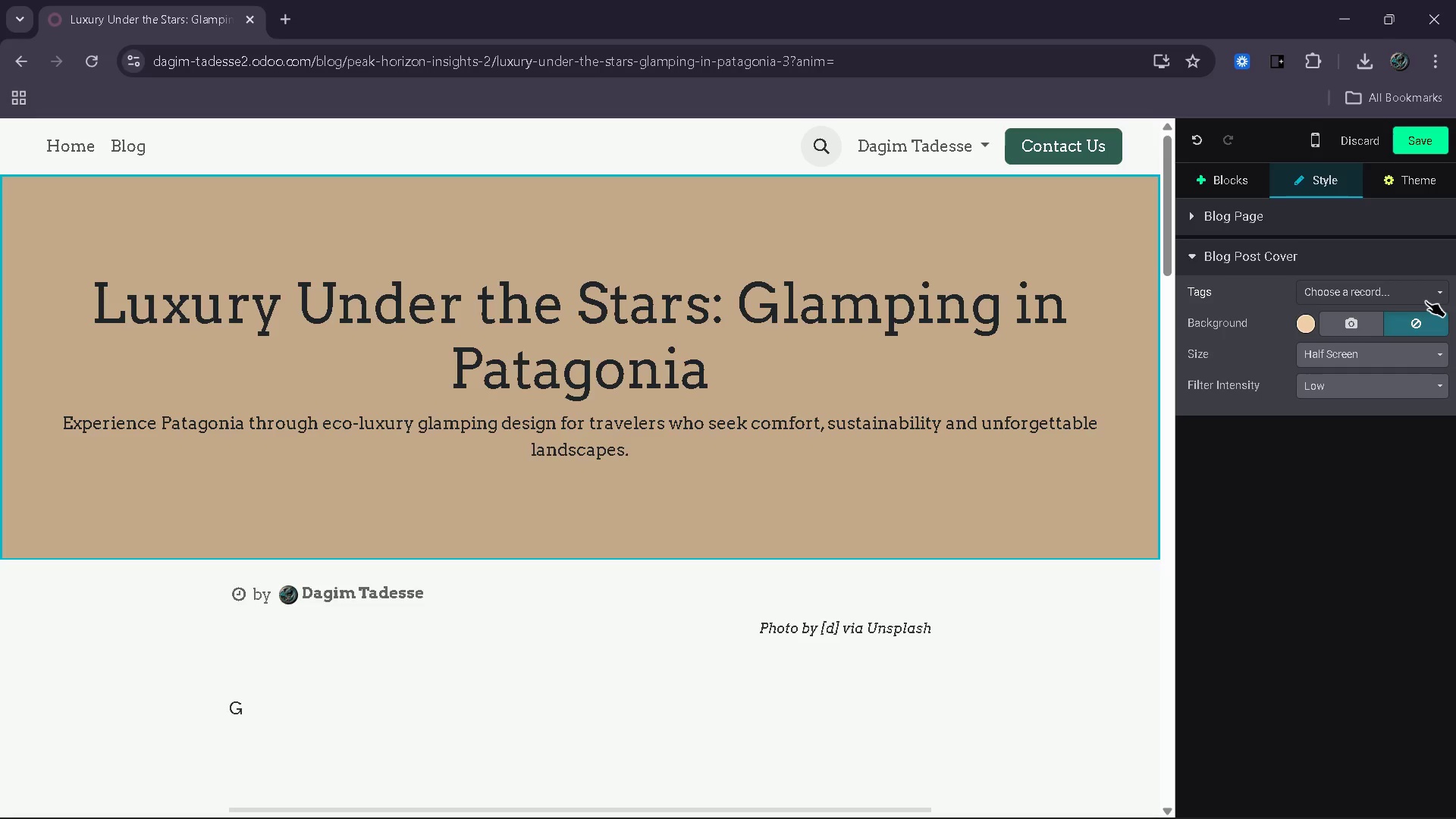 
left_click([1426, 301])
 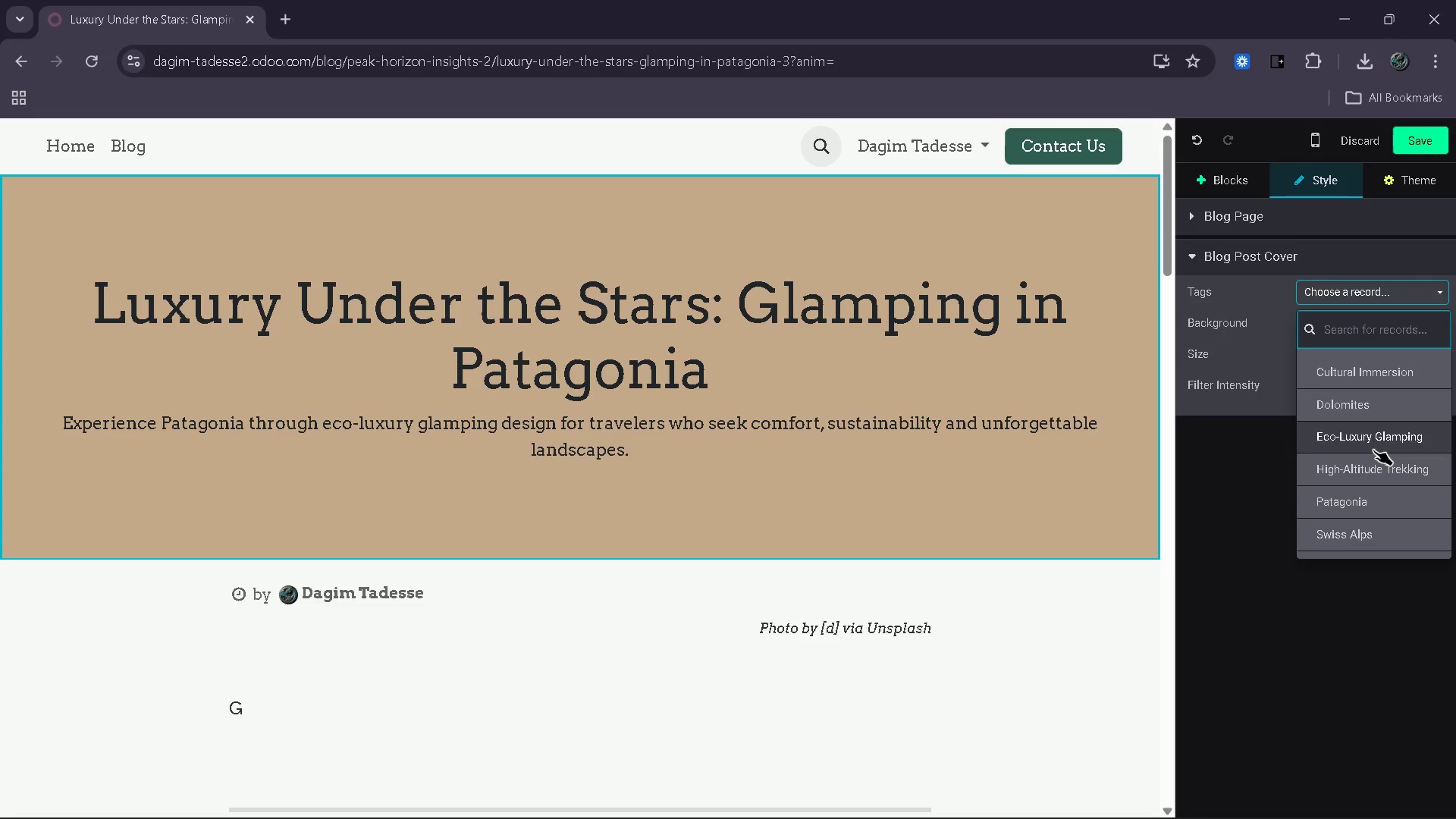 
left_click([1388, 505])
 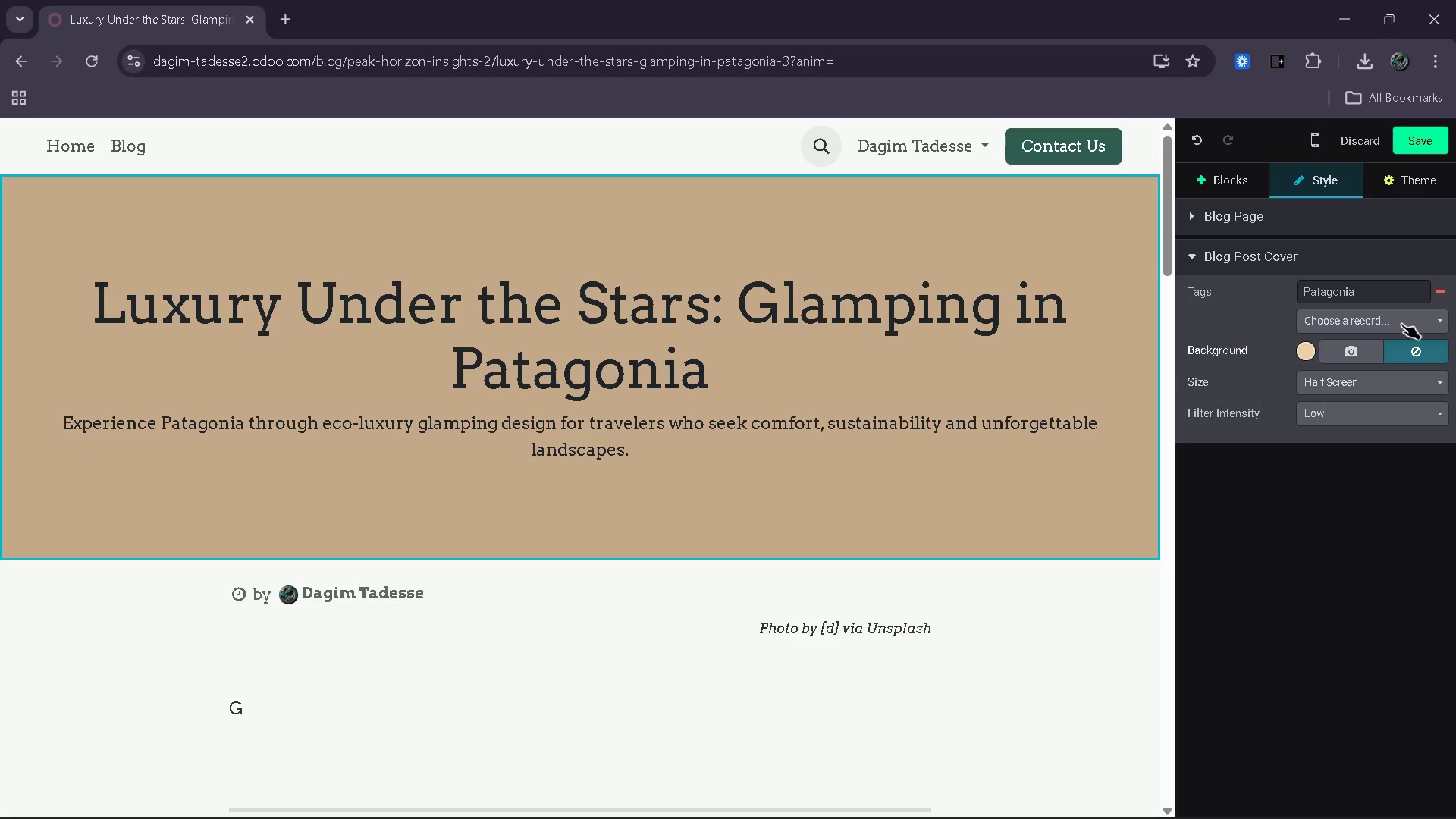 
left_click([1406, 315])
 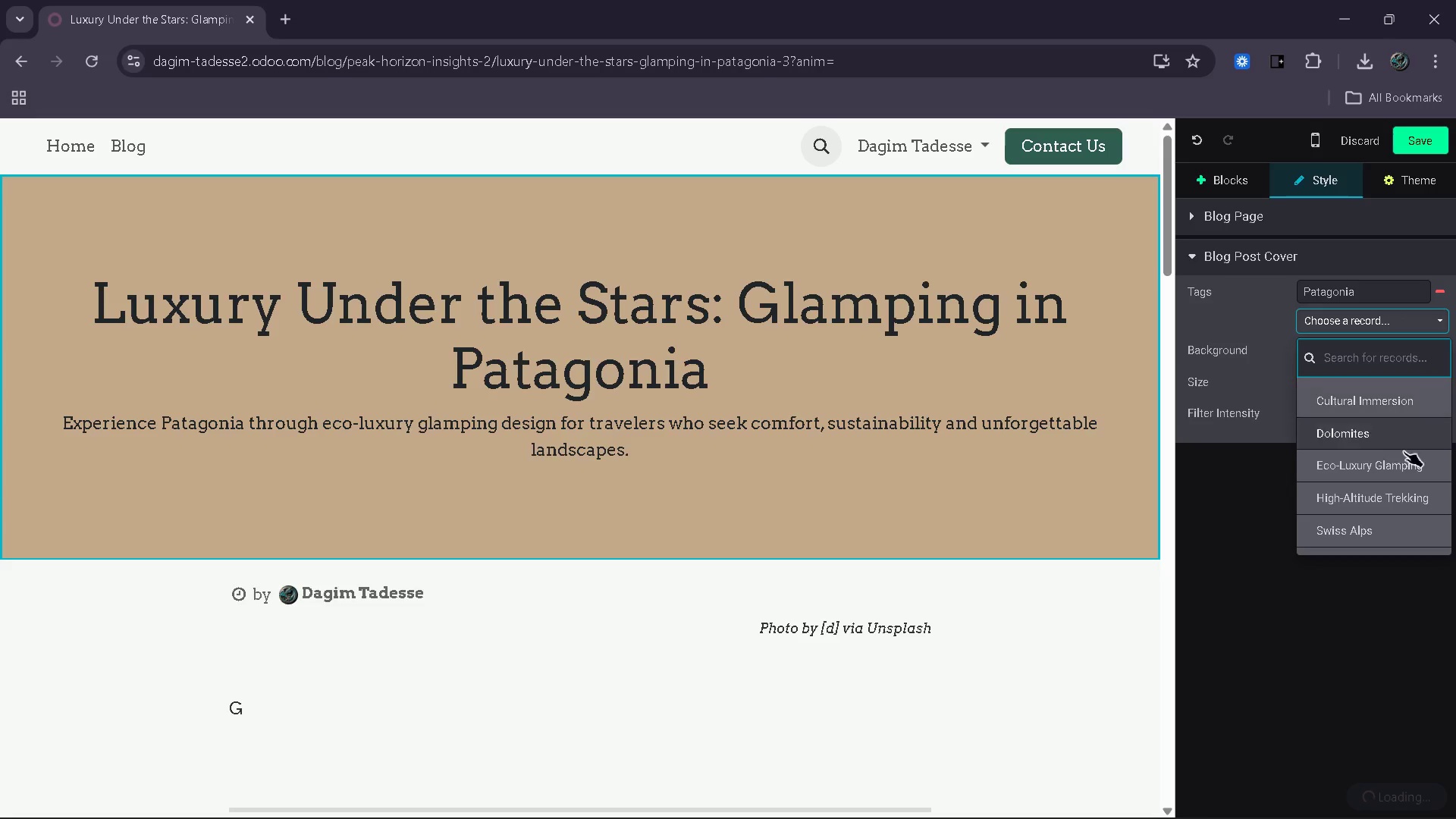 
left_click([1407, 465])
 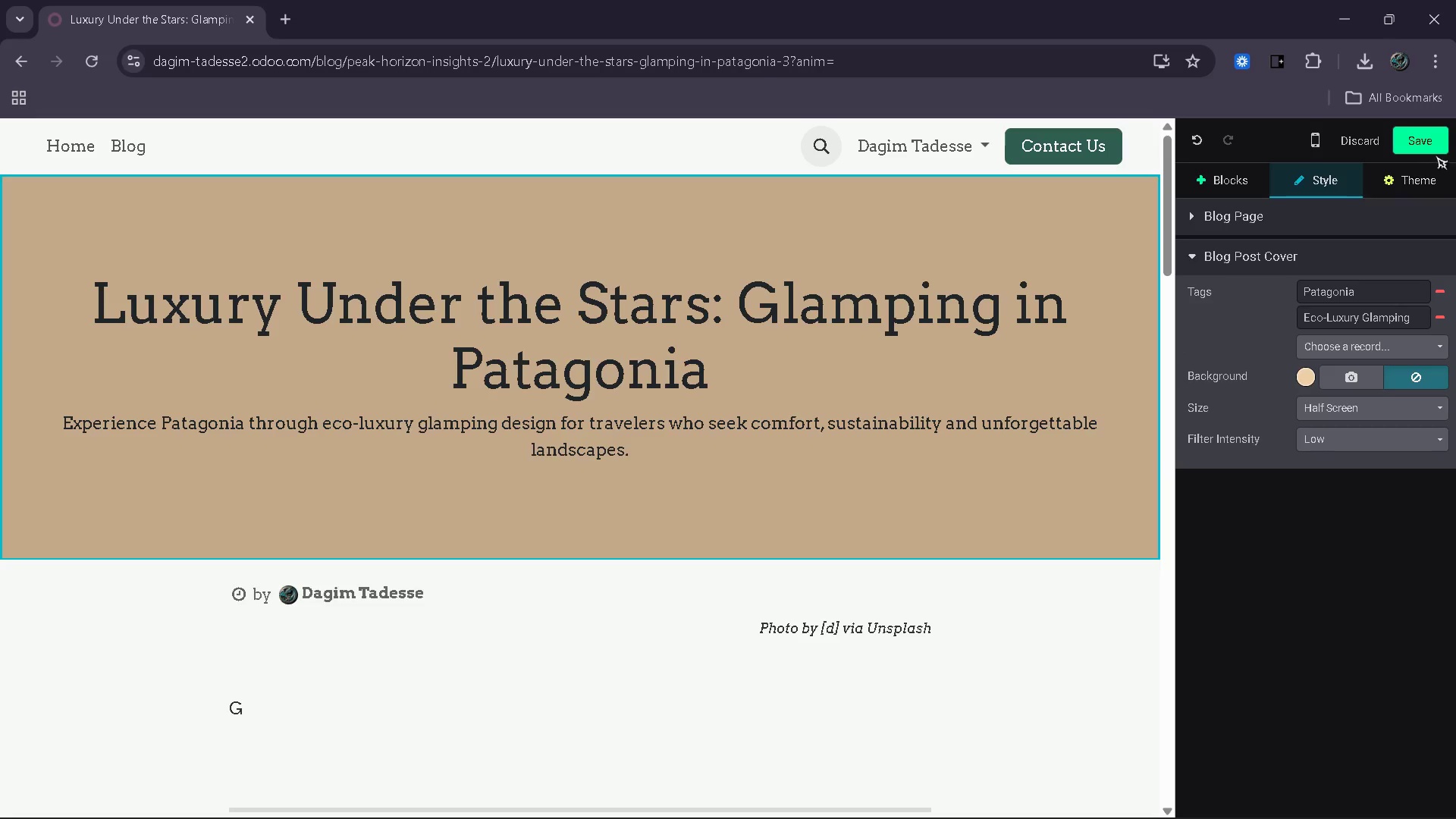 
left_click([1431, 152])
 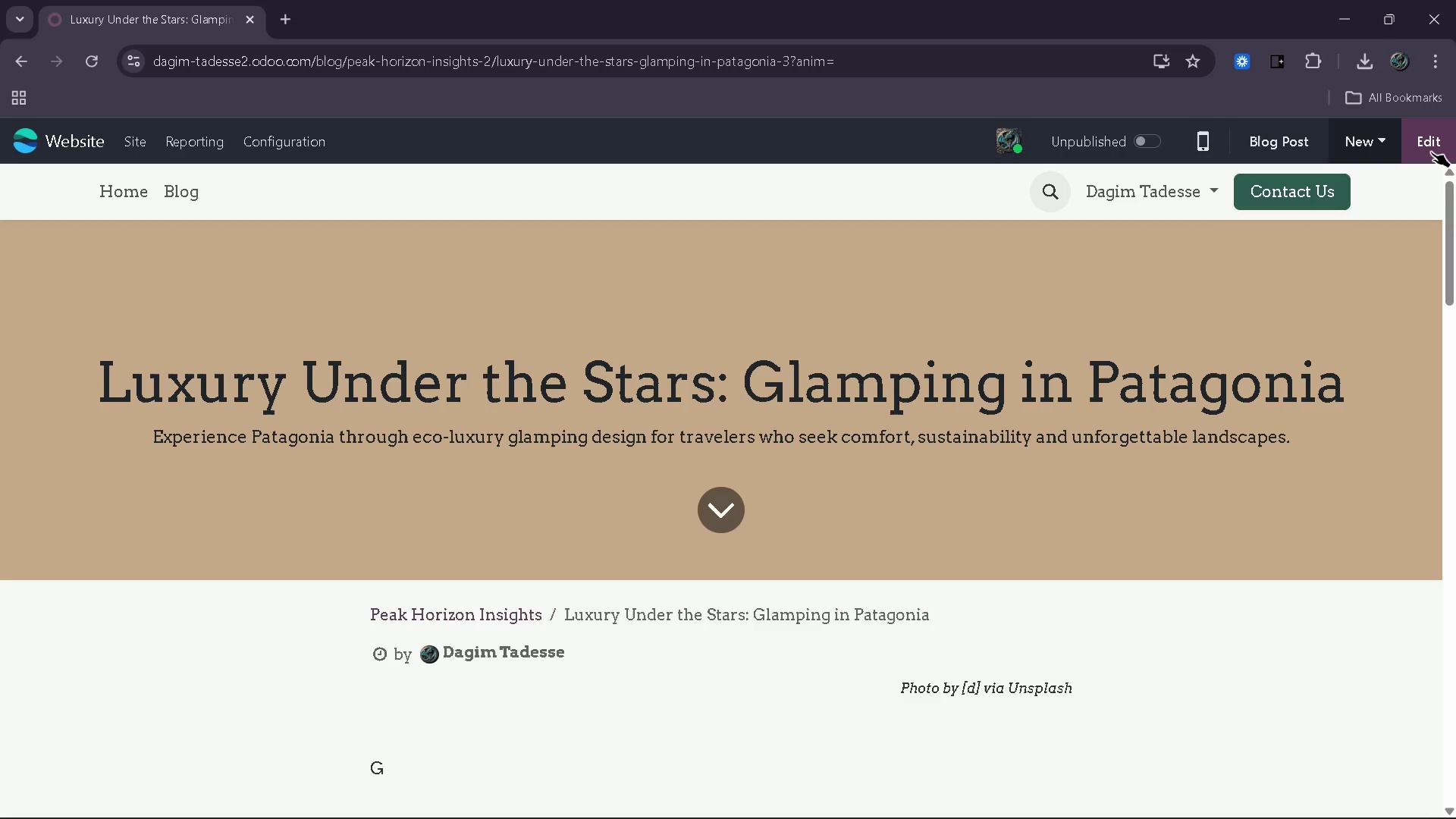 
wait(13.34)
 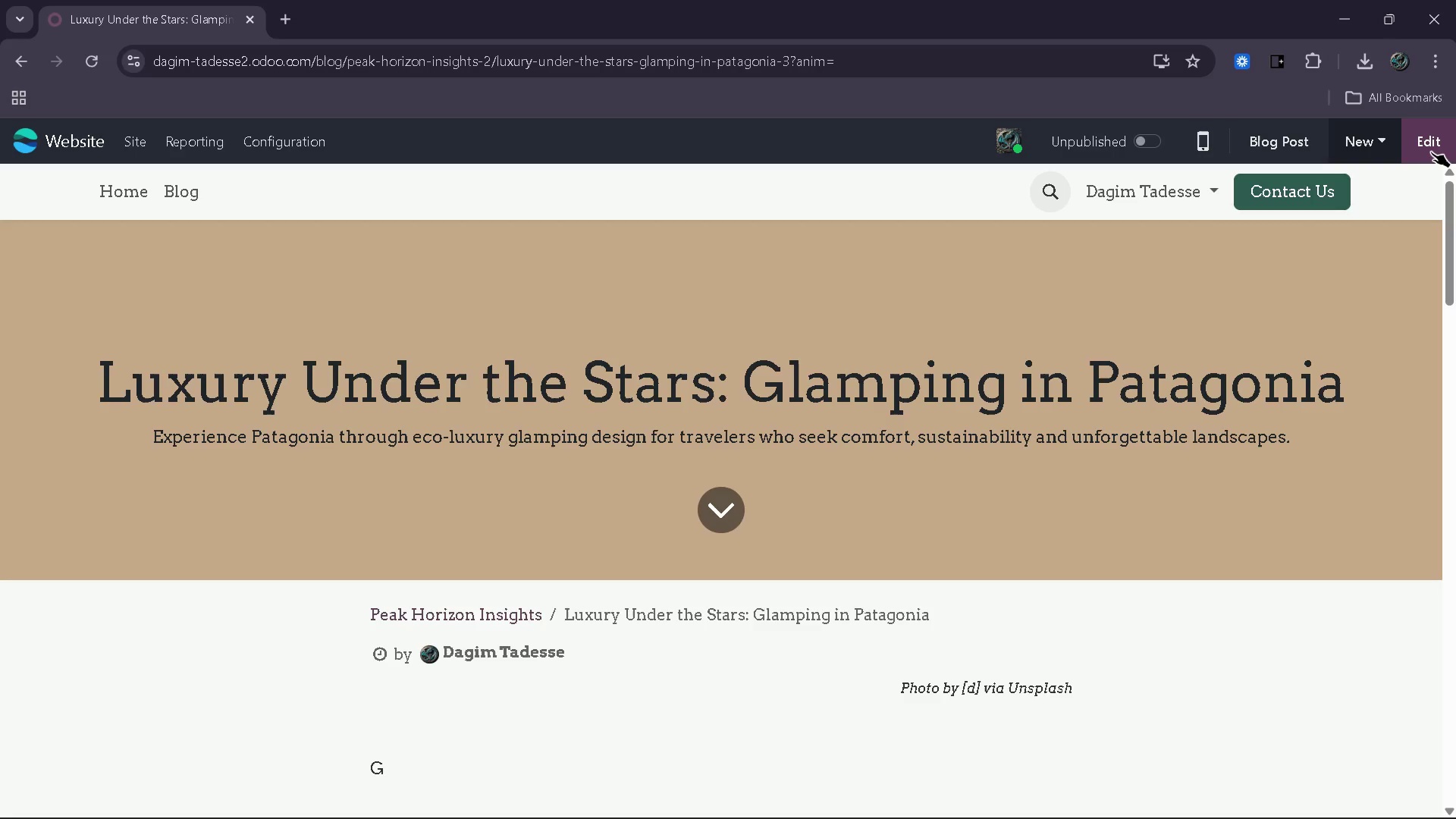 
left_click([893, 439])
 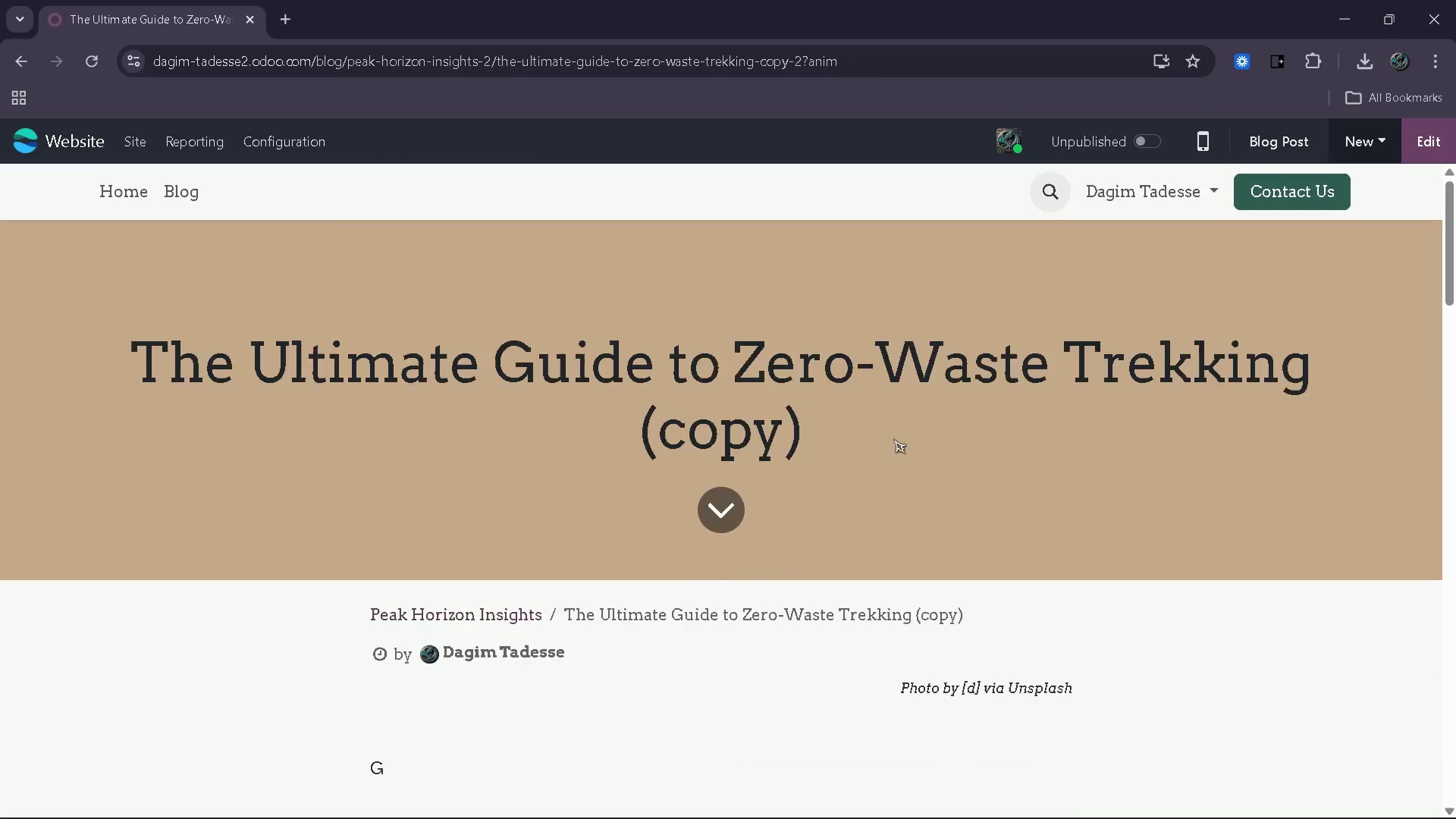 
wait(6.27)
 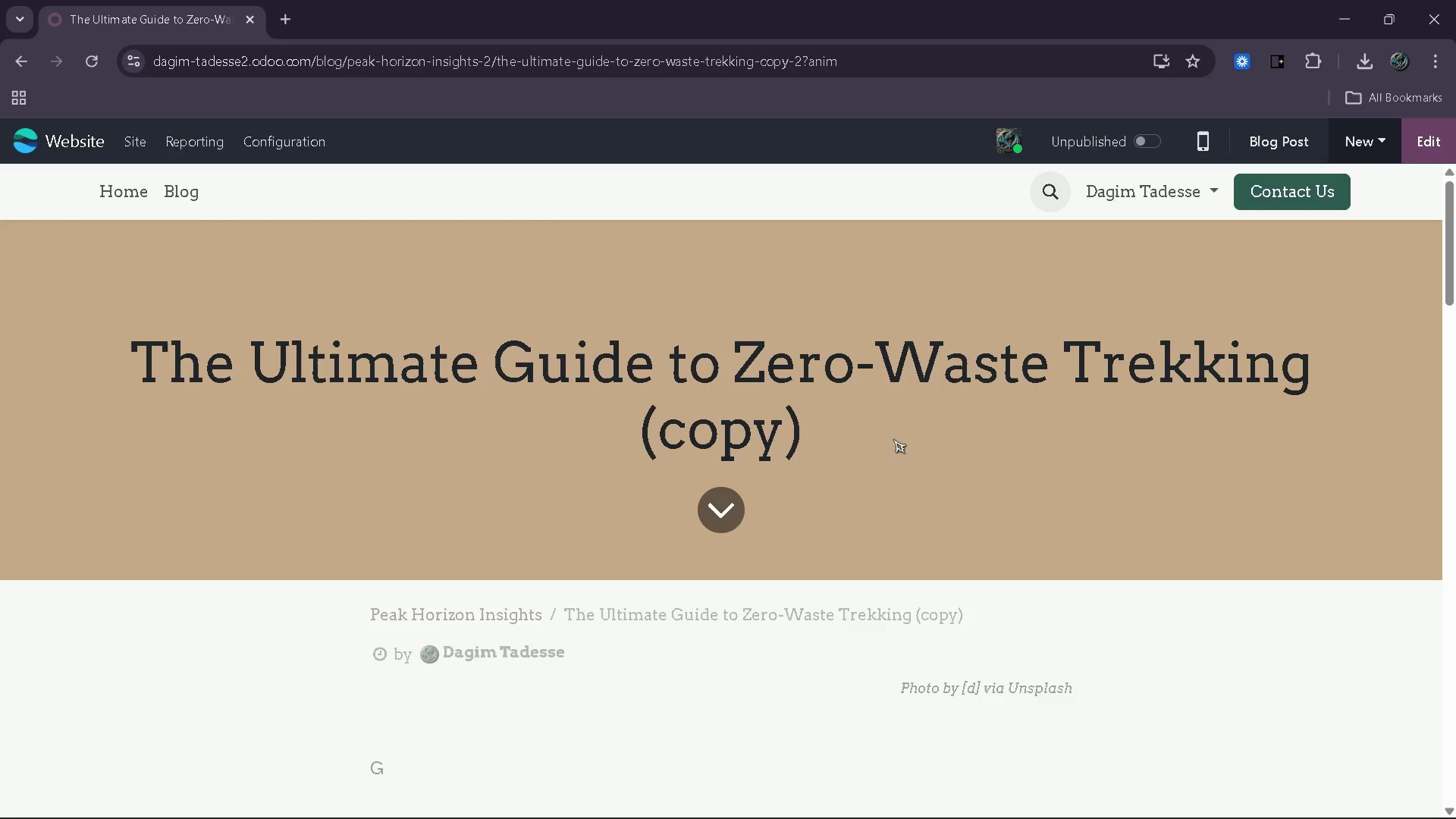 
left_click([1436, 147])
 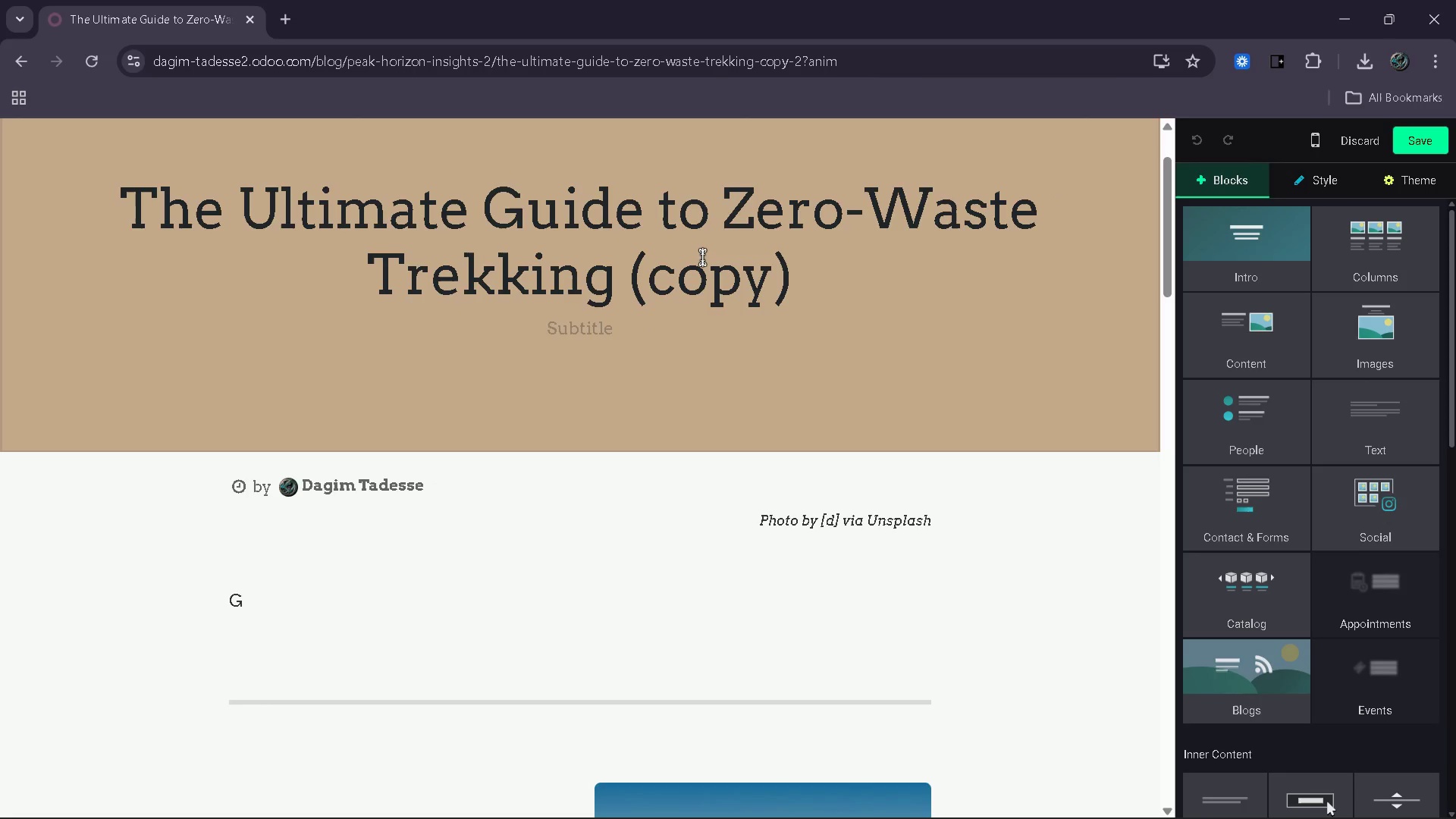 
left_click_drag(start_coordinate=[799, 290], to_coordinate=[96, 196])
 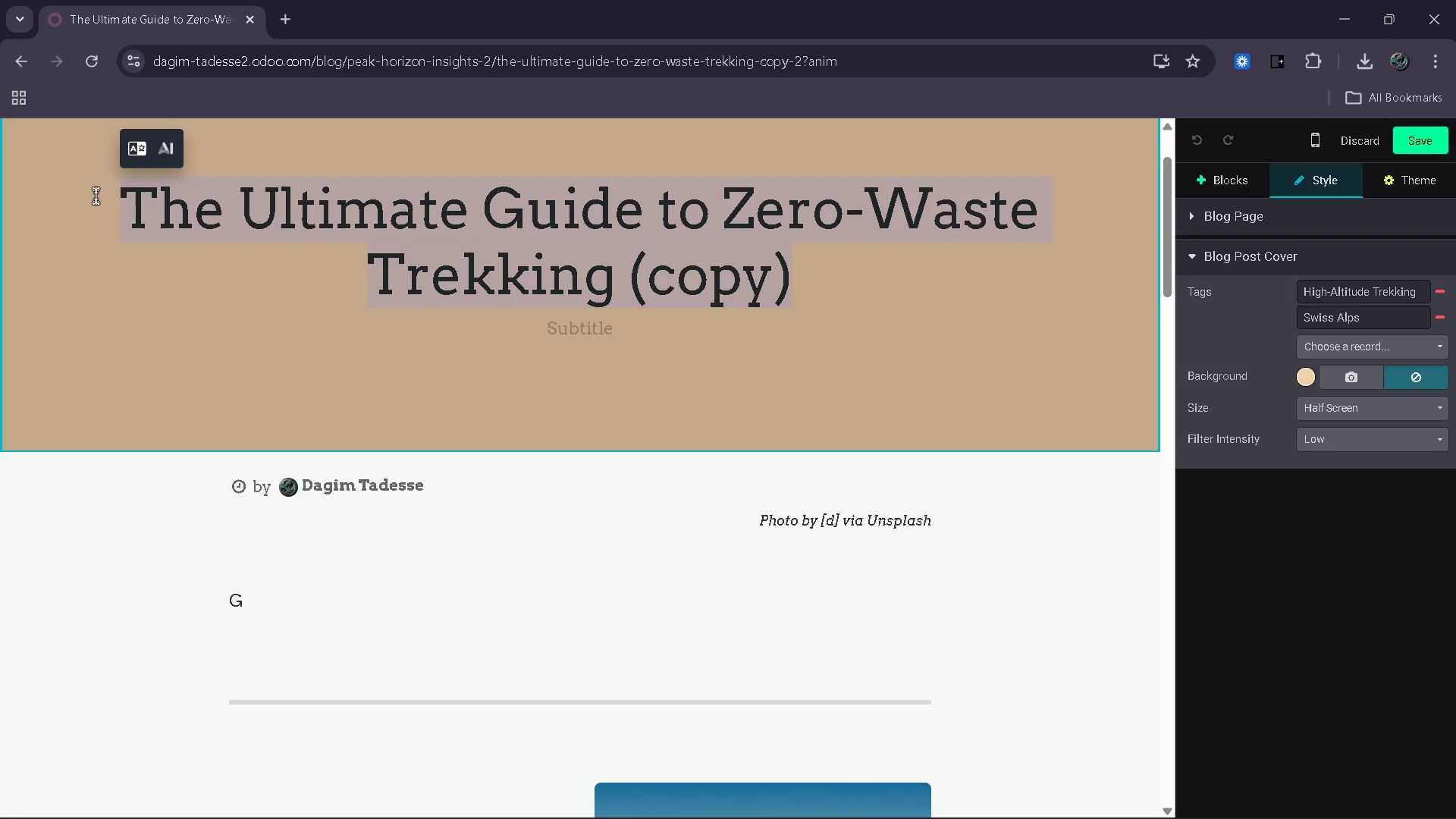 
type(Why Slow Travel is the Future of Tourism)
 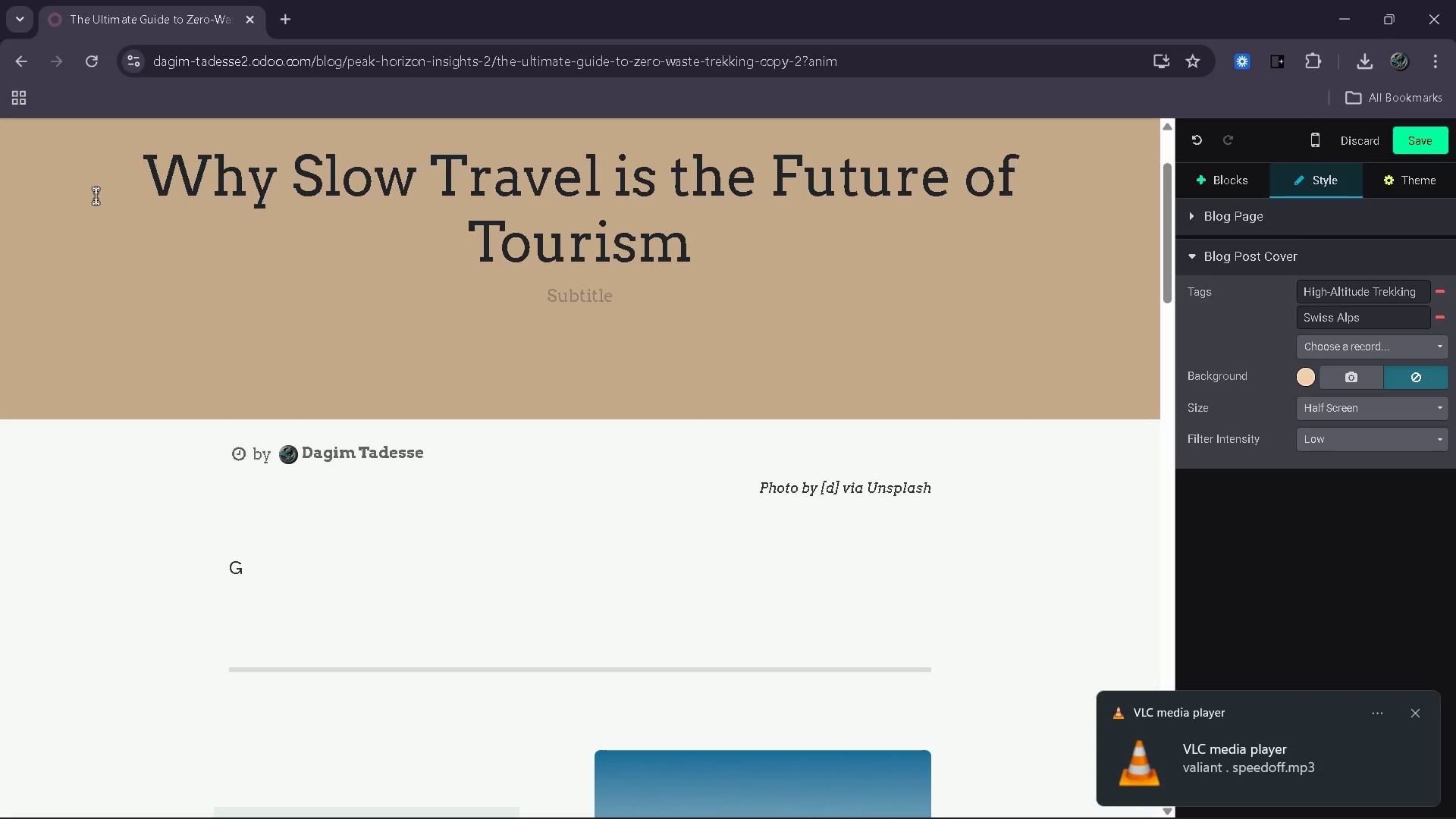 
left_click([460, 298])
 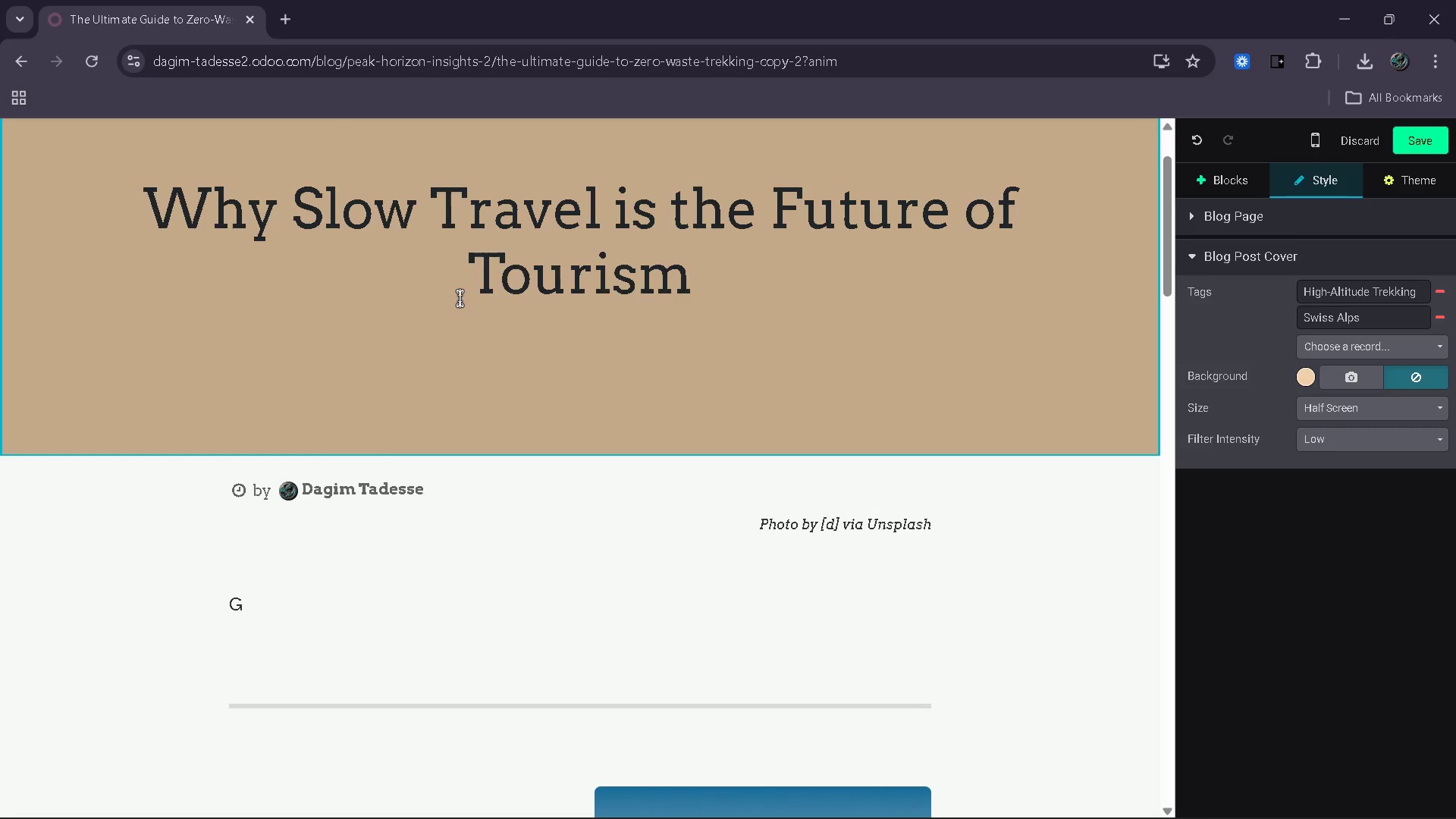 
type(Disv)
key(Backspace)
type(cover how slow travl)
key(Backspace)
type(el in the Dolomites create deeper cultural connections and more meaningful travel experiences.)
 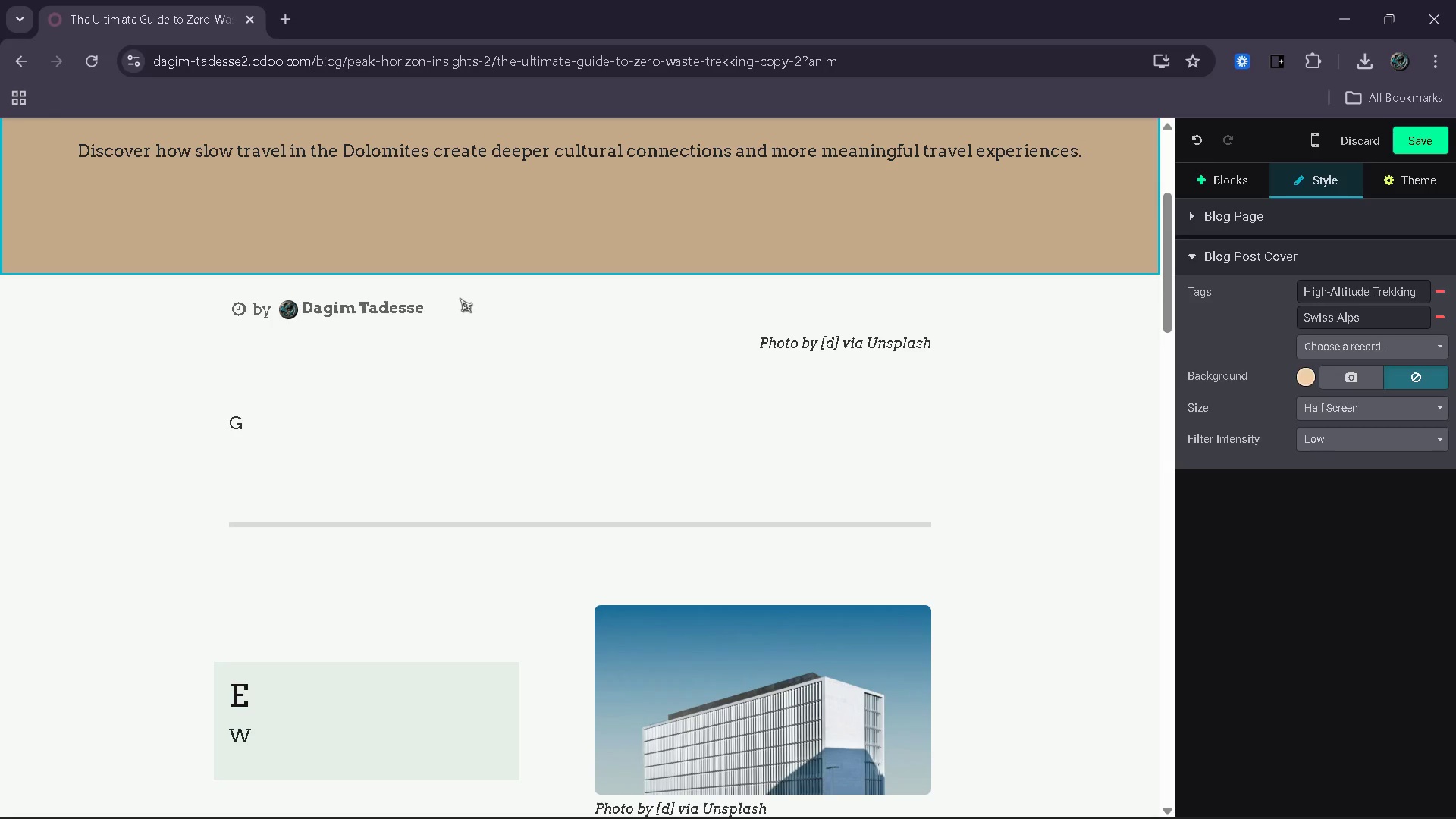 
wait(27.94)
 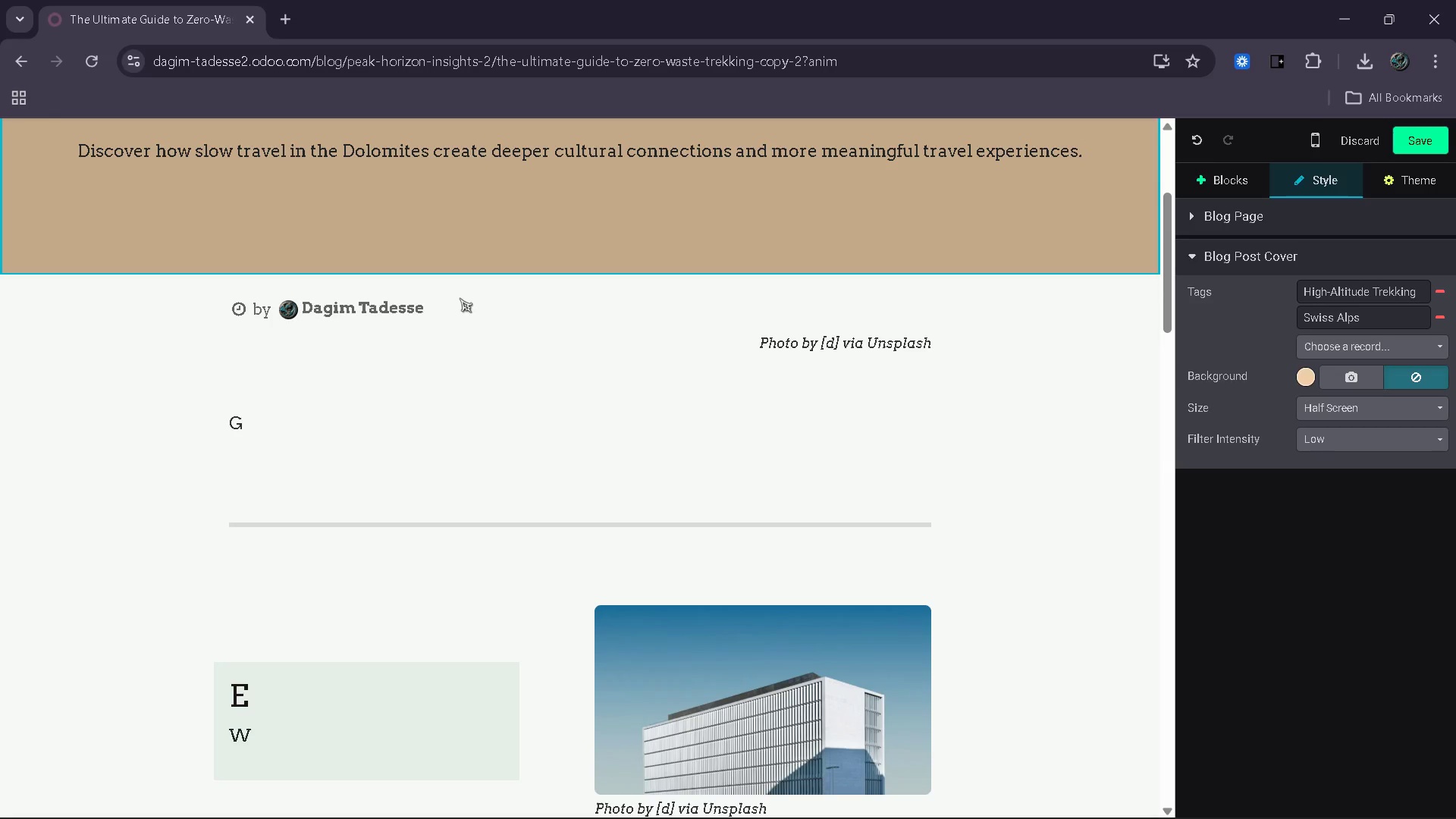 
left_click([1438, 290])
 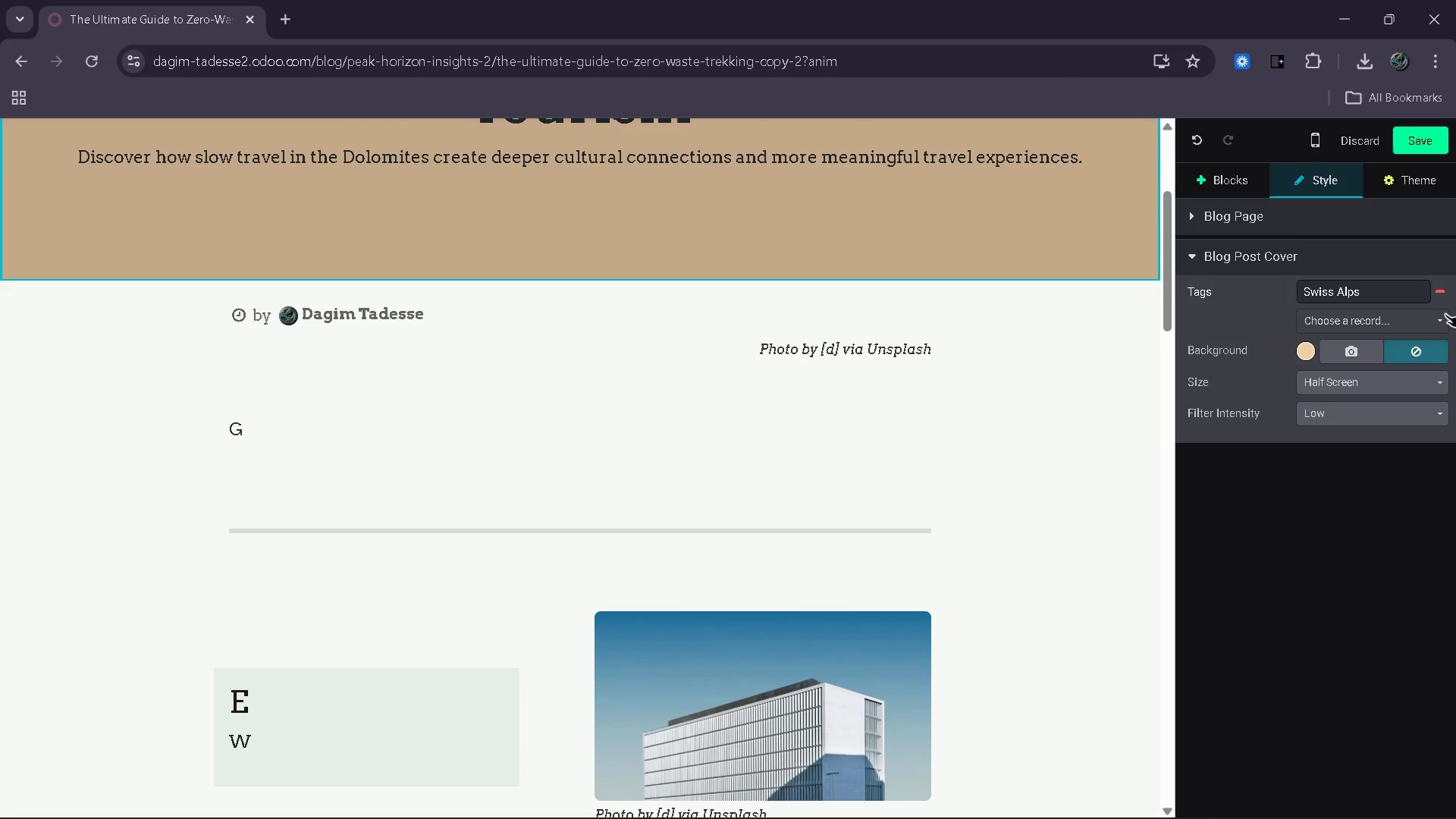 
left_click([1448, 311])
 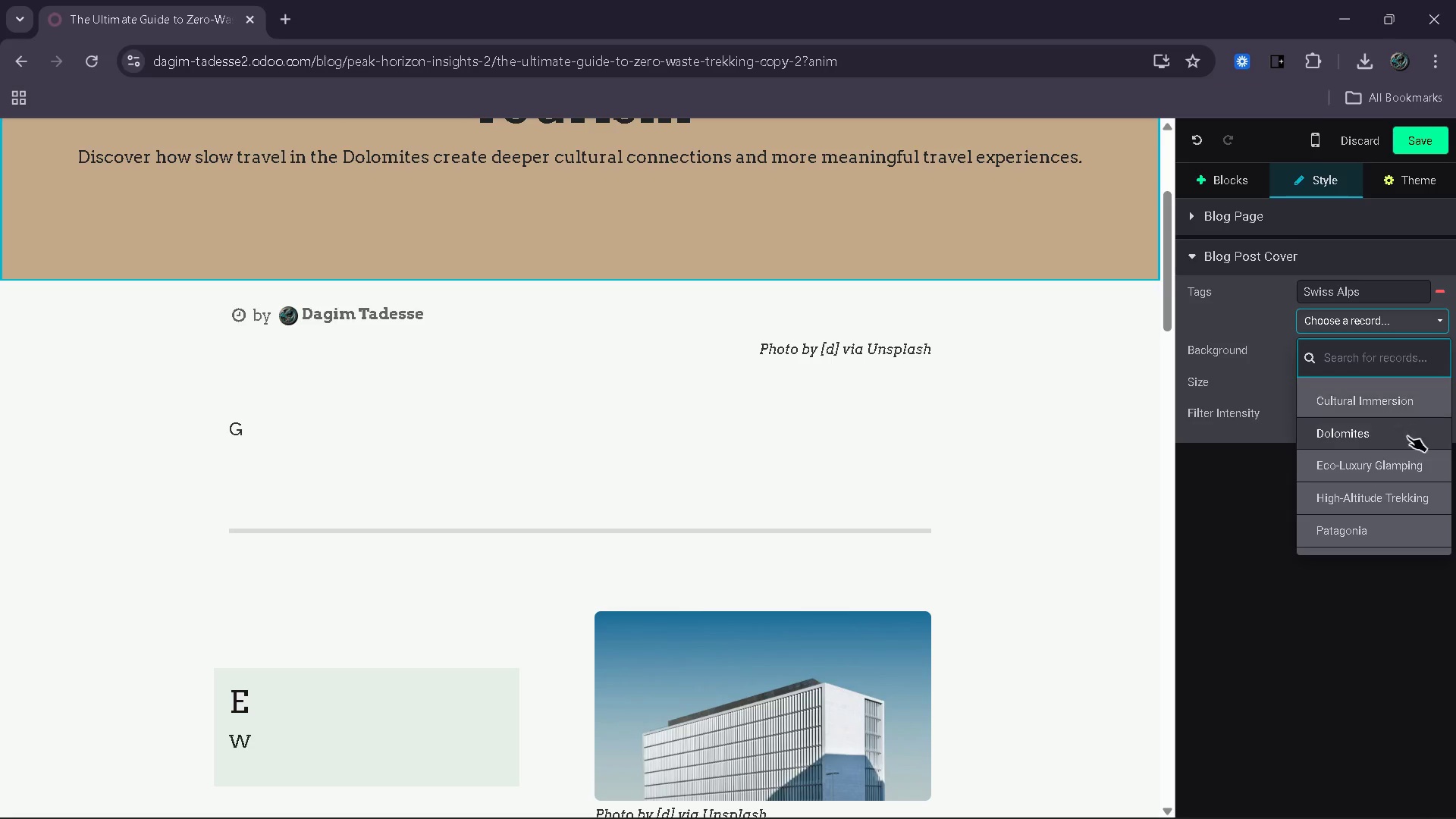 
left_click([1399, 432])
 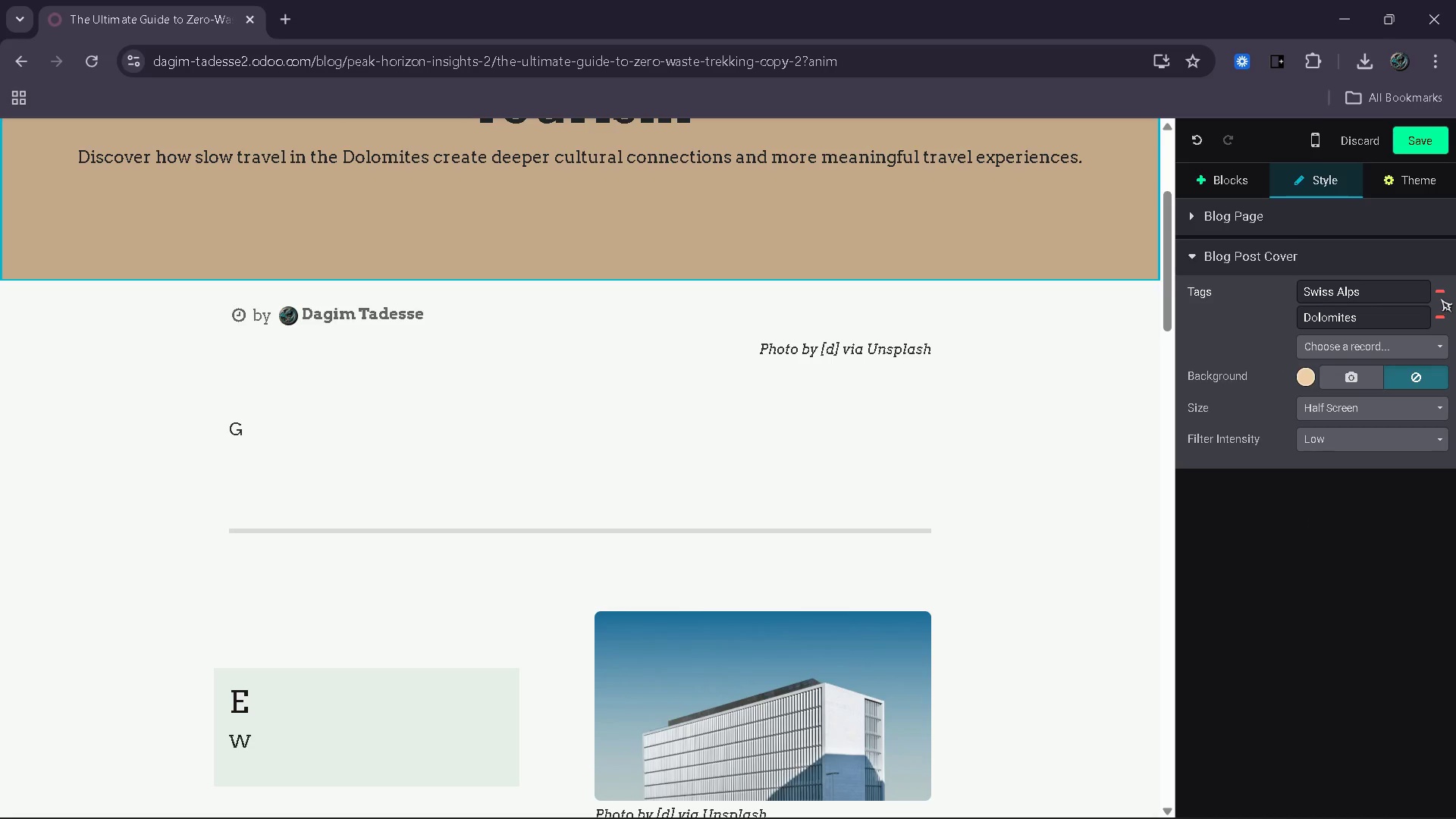 
left_click([1440, 297])
 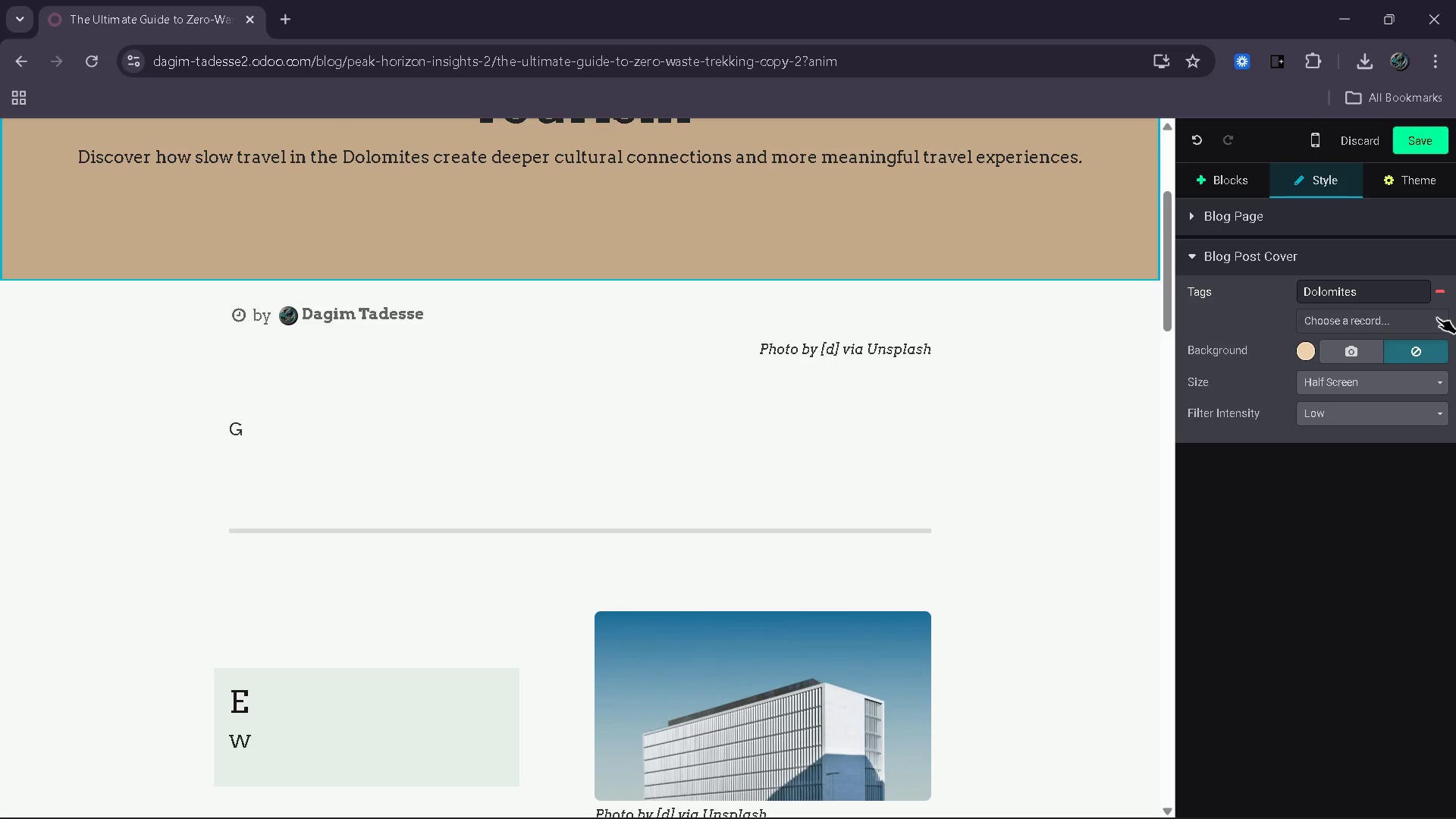 
left_click([1437, 319])
 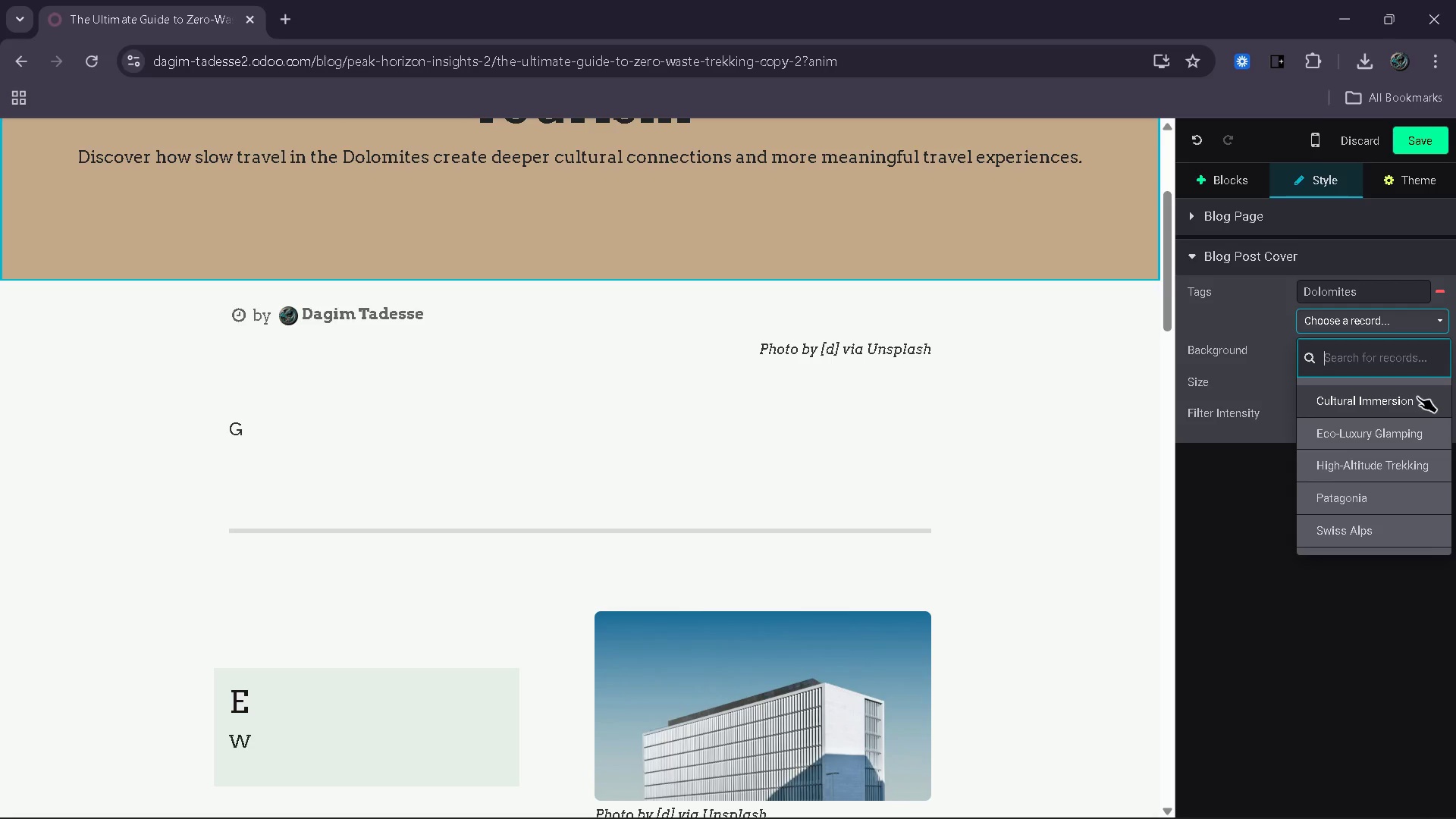 
wait(5.09)
 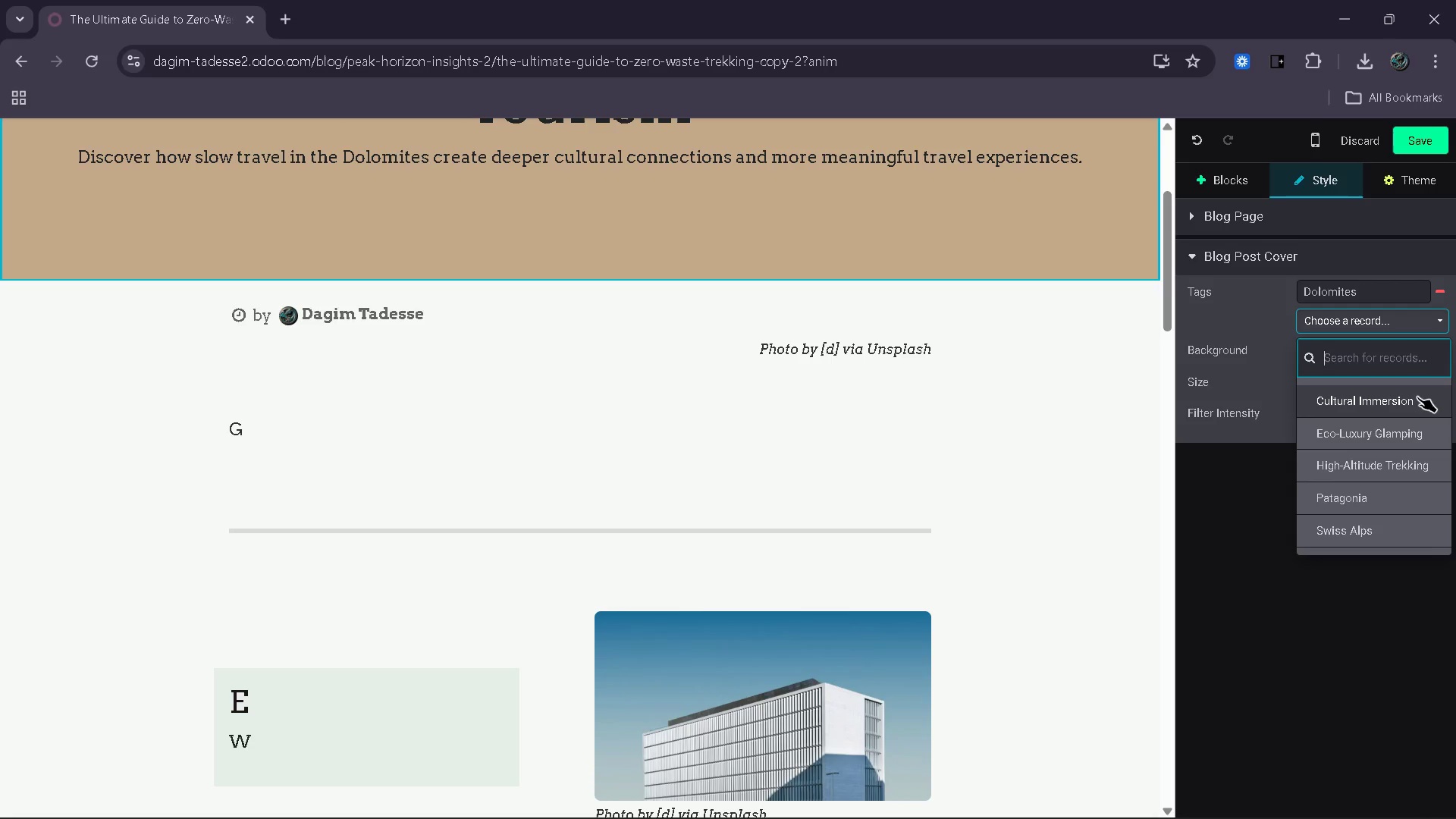 
left_click([1417, 397])
 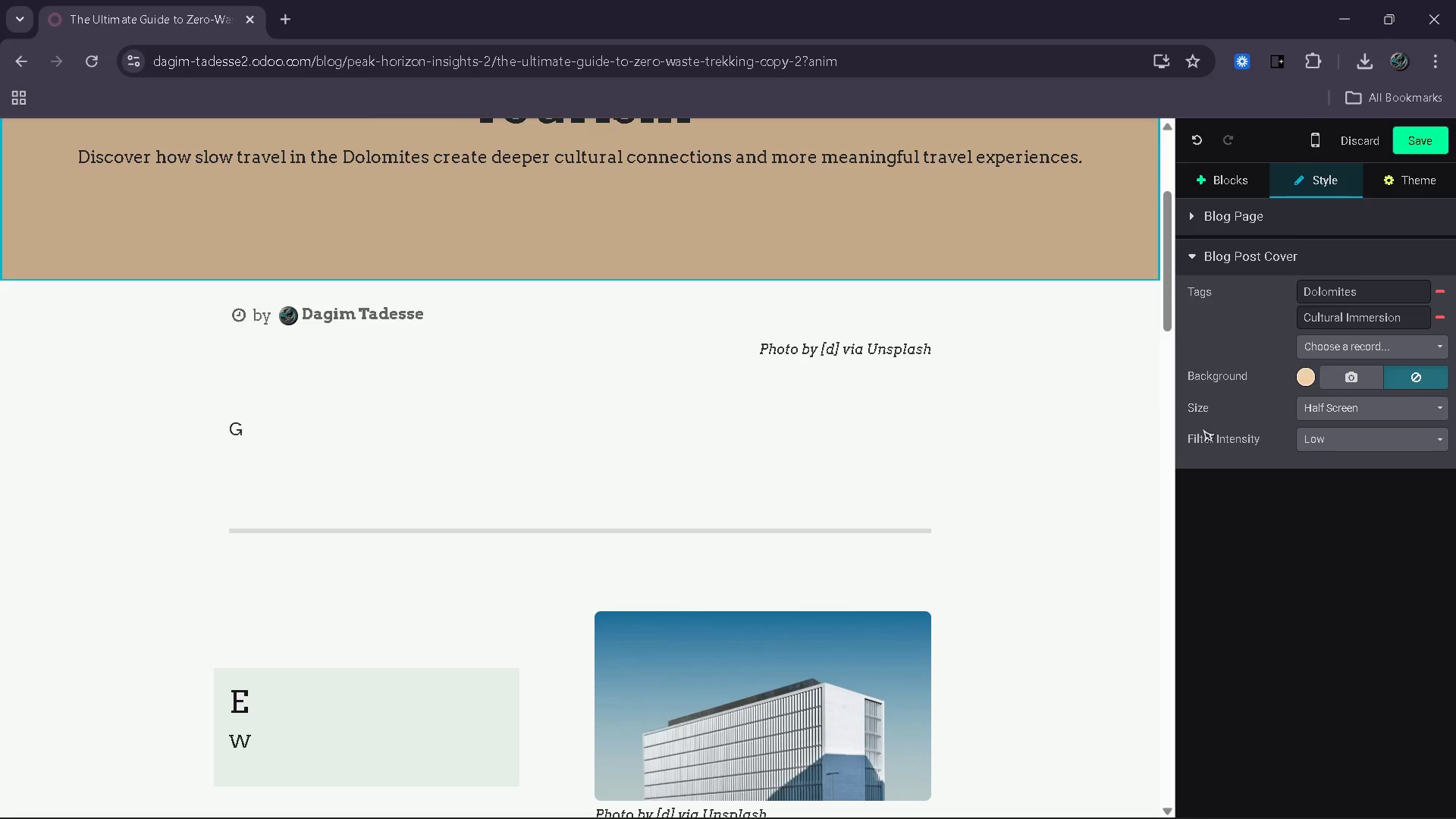 
wait(8.91)
 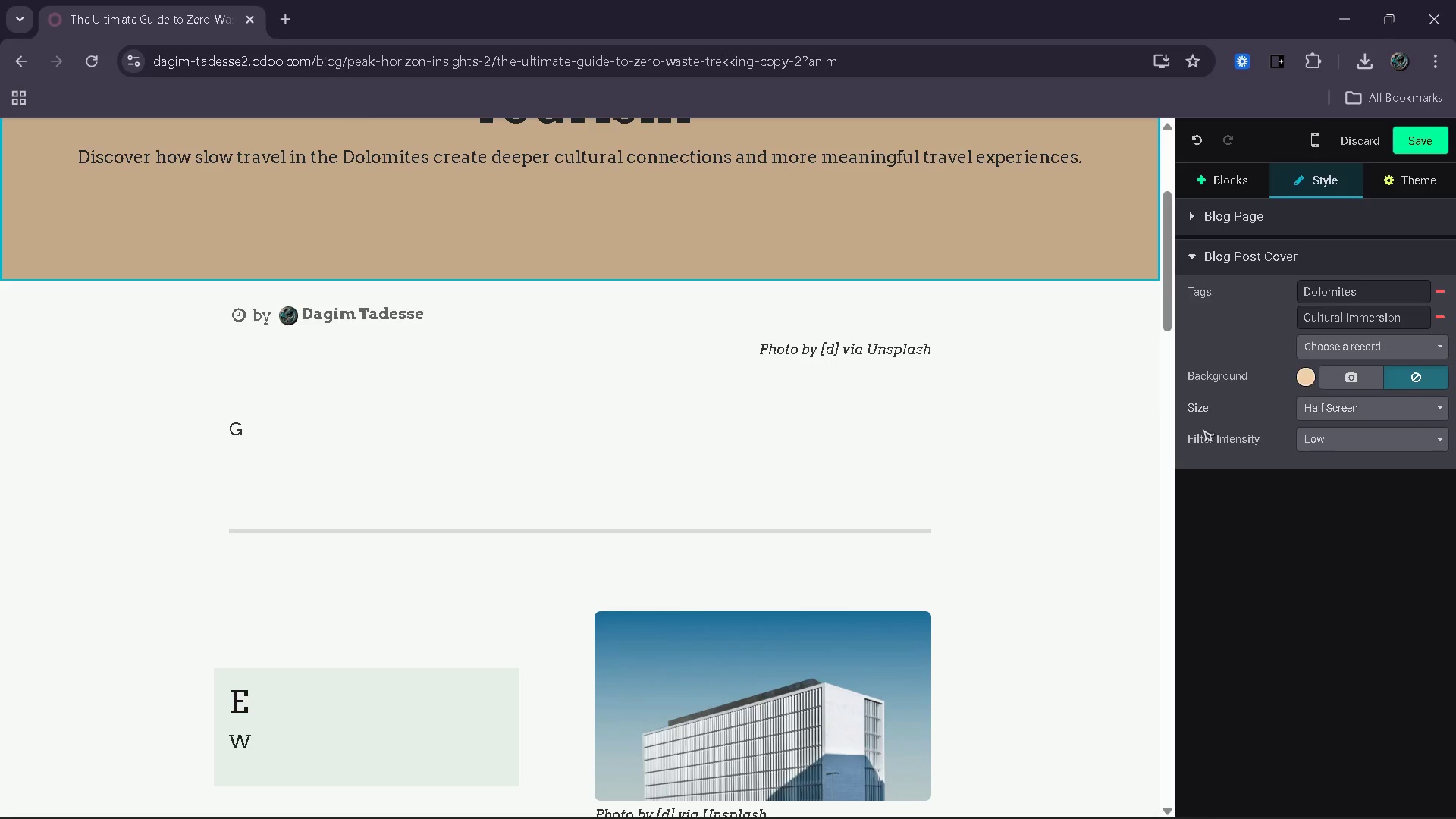 
left_click([1432, 133])
 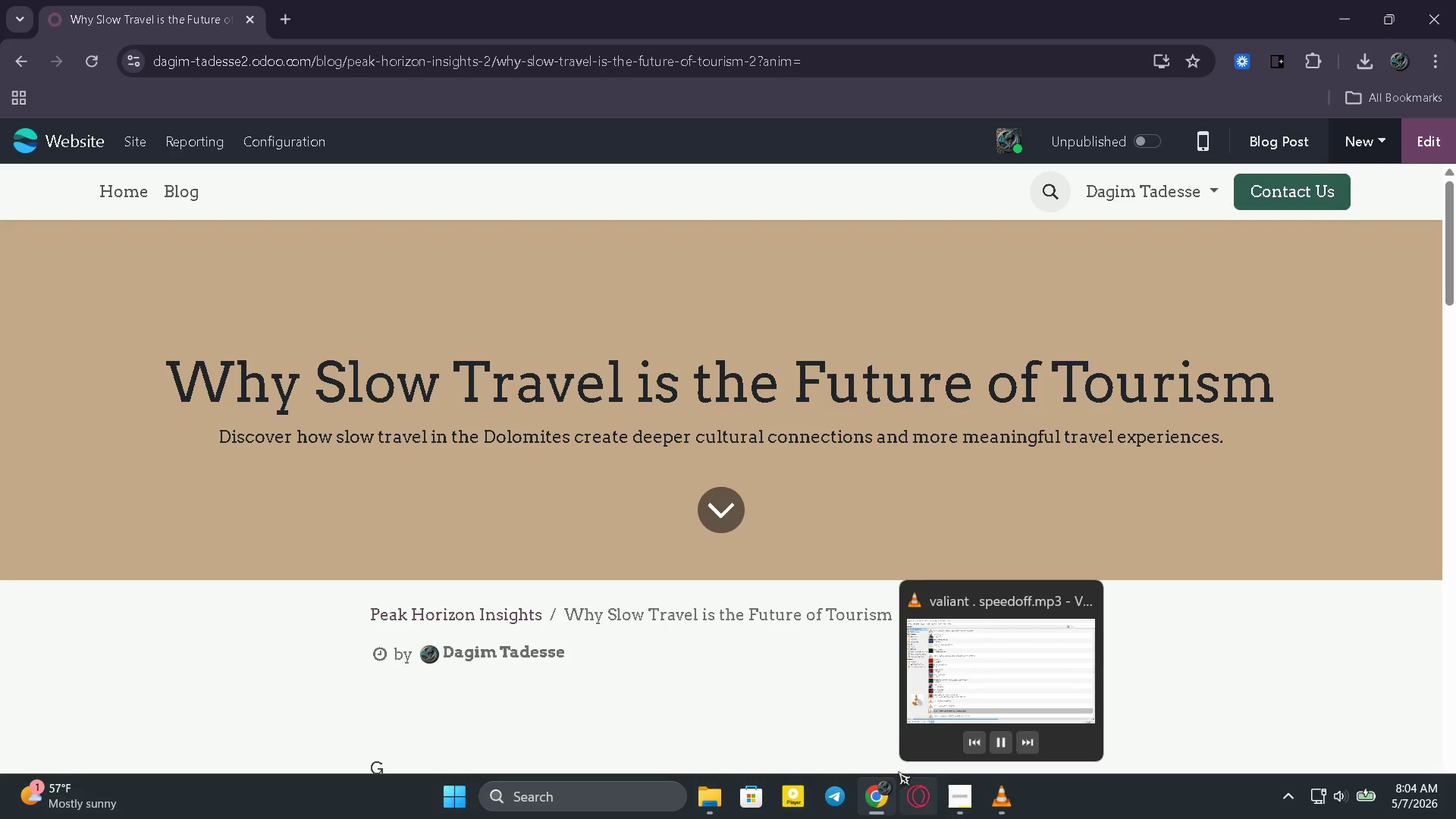 
wait(9.56)
 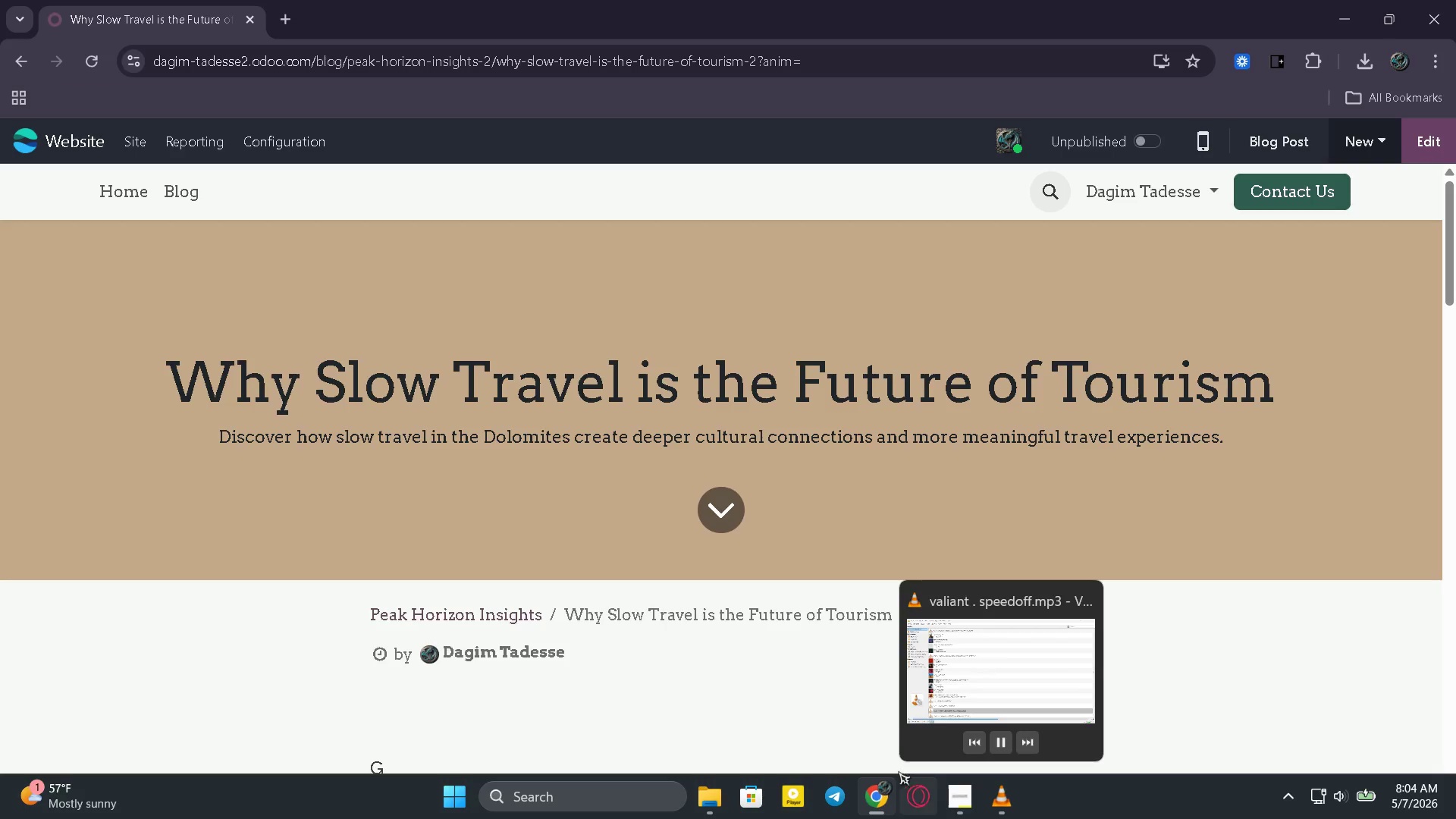 
left_click([743, 460])
 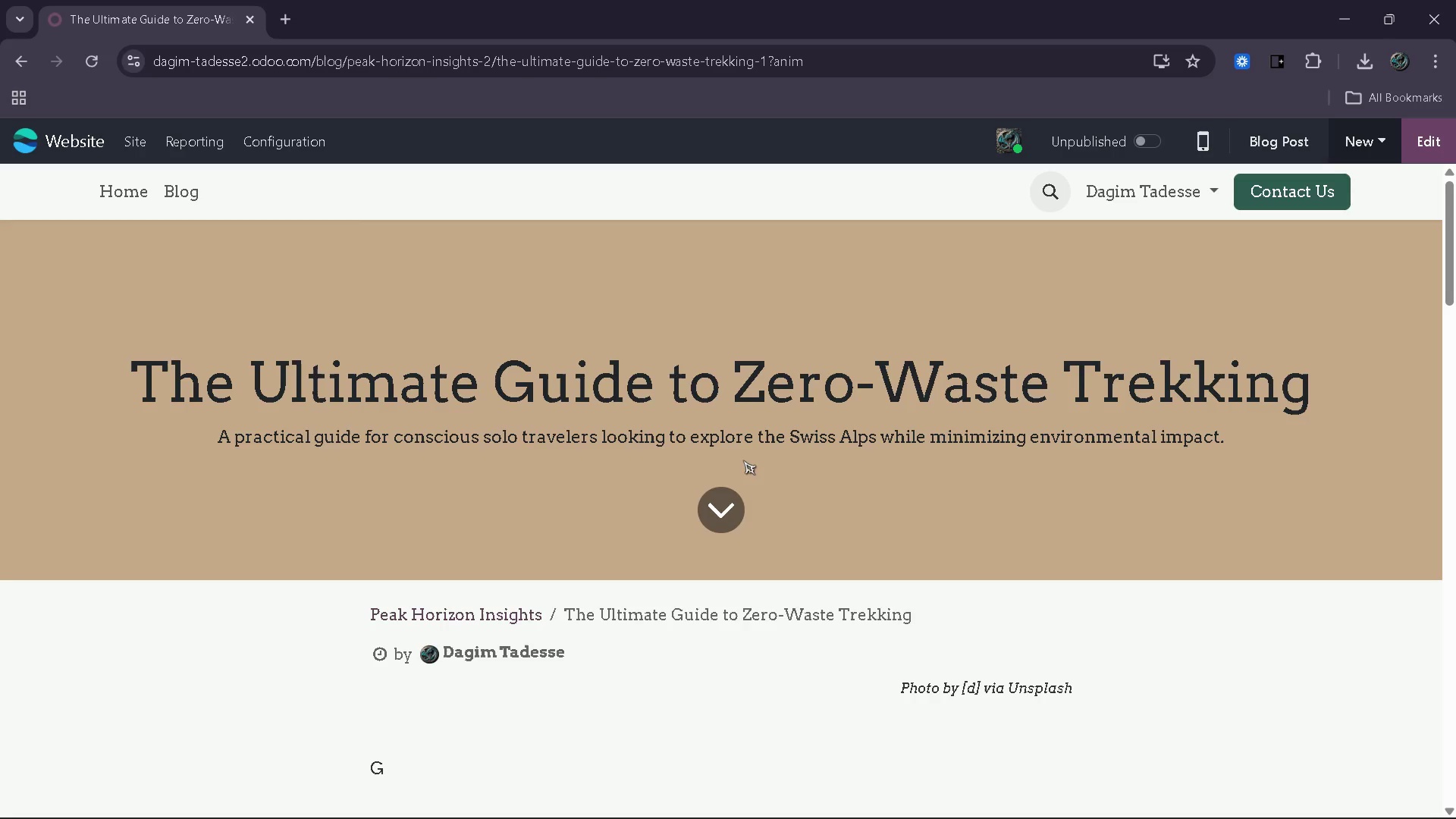 
wait(7.11)
 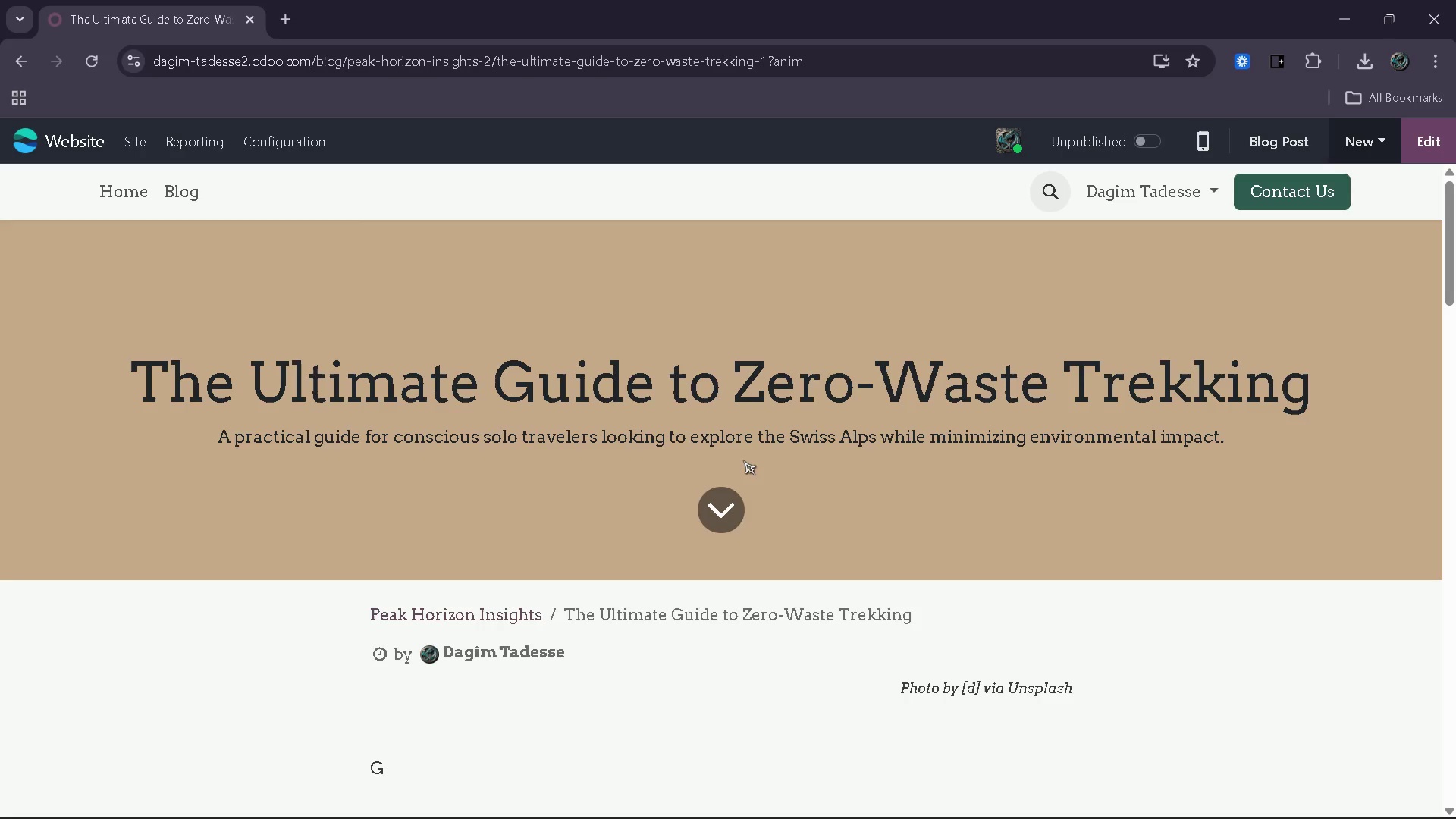 
left_click([1451, 140])
 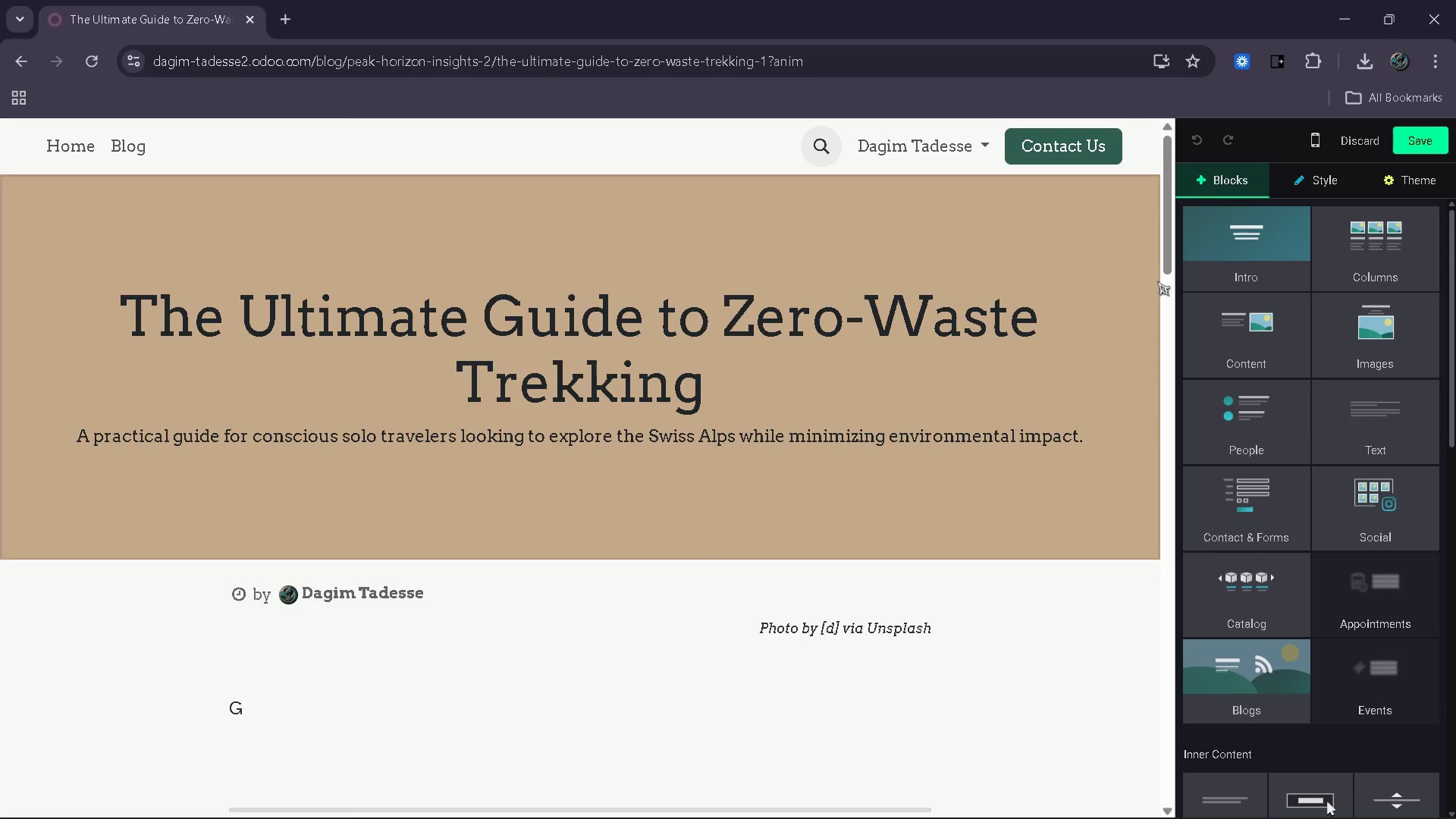 
left_click([1075, 284])
 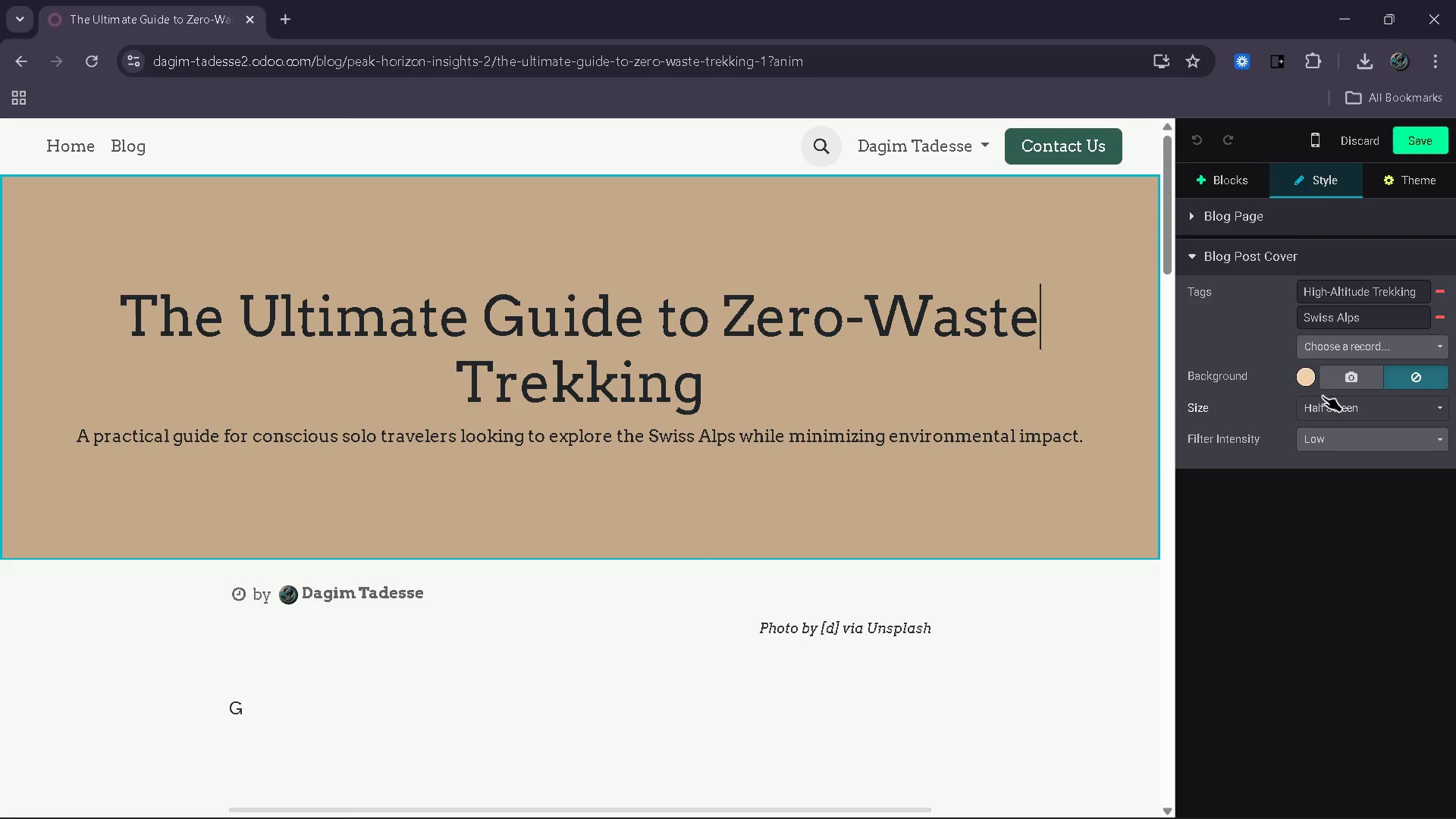 
left_click([1333, 386])
 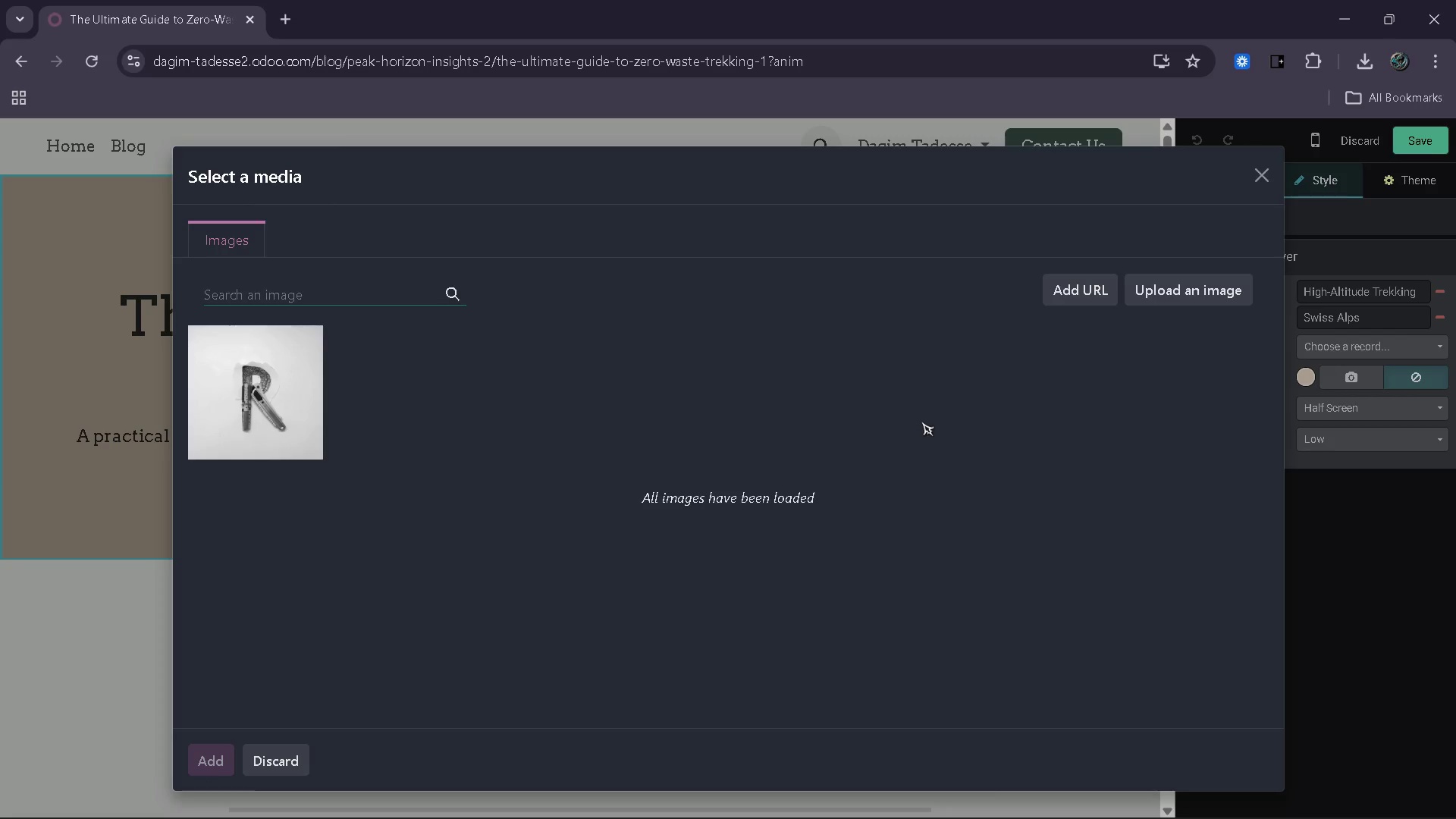 
wait(8.45)
 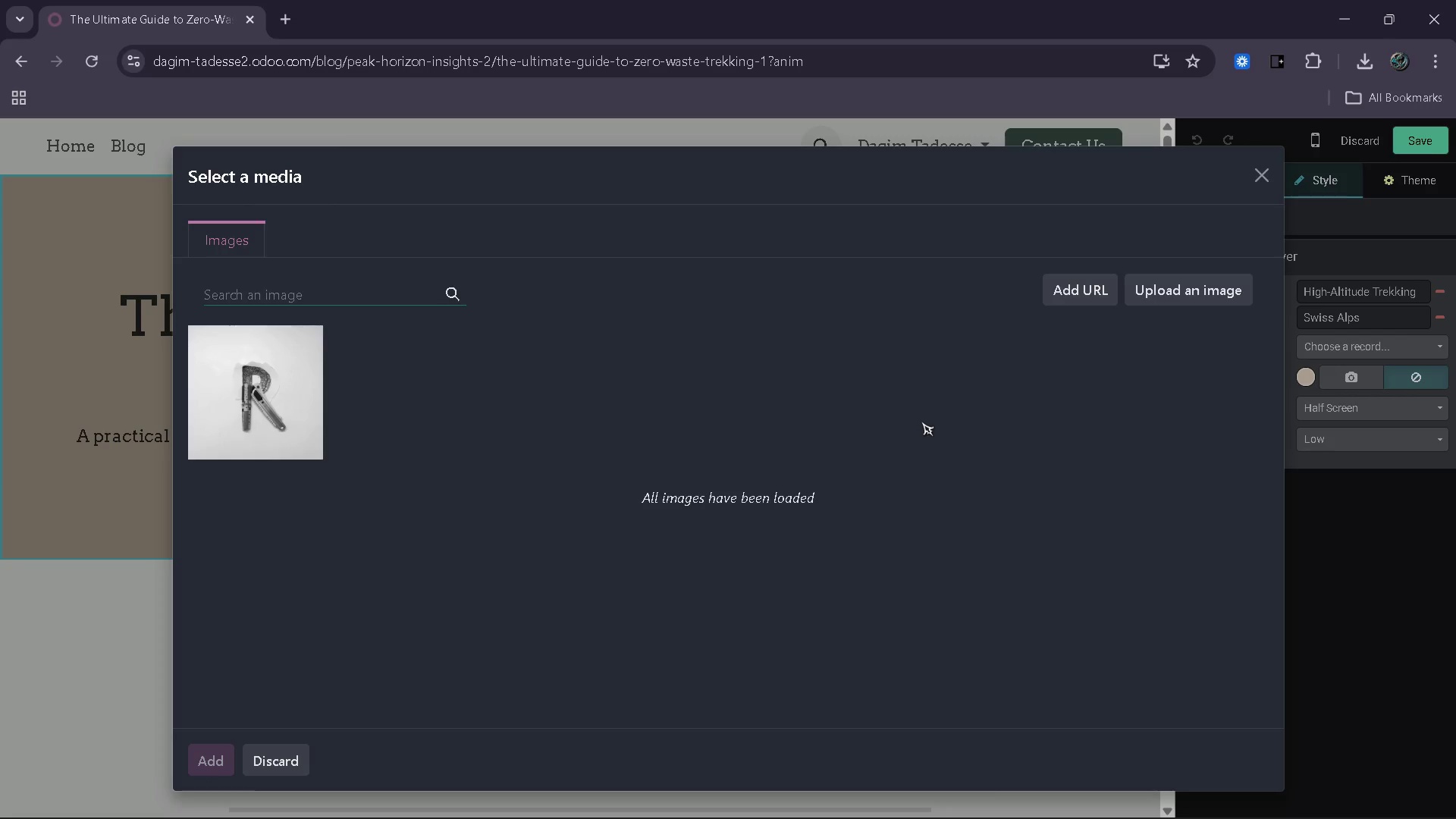 
type(solo hiker swiss alps)
 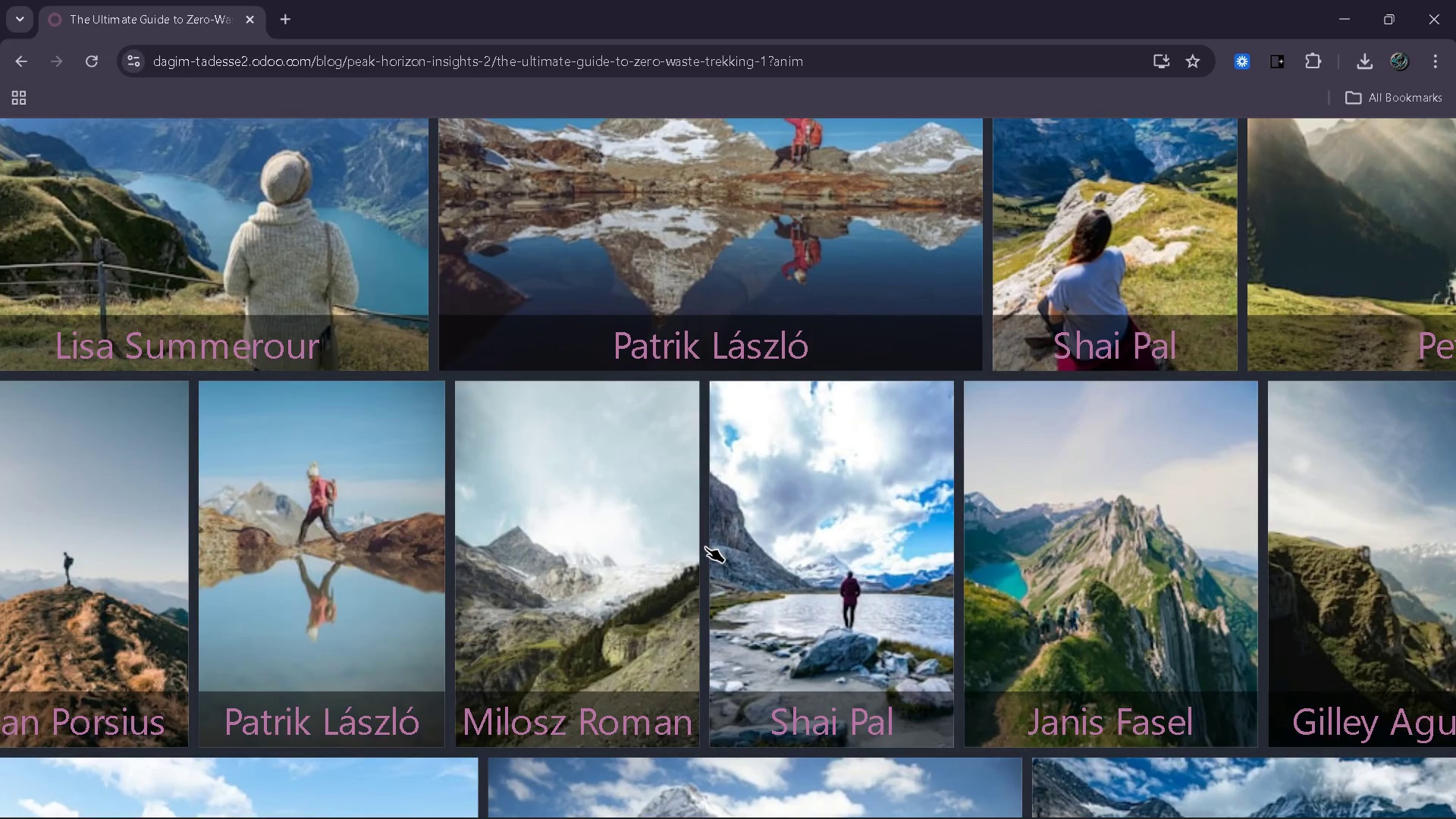 
wait(41.91)
 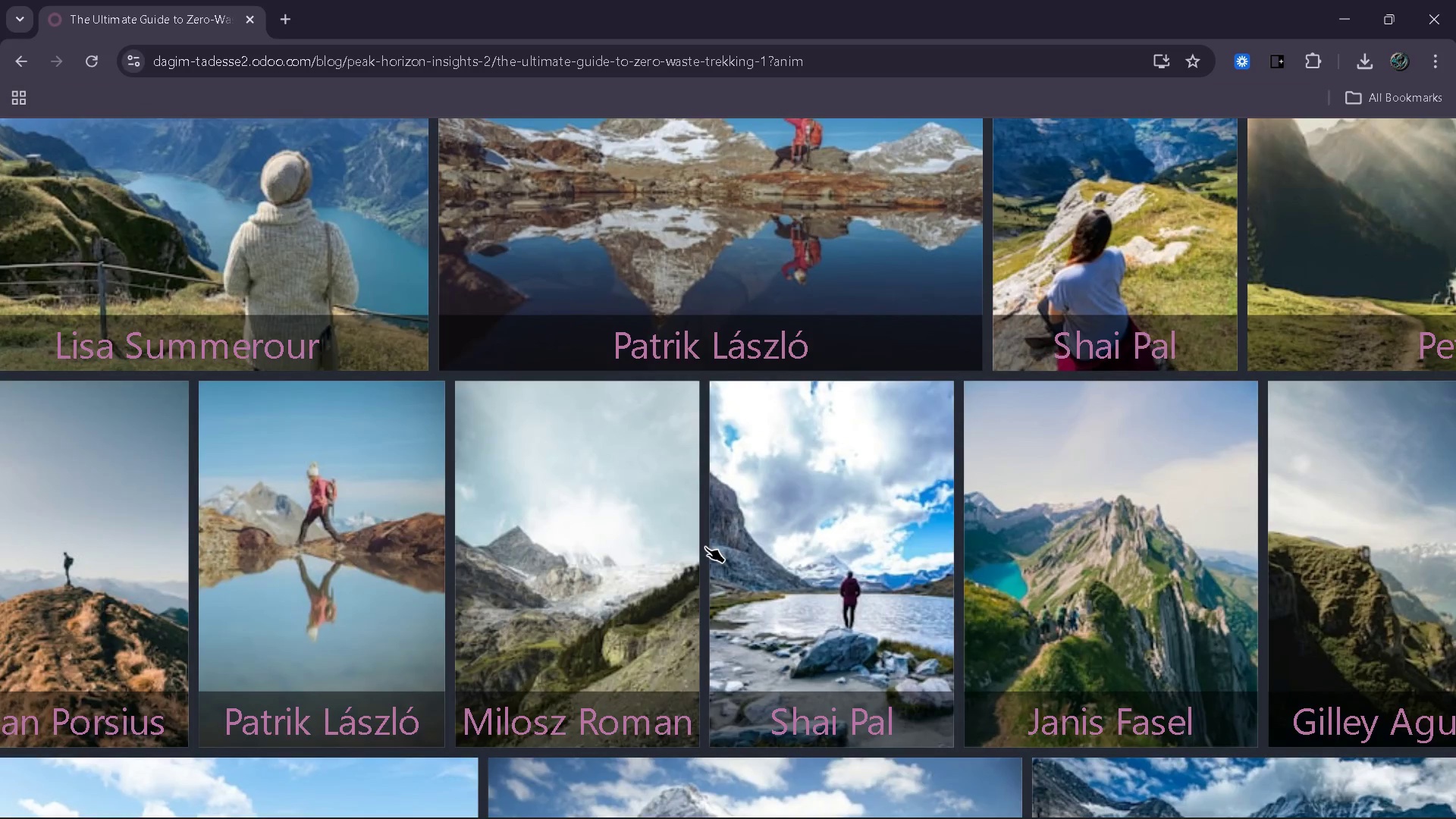 
left_click([718, 661])
 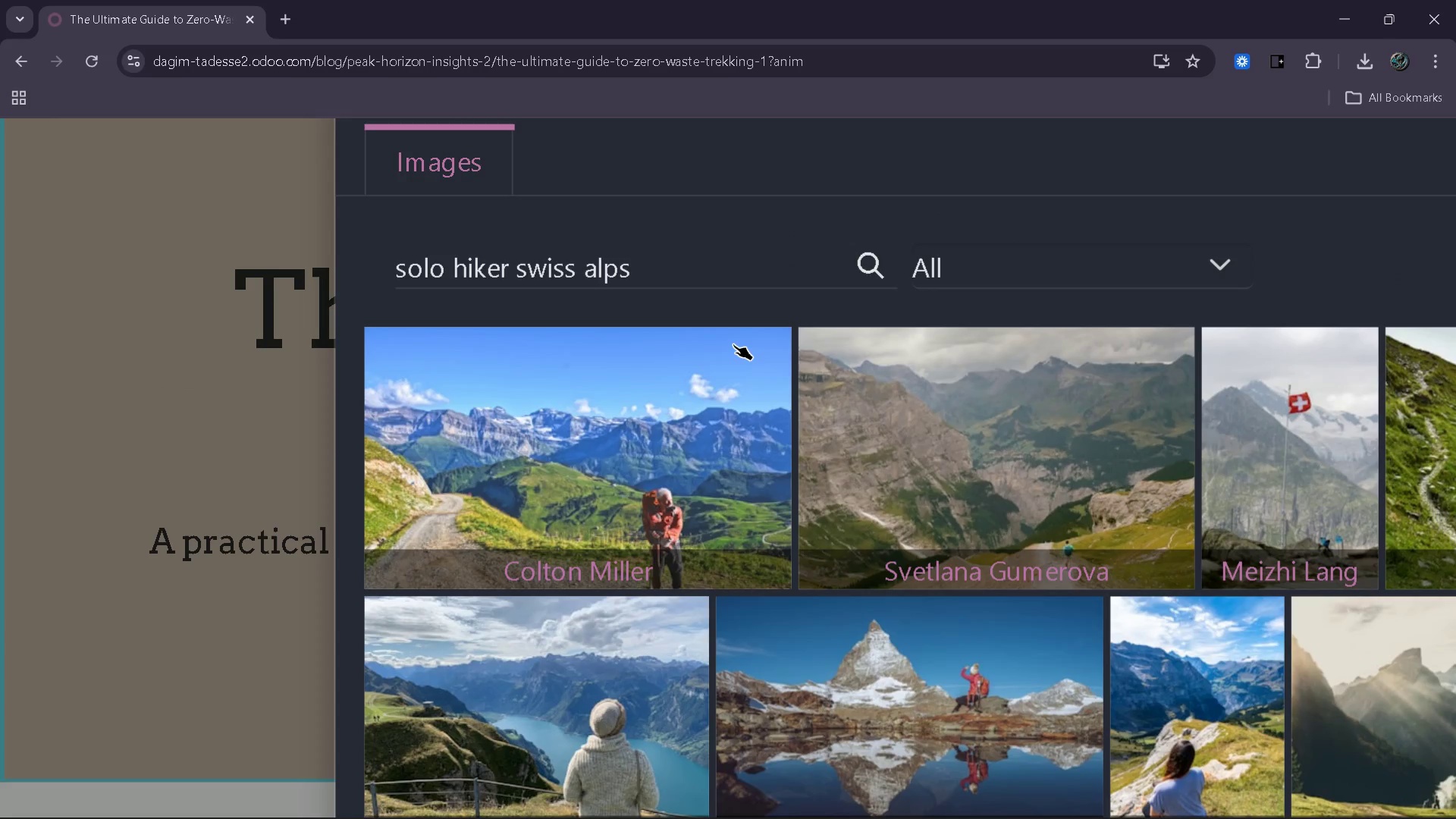 
wait(37.34)
 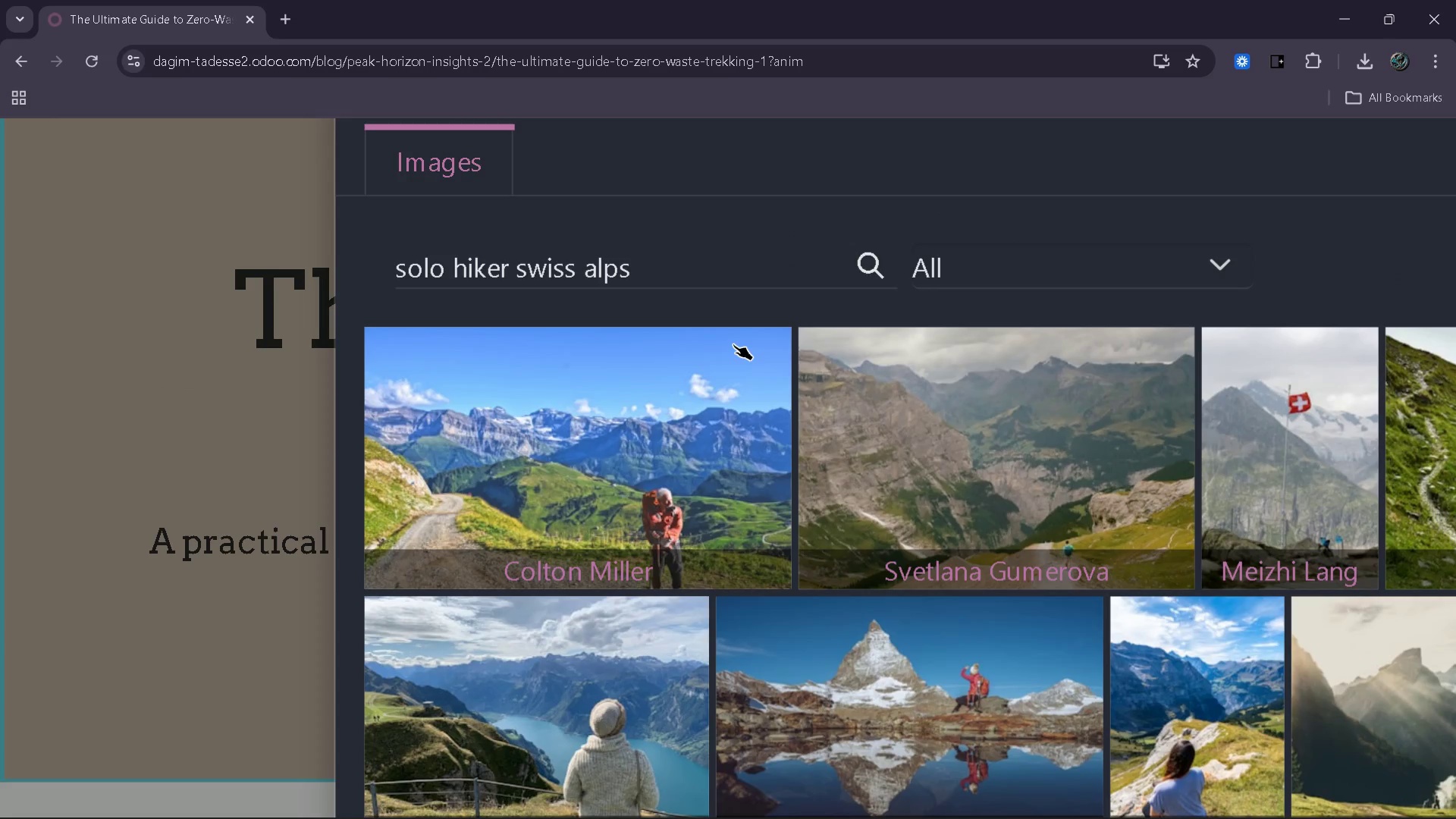 
left_click([694, 261])
 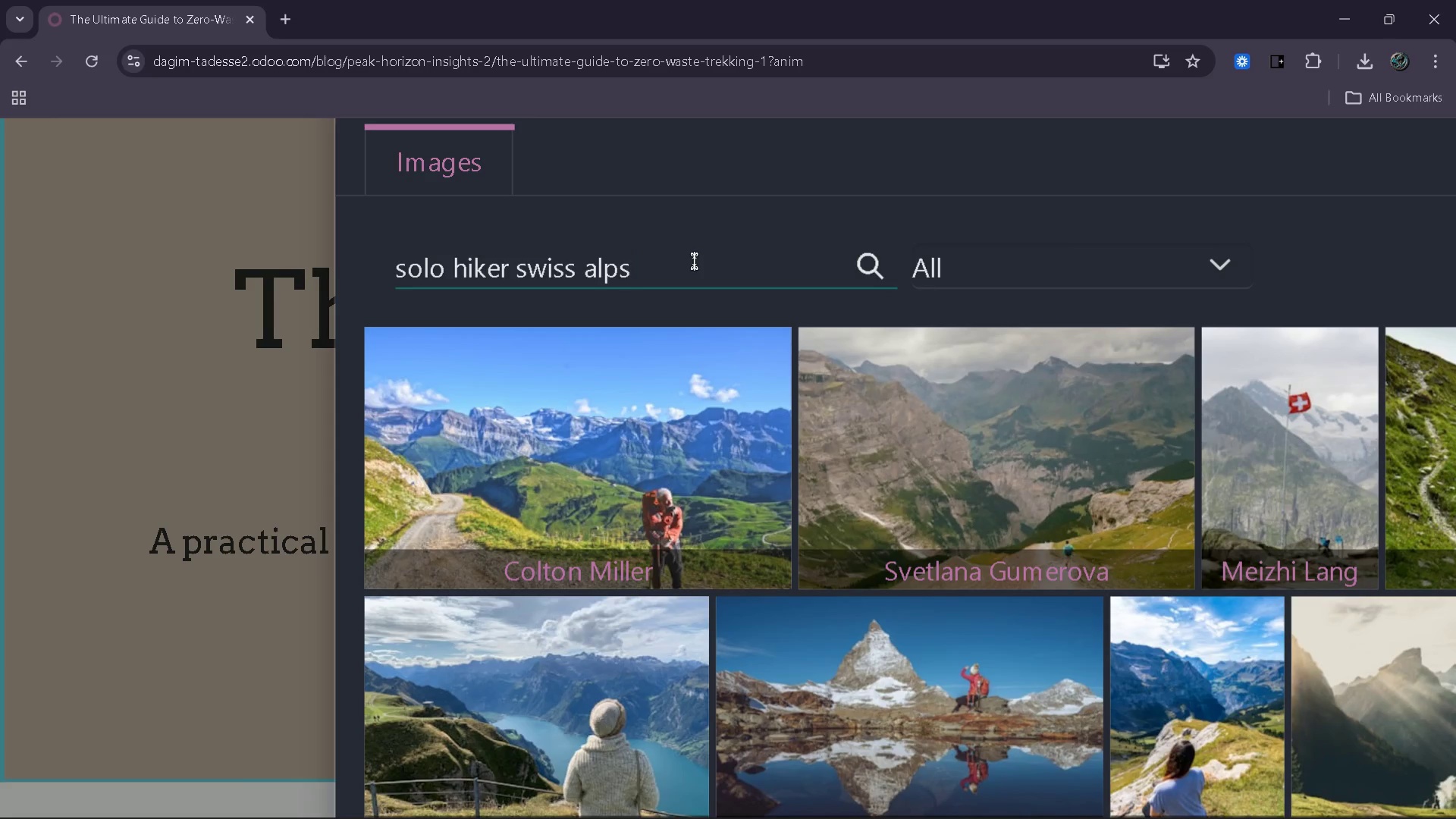 
type( mountain)
 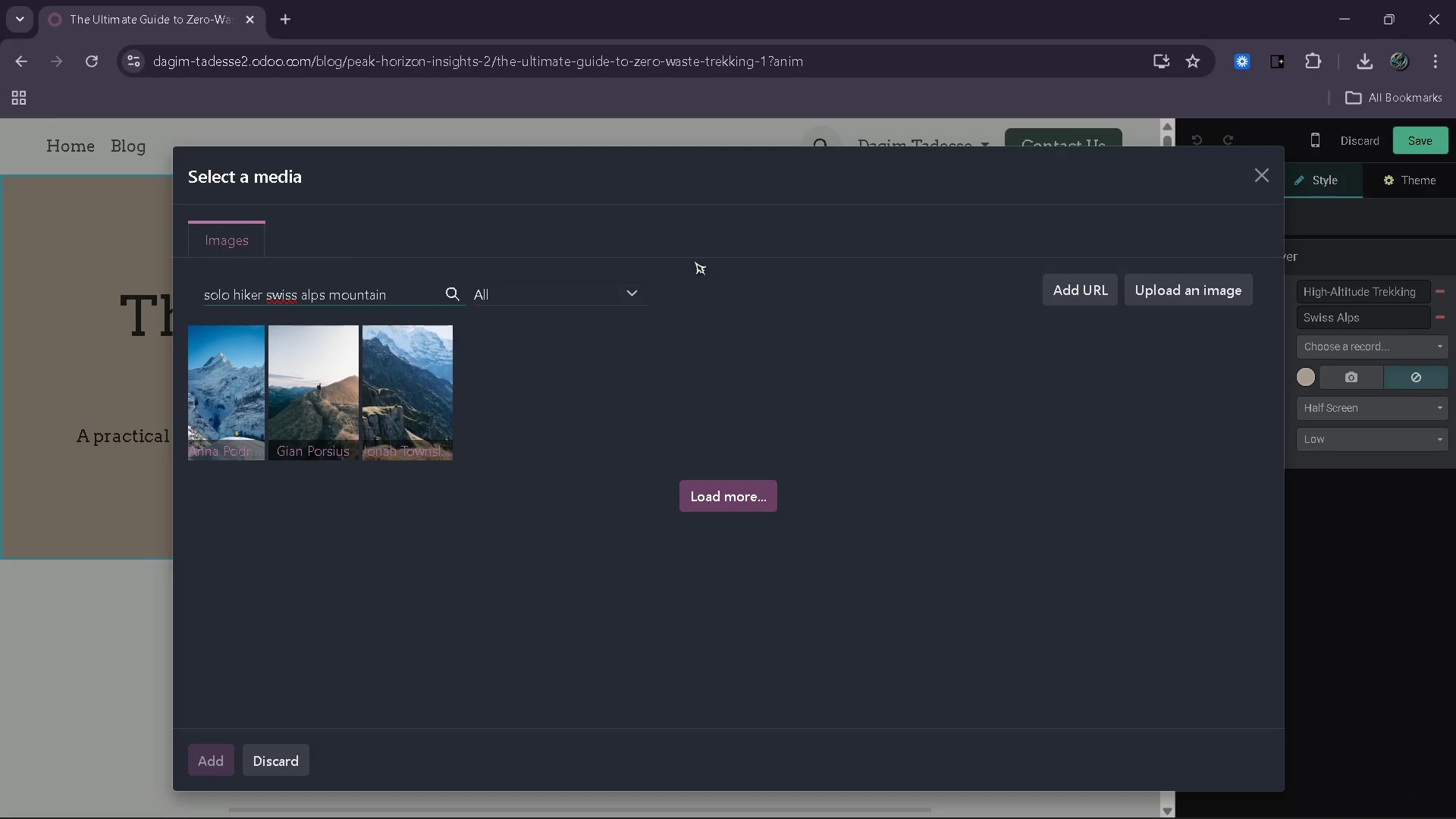 
wait(7.14)
 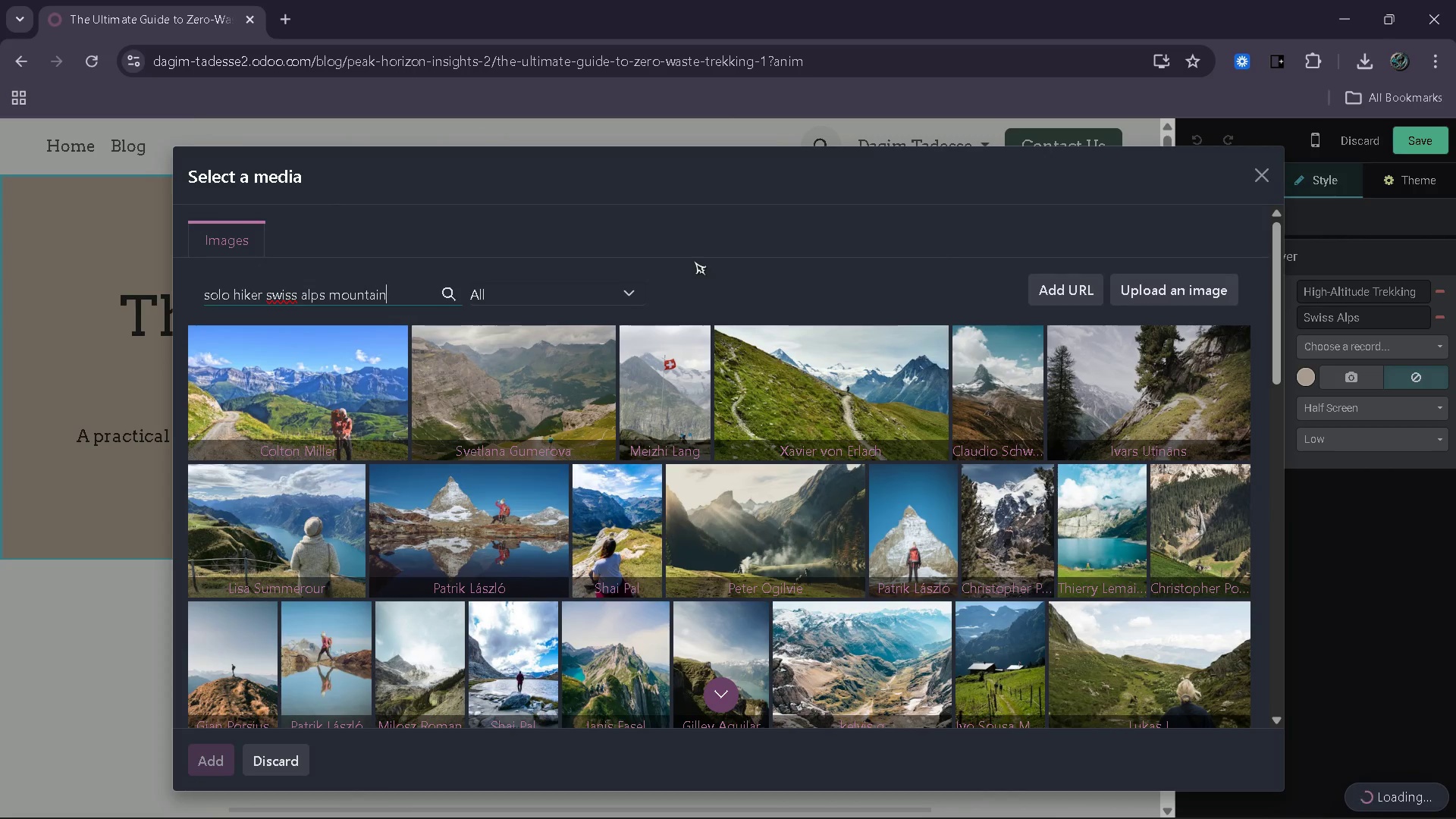 
left_click([709, 507])
 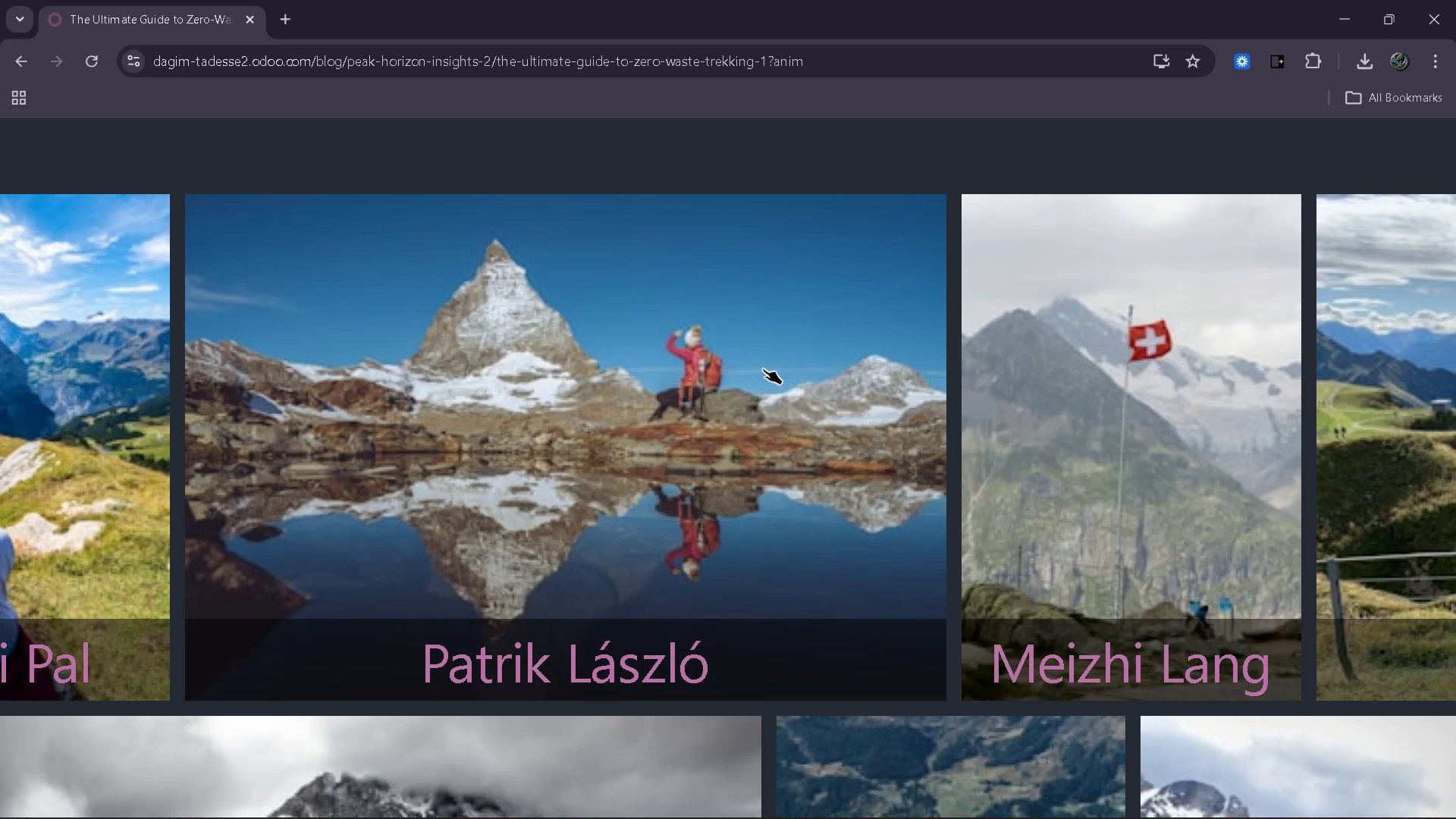 
wait(25.16)
 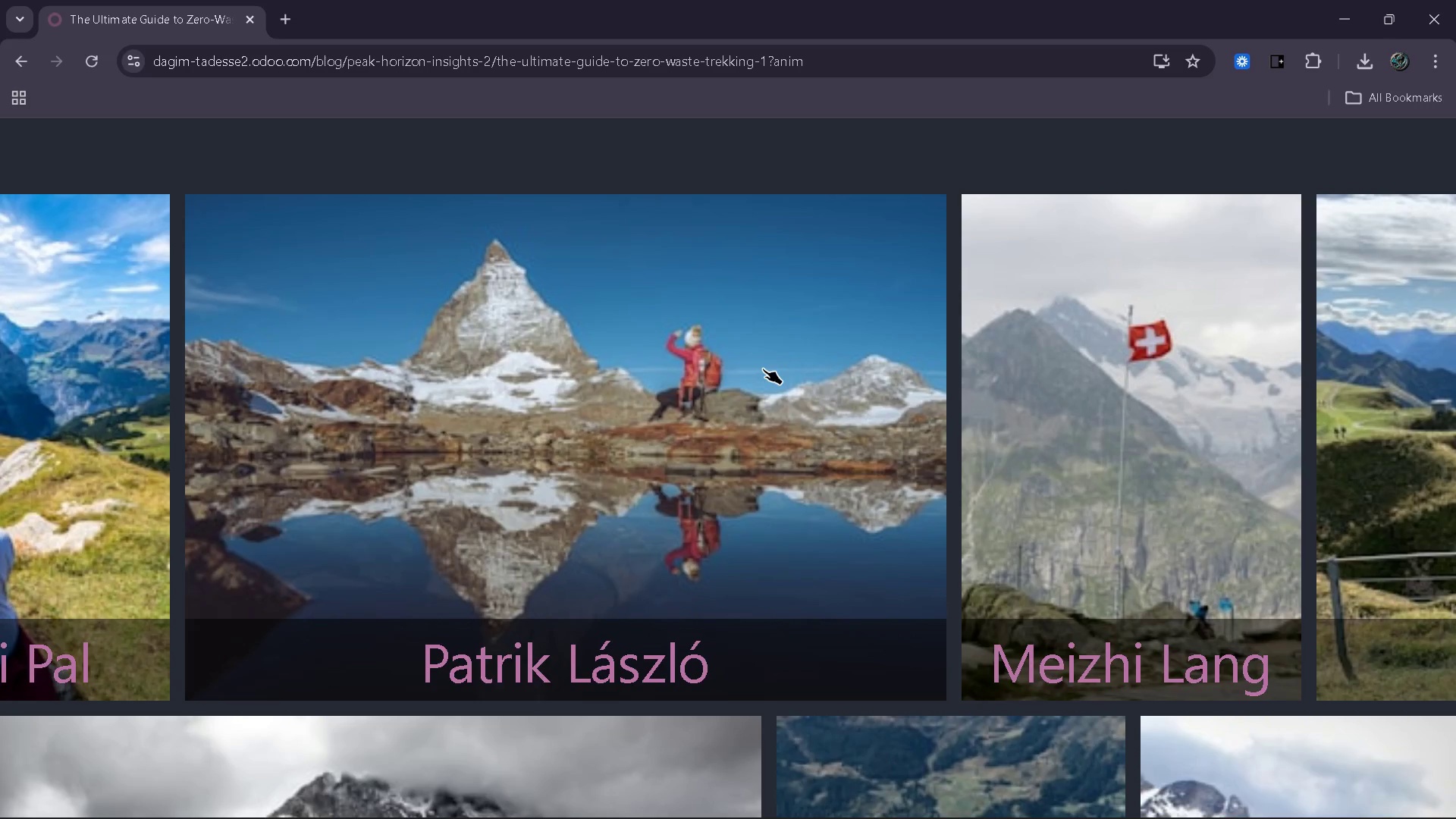 
left_click([638, 466])
 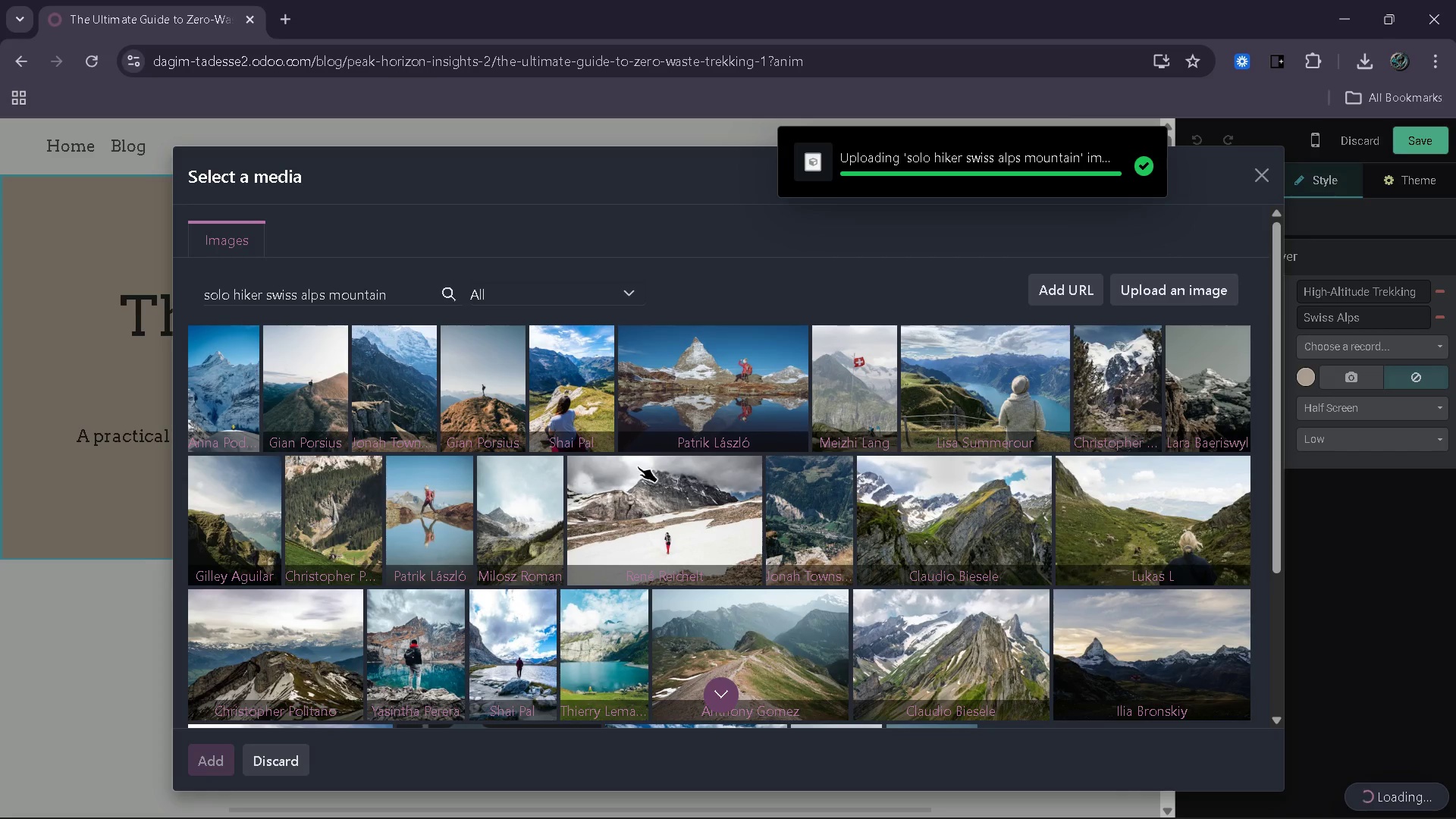 
wait(8.69)
 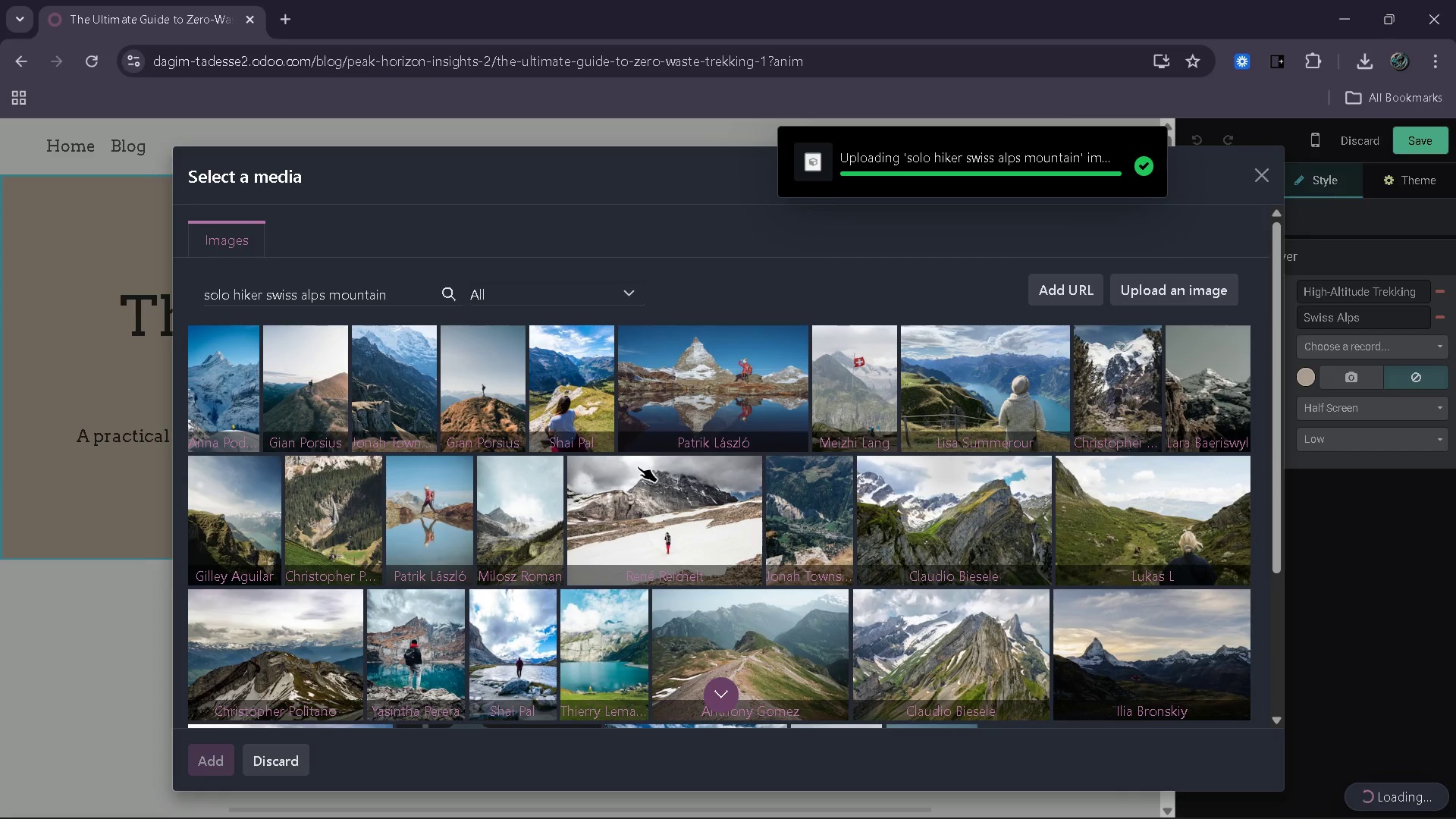 
left_click([833, 629])
 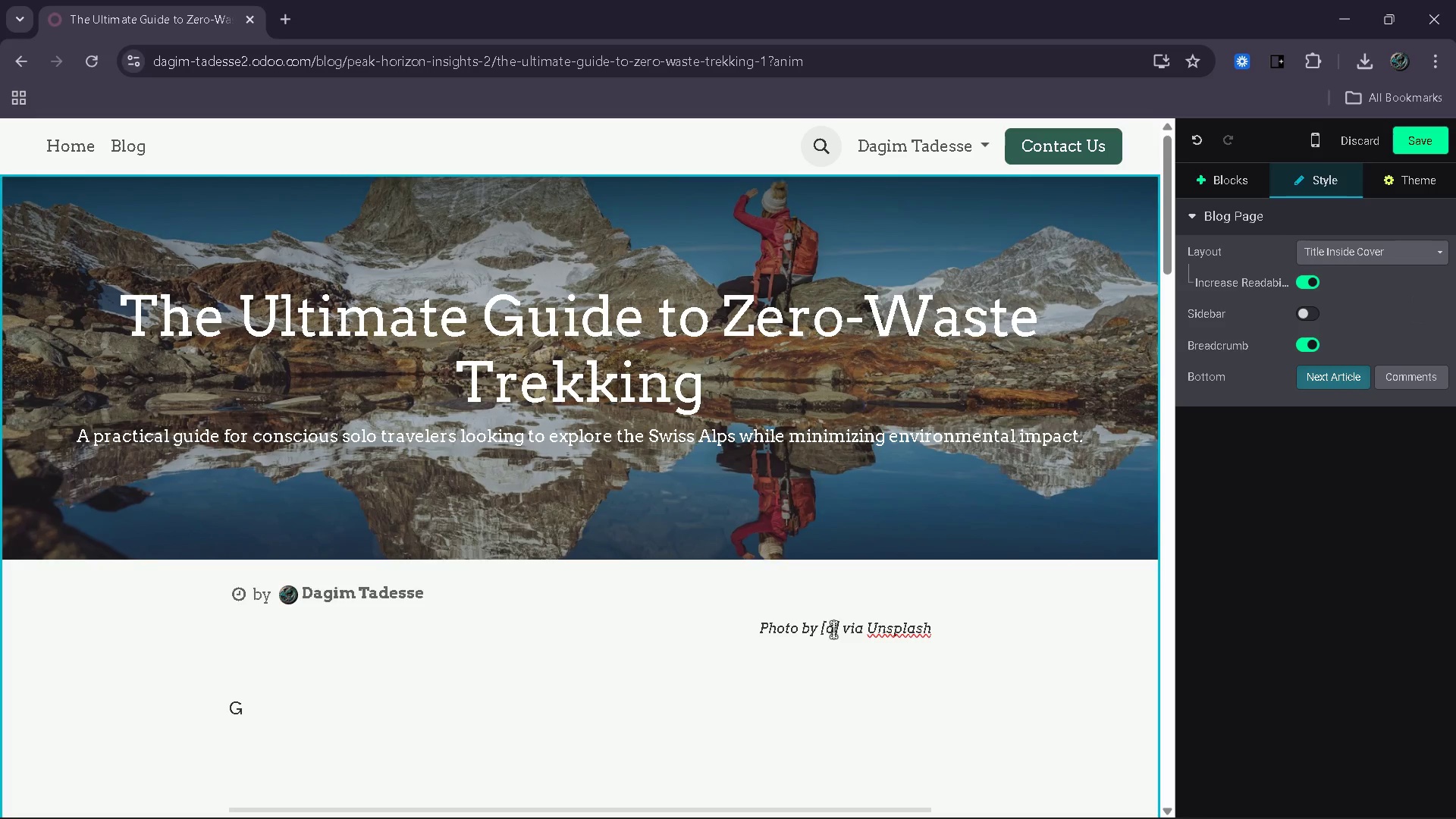 
key(Backspace)
 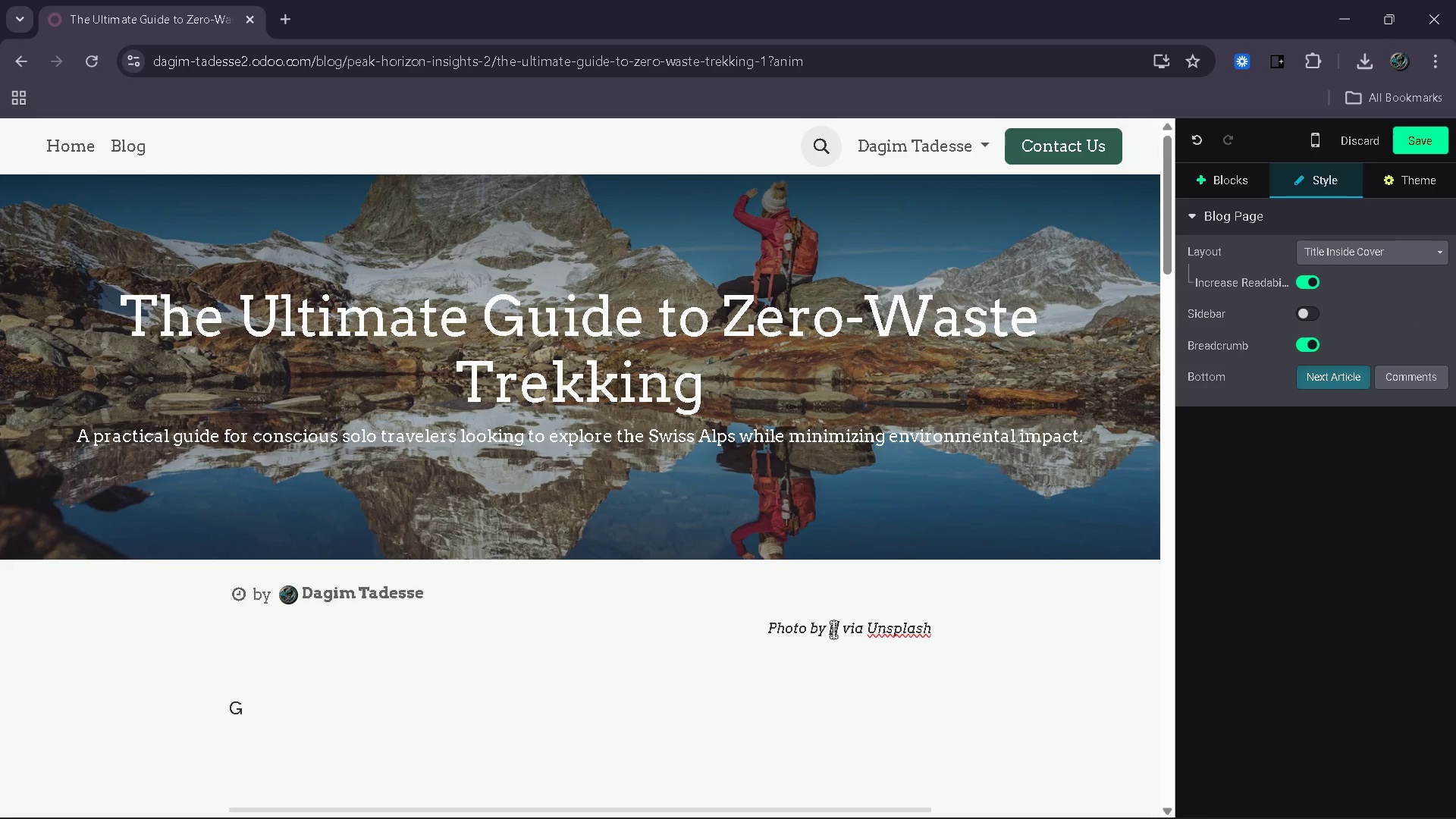 
key(Shift+P)
 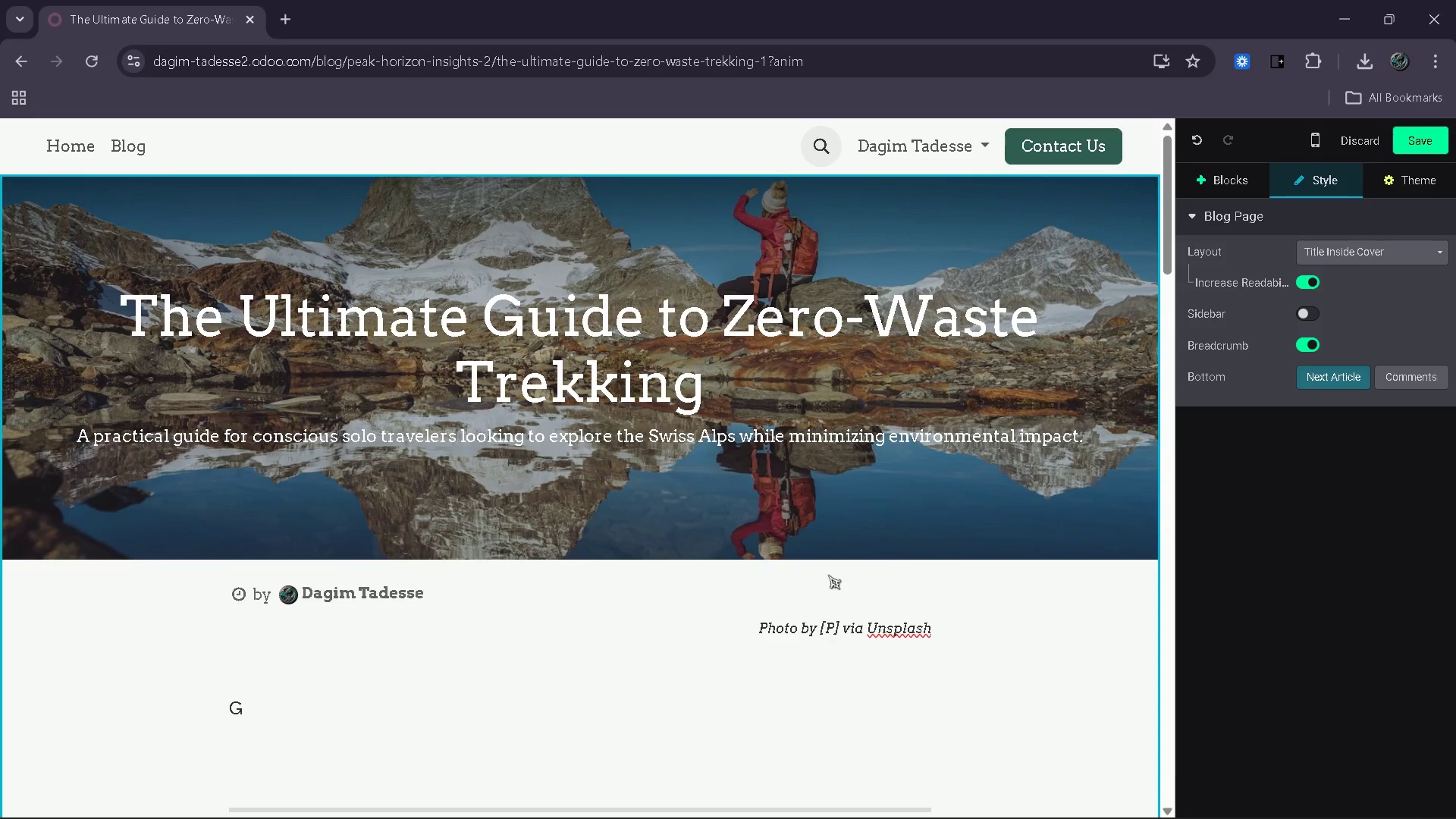 
type(atrik :)
key(Backspace)
type(Laszo)
key(Backspace)
type(lo)
 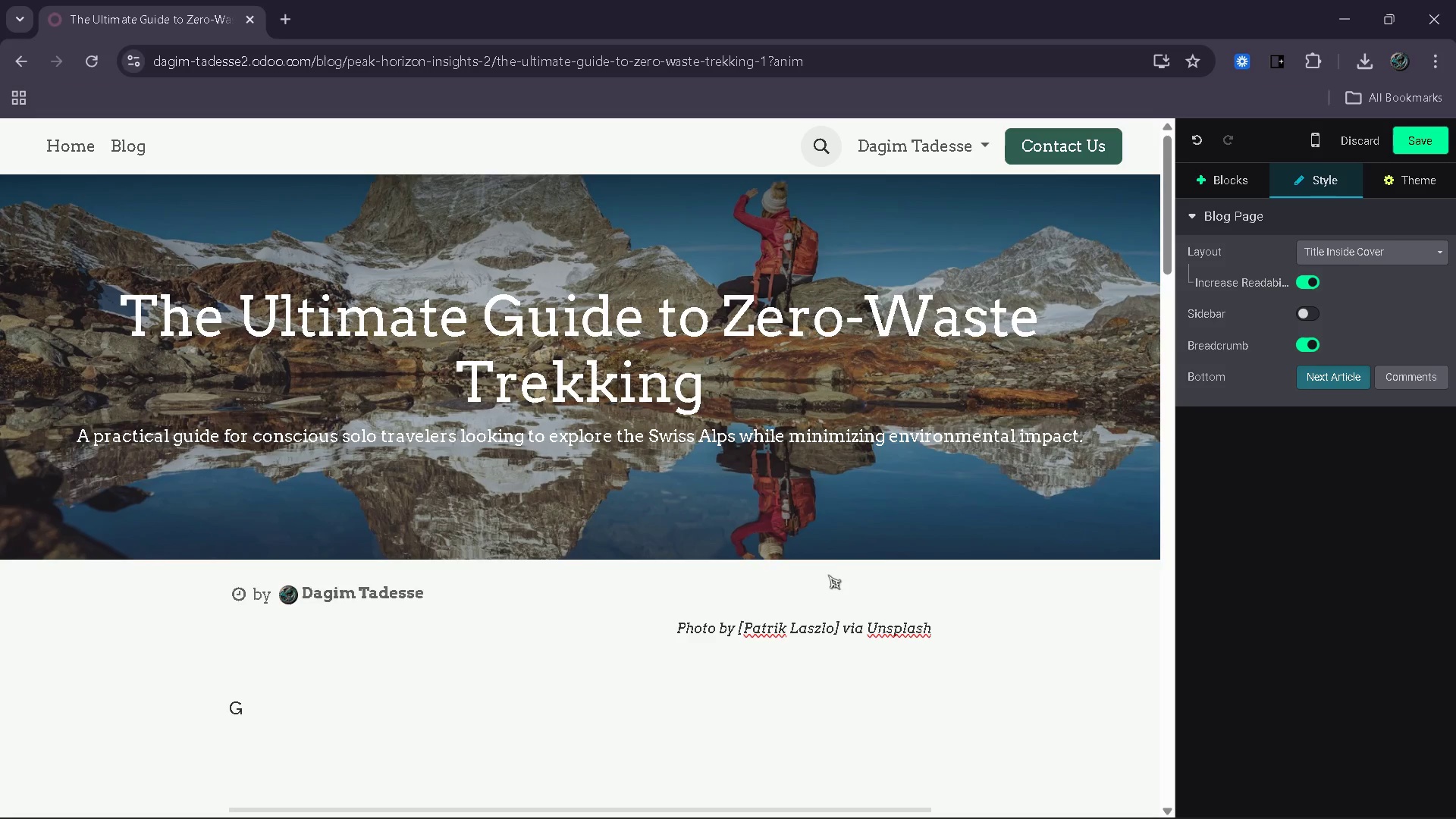 
wait(12.03)
 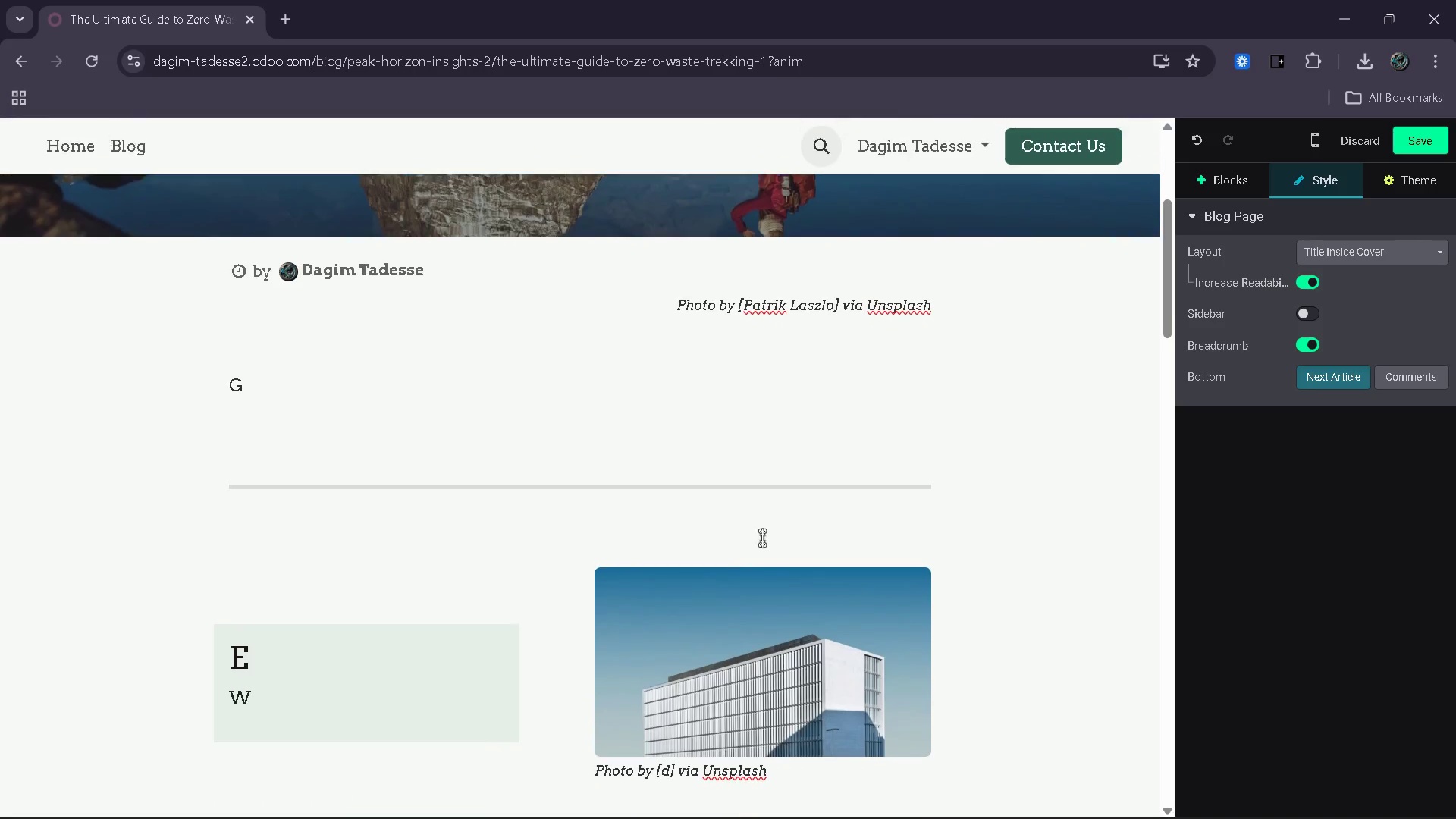 
double_click([808, 521])
 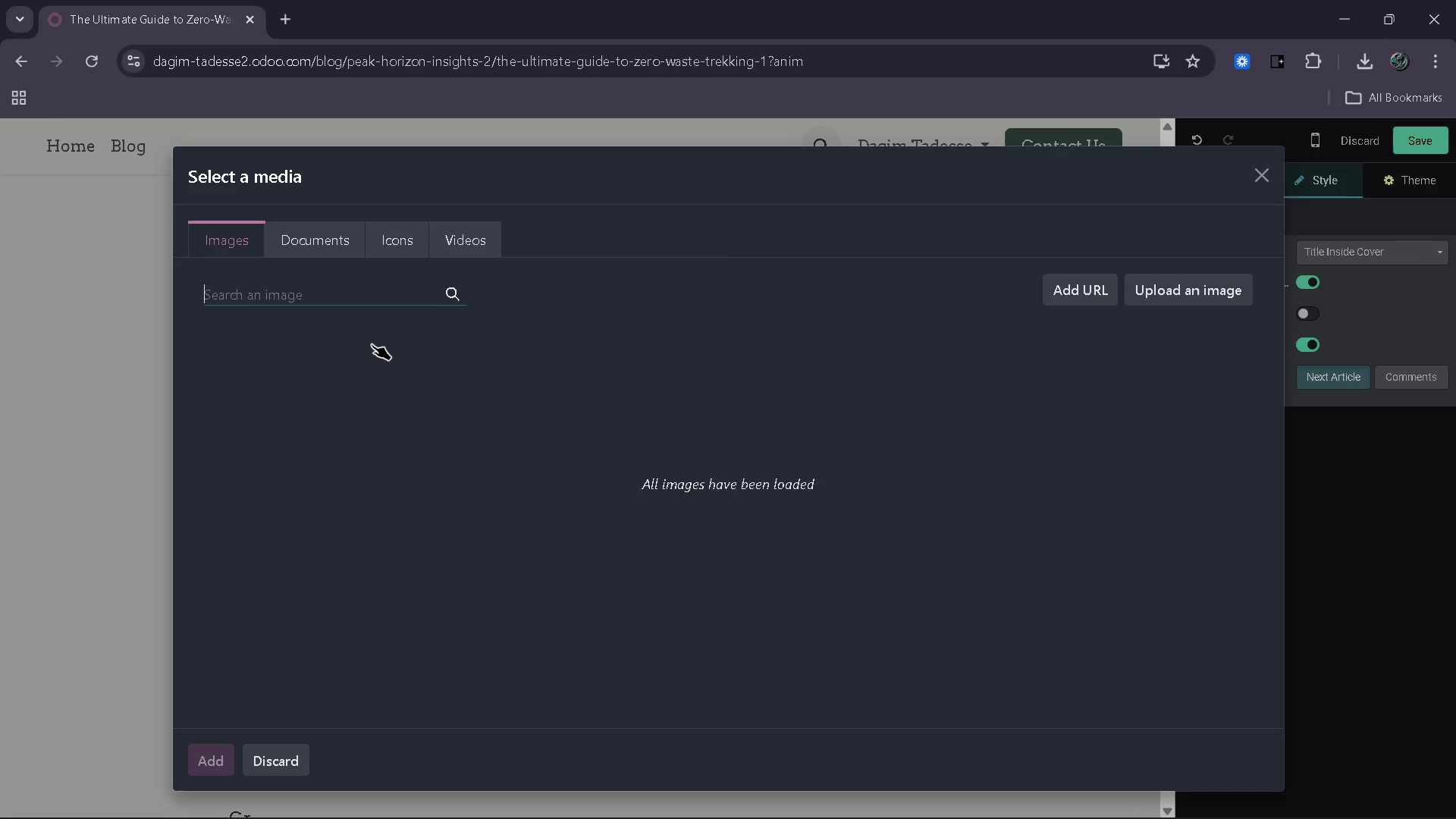 
type(backpack eco frienf)
key(Backspace)
type(dly gear)
 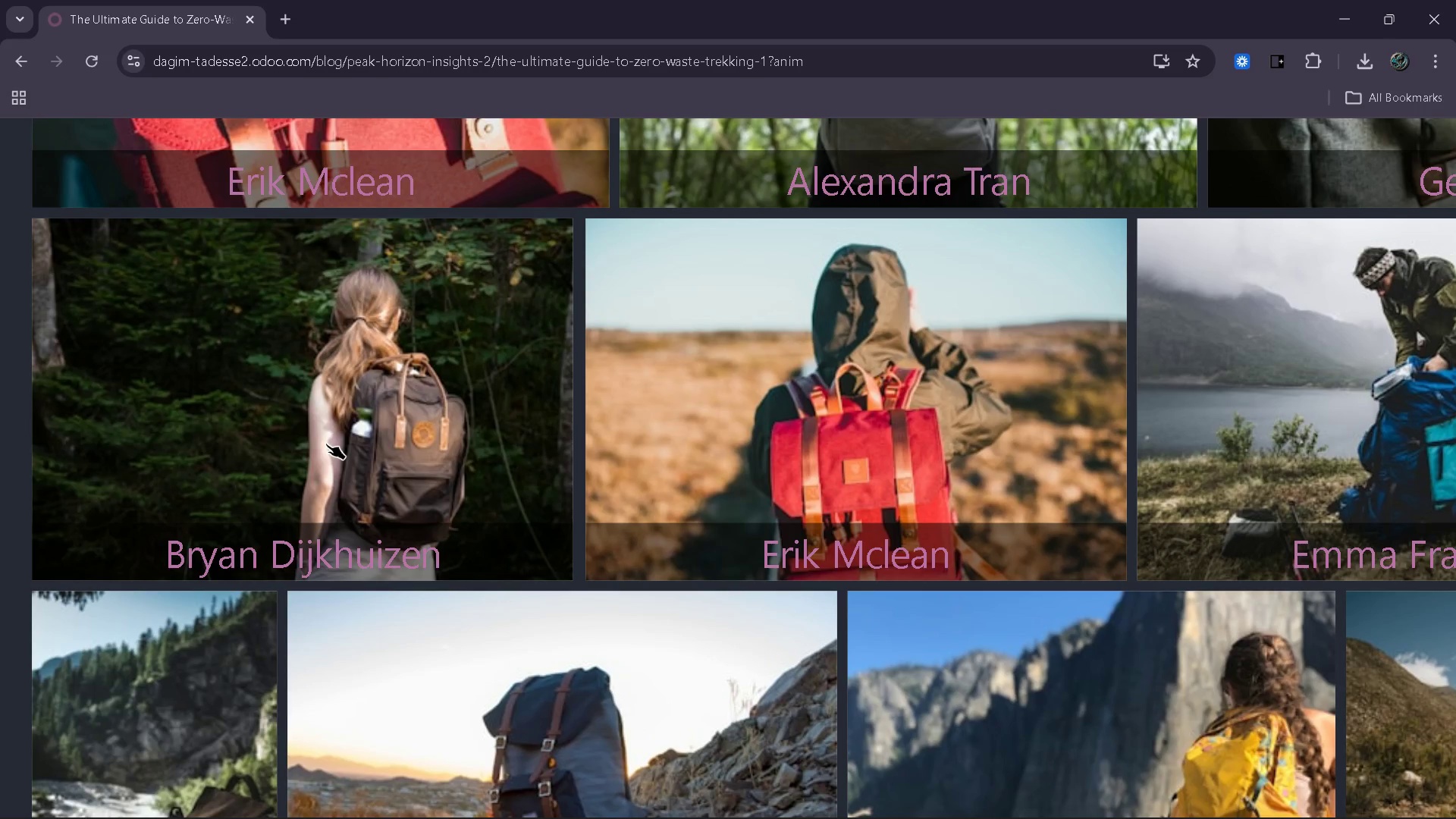 
wait(64.84)
 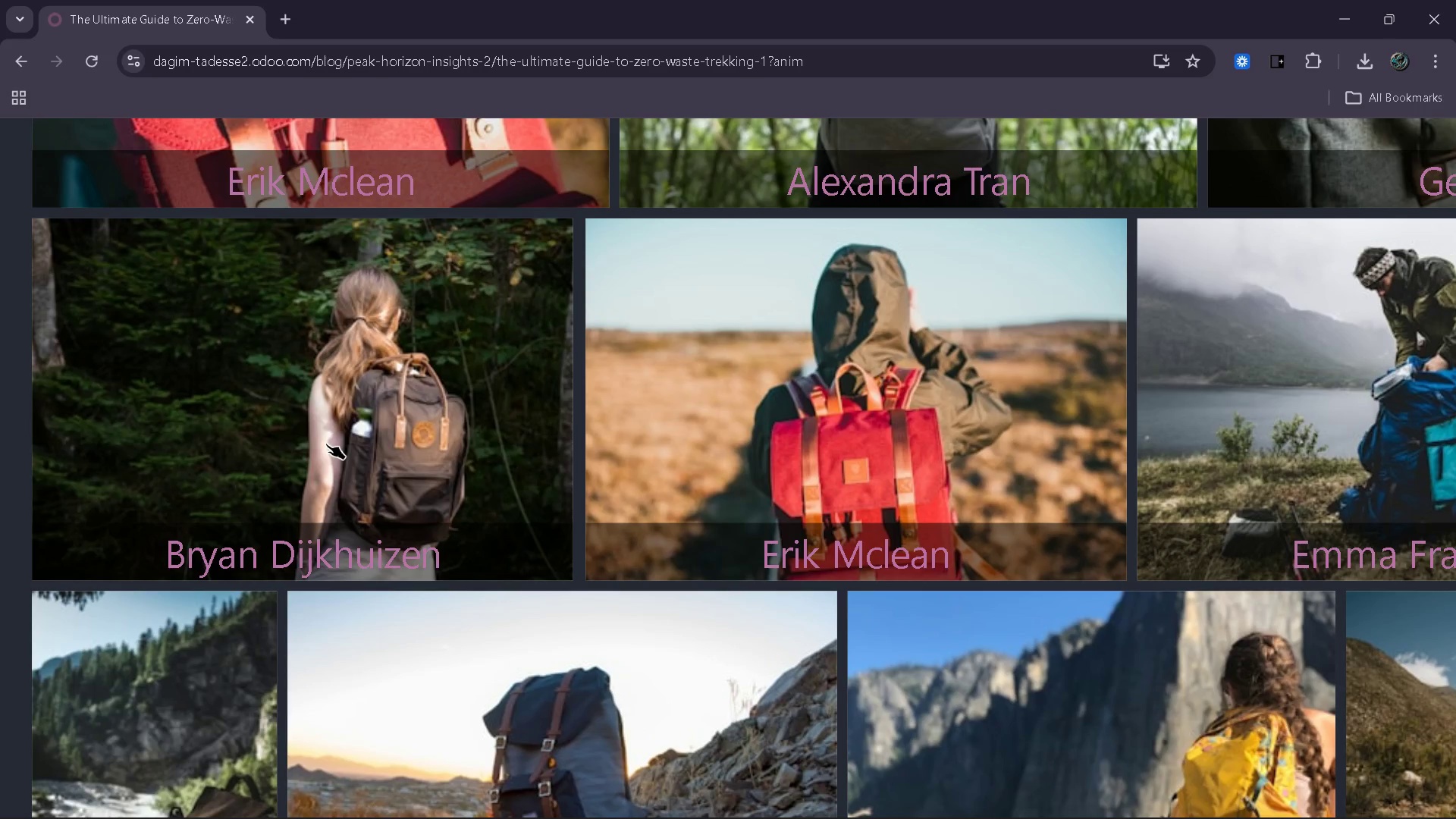 
left_click([326, 444])
 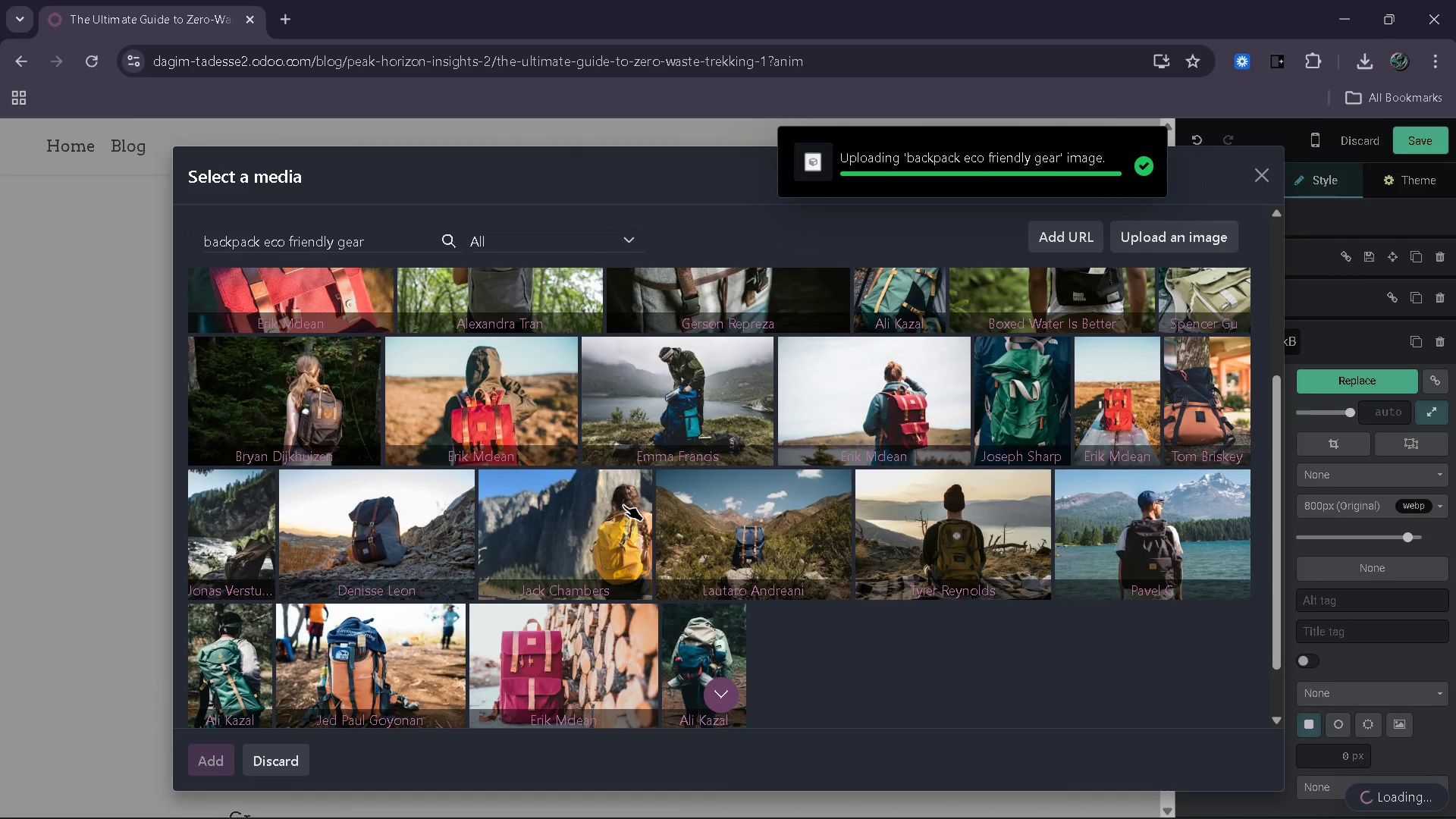 
wait(9.12)
 